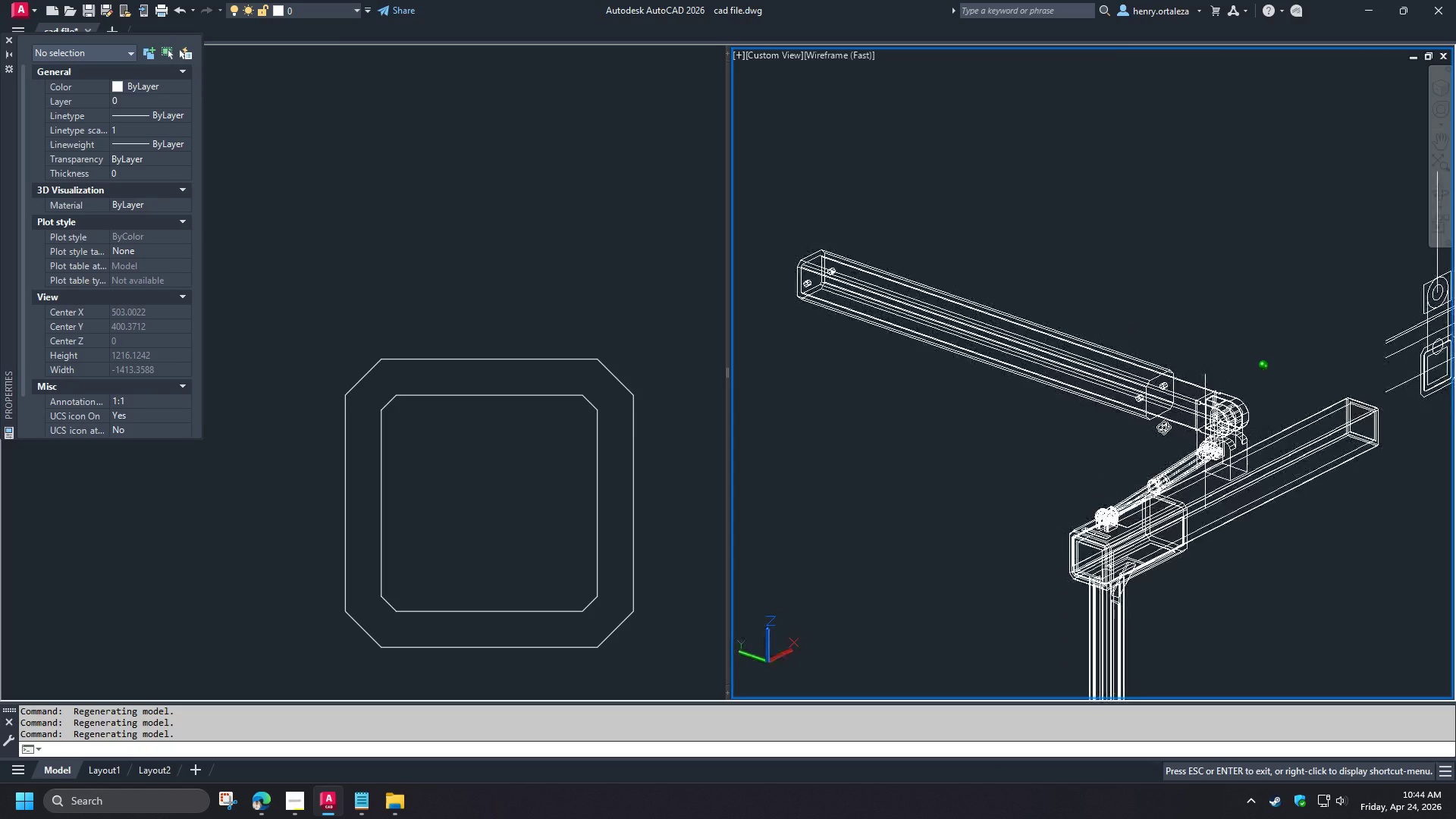 
hold_key(key=ShiftLeft, duration=1.51)
 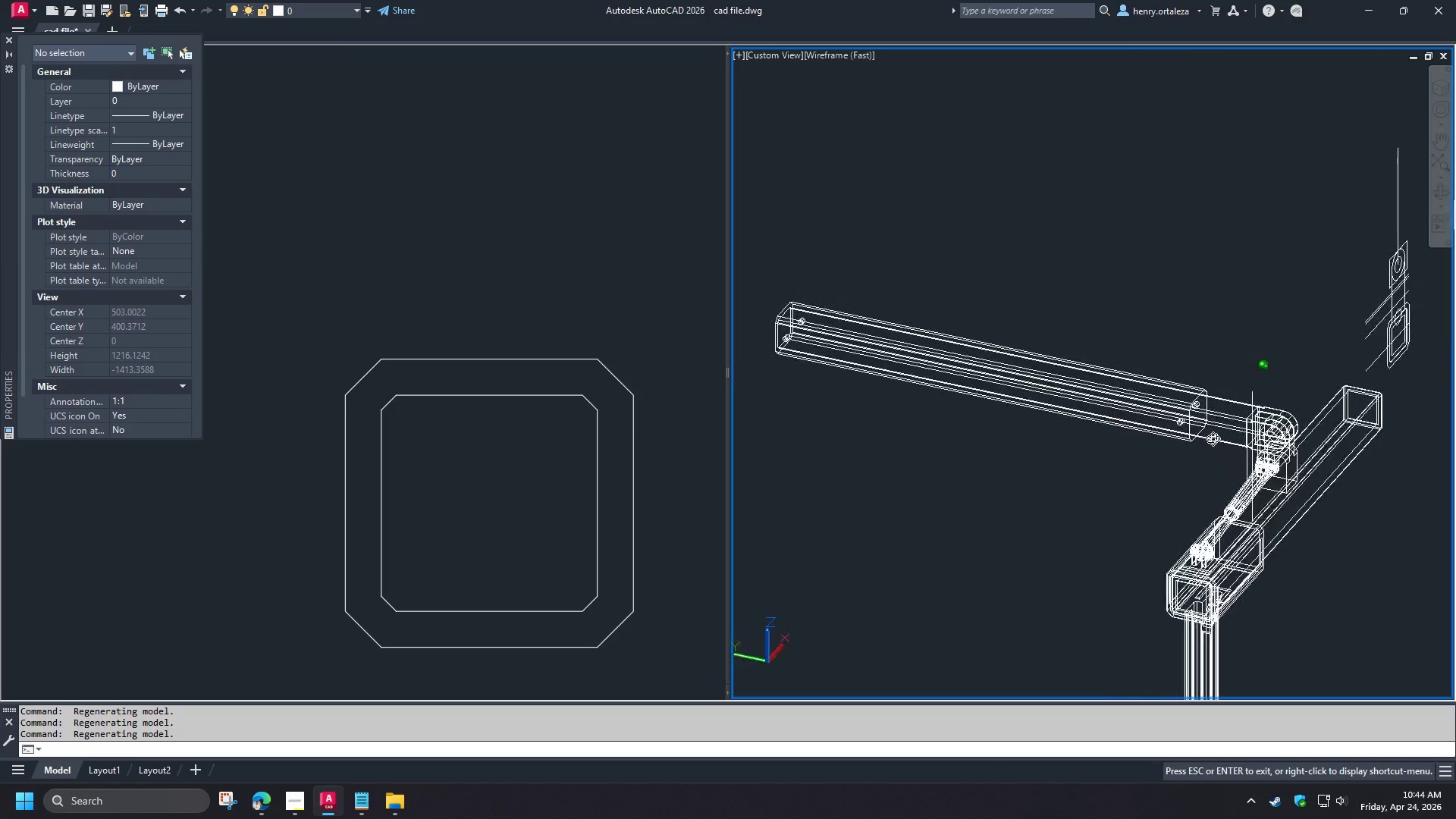 
hold_key(key=ShiftLeft, duration=1.52)
 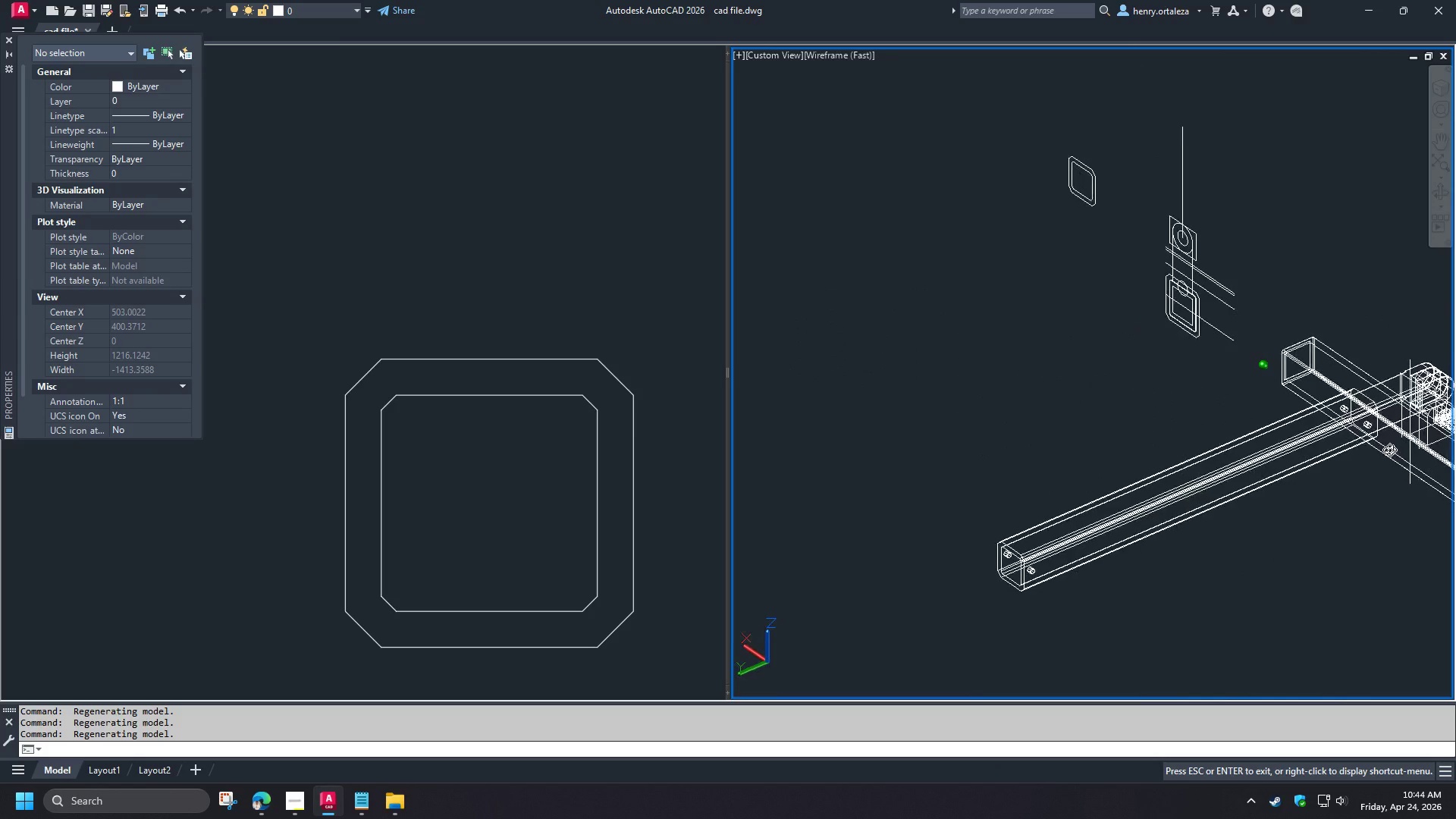 
hold_key(key=ShiftLeft, duration=0.81)
 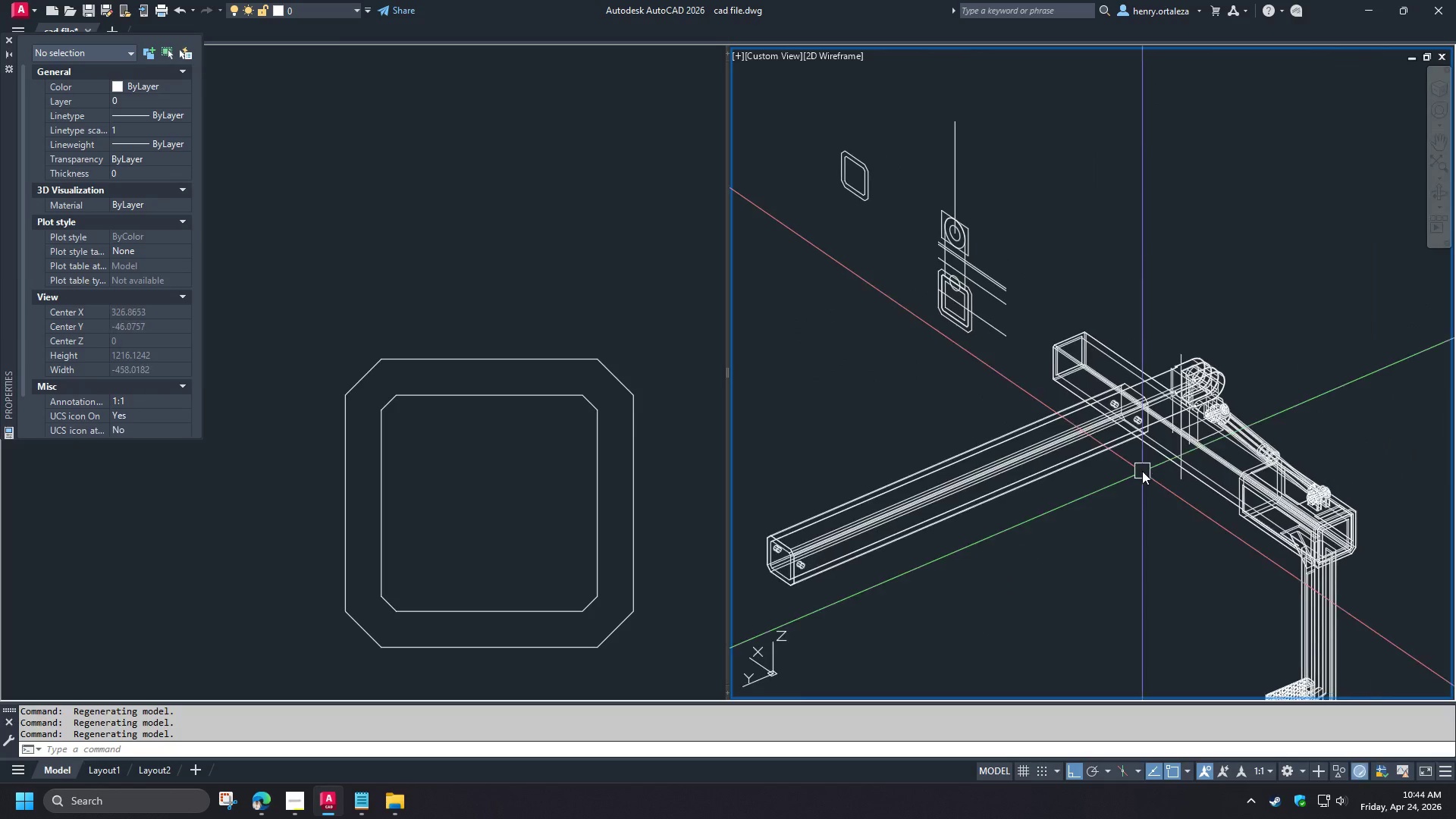 
hold_key(key=ShiftLeft, duration=1.5)
 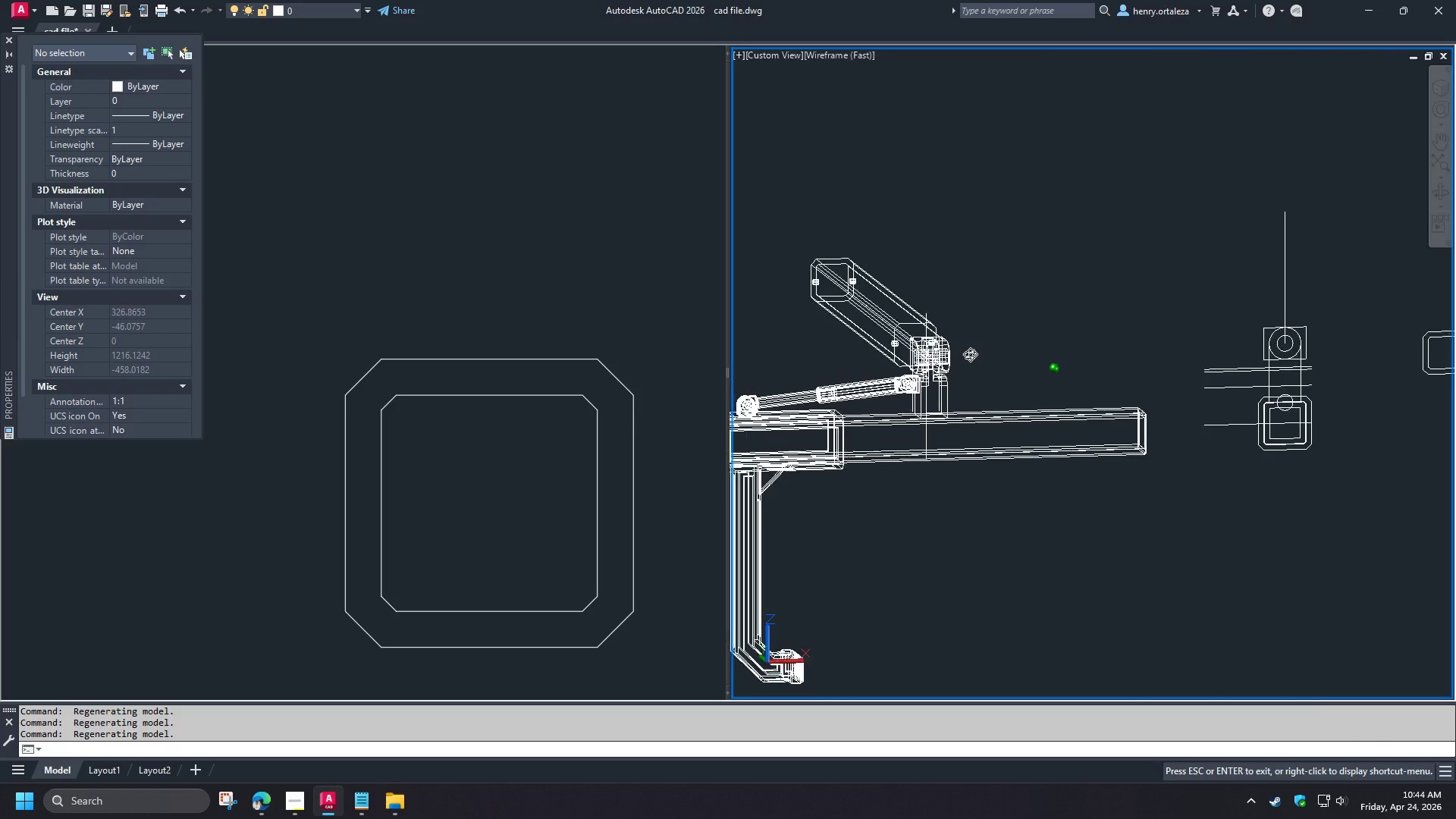 
hold_key(key=ShiftLeft, duration=1.51)
 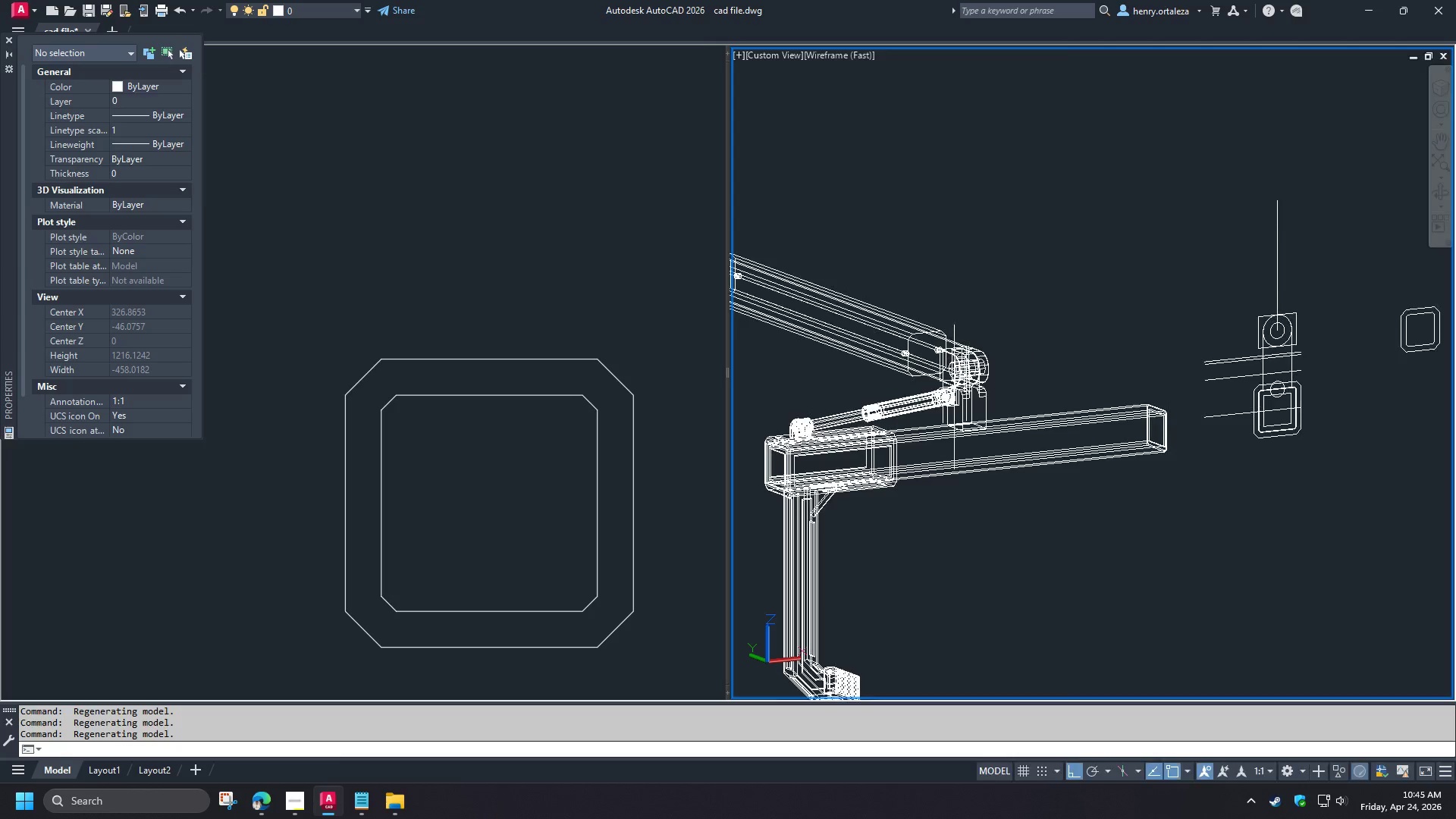 
hold_key(key=ShiftLeft, duration=0.73)
 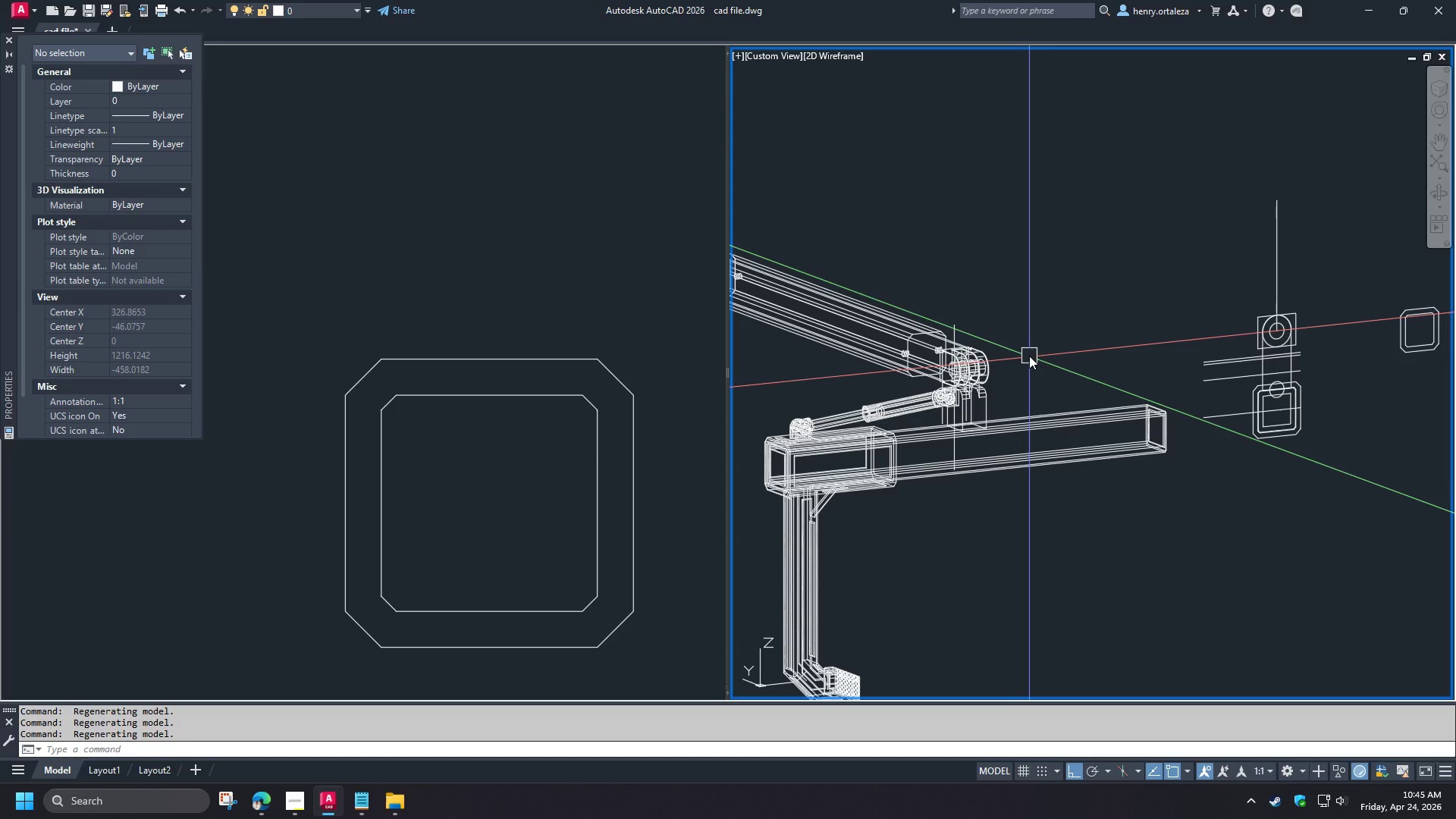 
wait(6.48)
 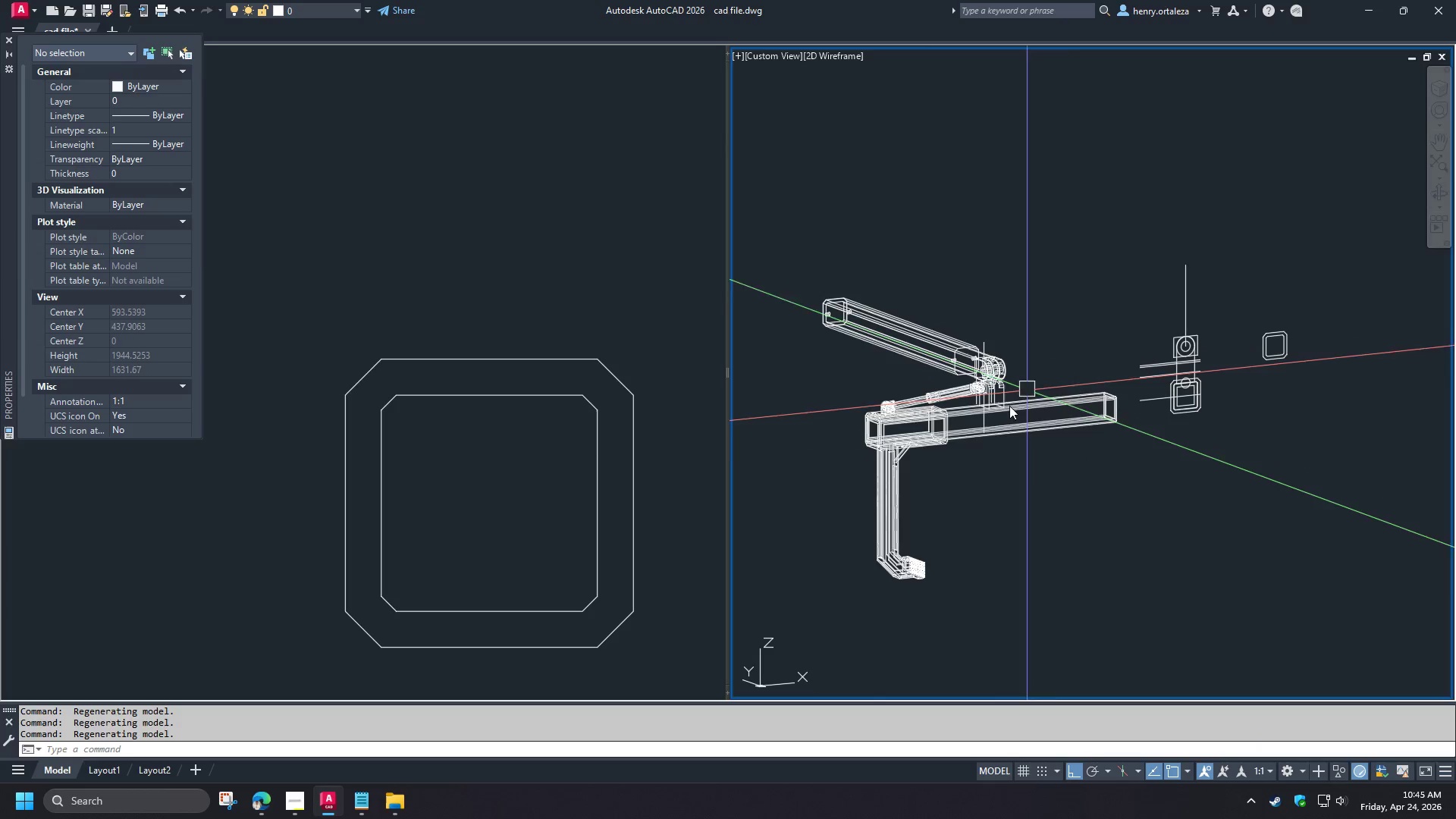 
hold_key(key=ShiftLeft, duration=1.5)
 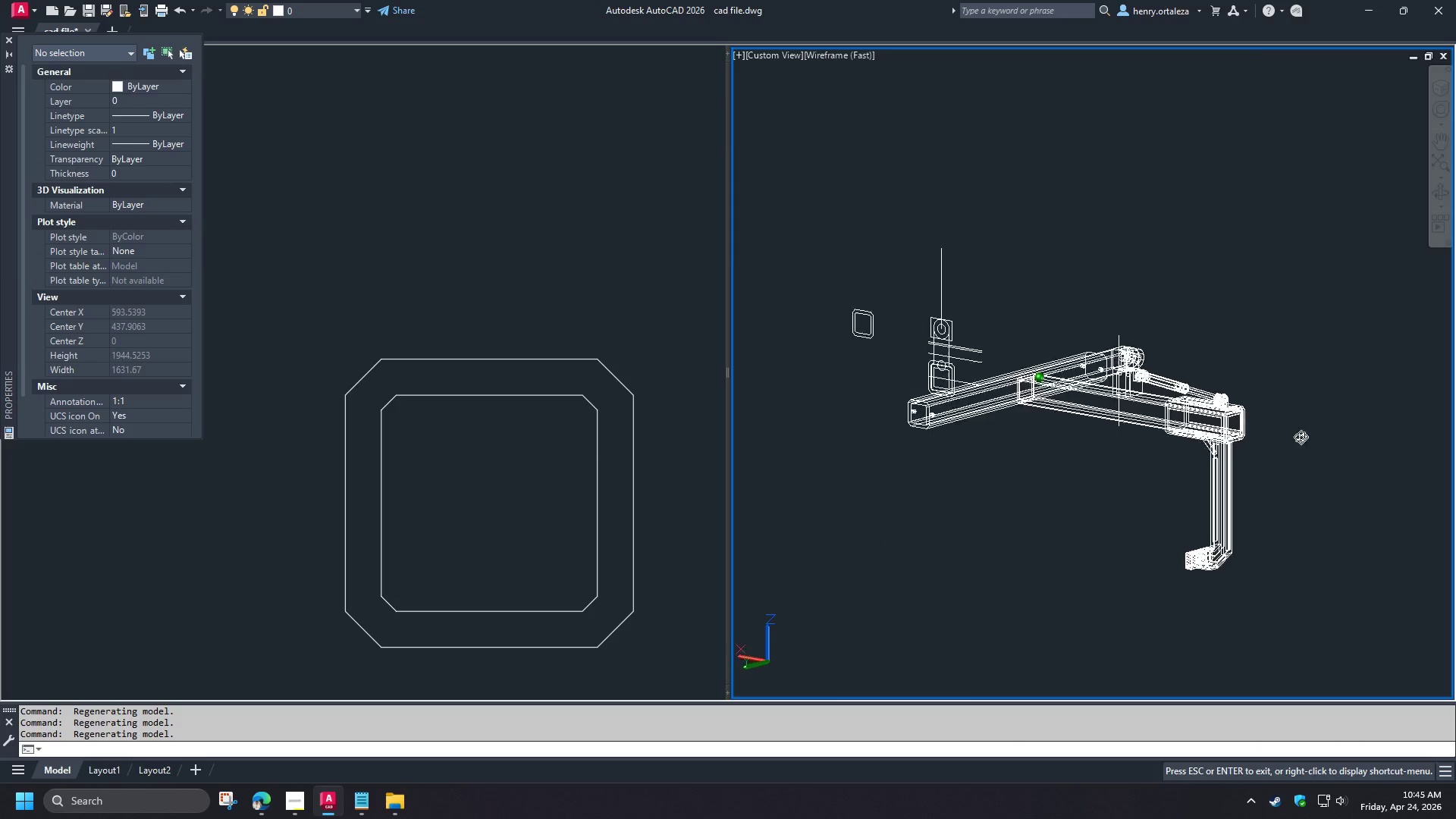 
scroll: coordinate [1032, 371], scroll_direction: down, amount: 1.0
 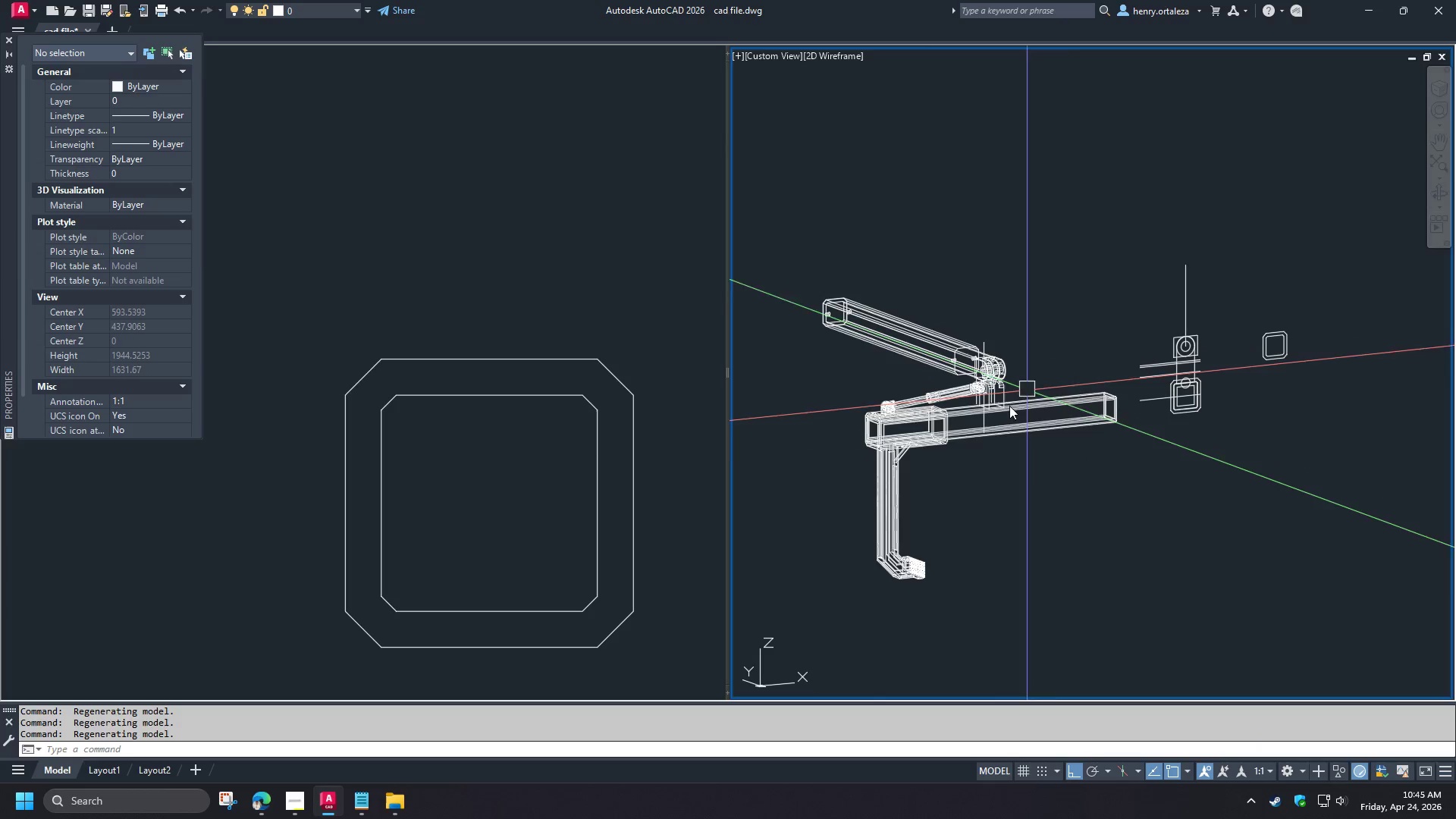 
hold_key(key=ShiftLeft, duration=1.52)
 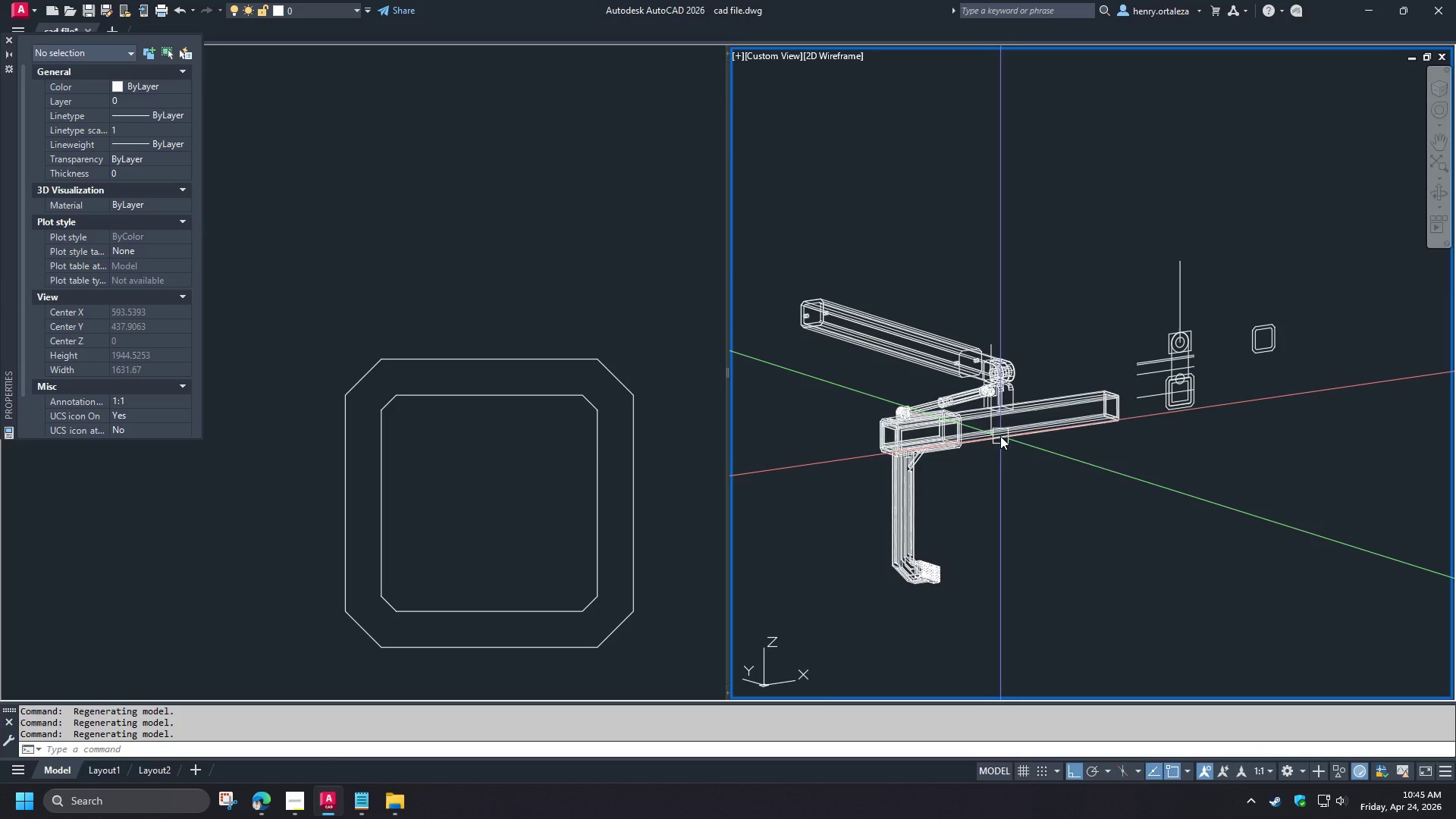 
hold_key(key=ShiftLeft, duration=0.34)
 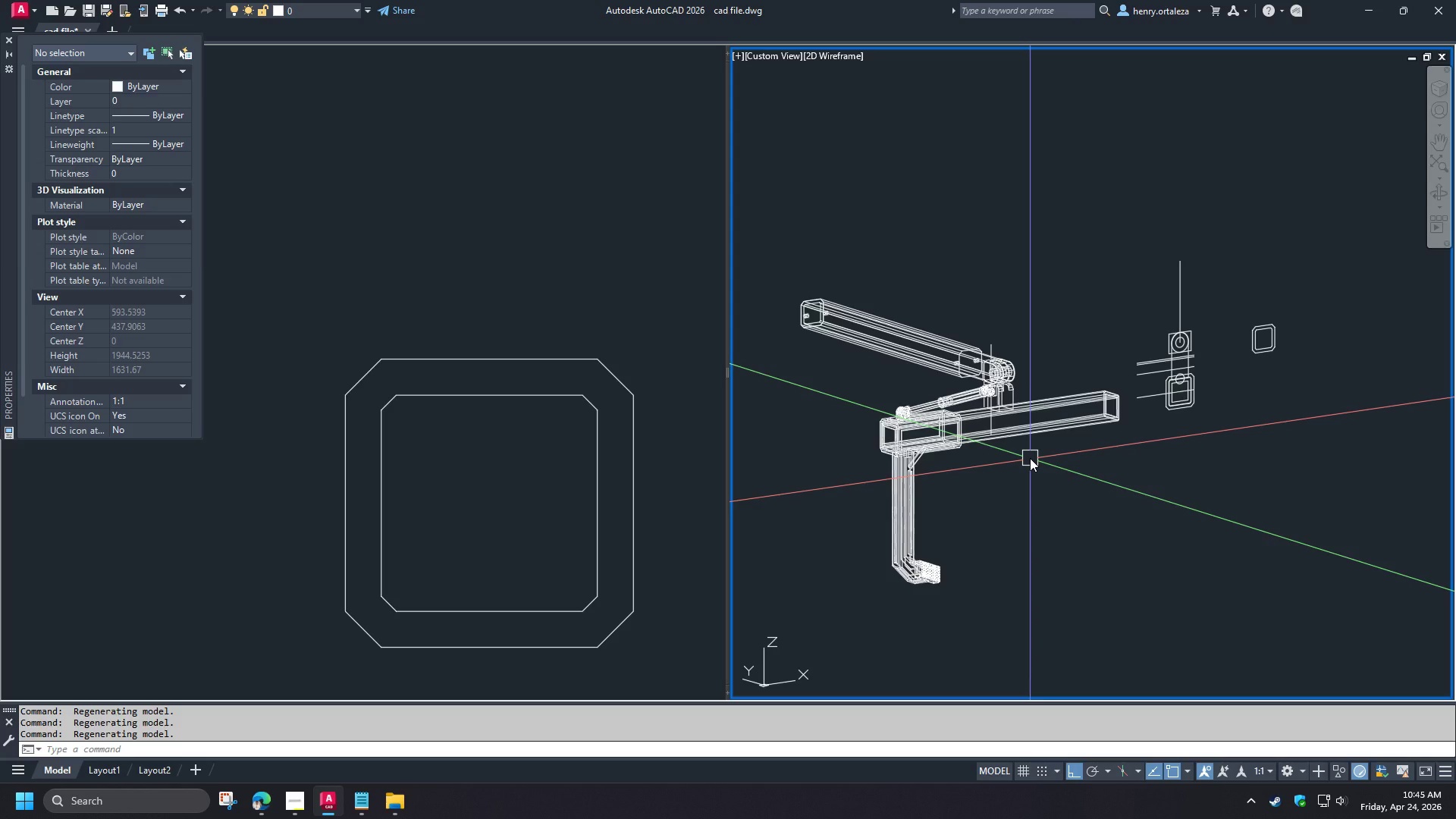 
wait(7.86)
 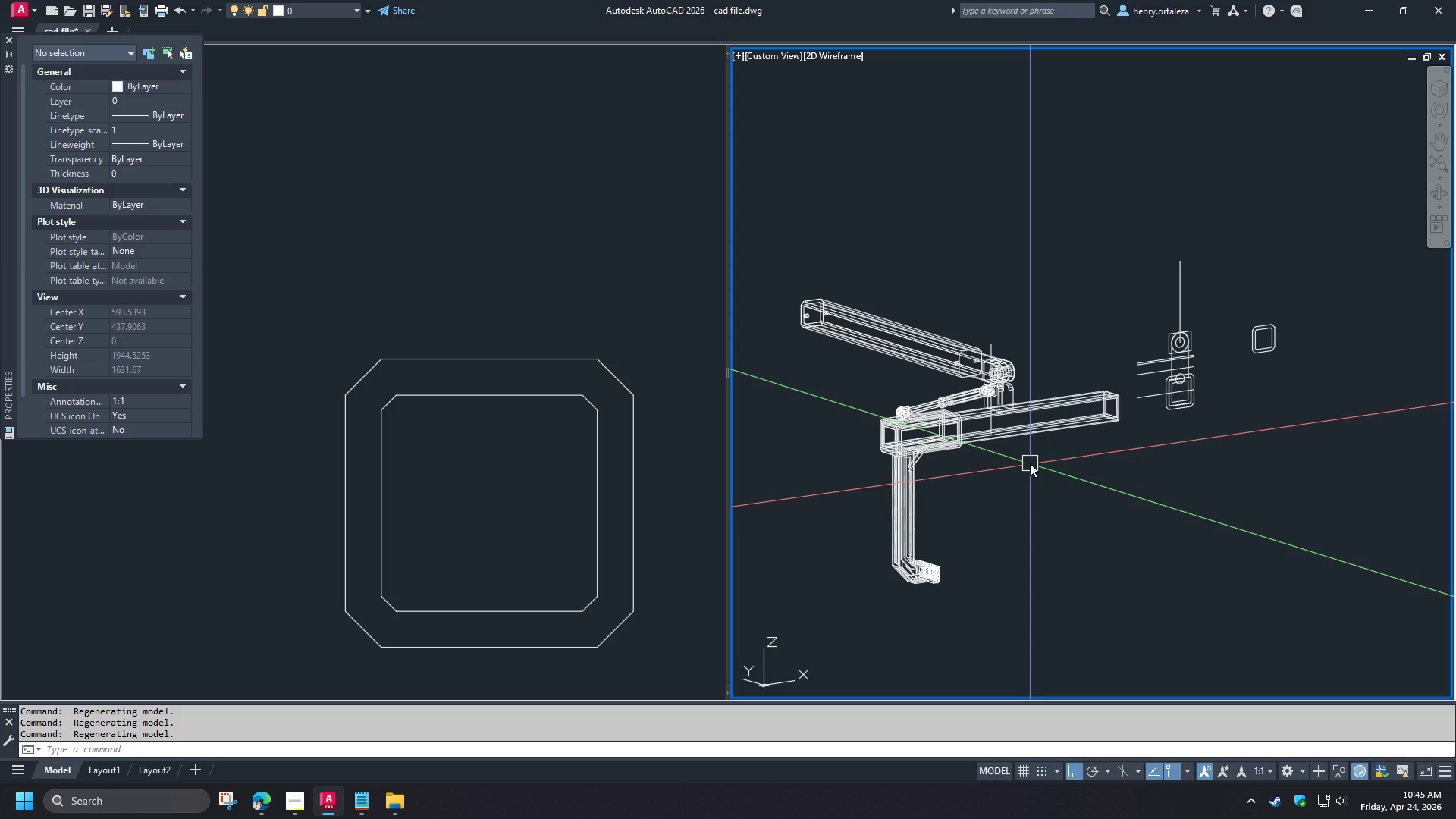 
hold_key(key=ShiftLeft, duration=1.53)
 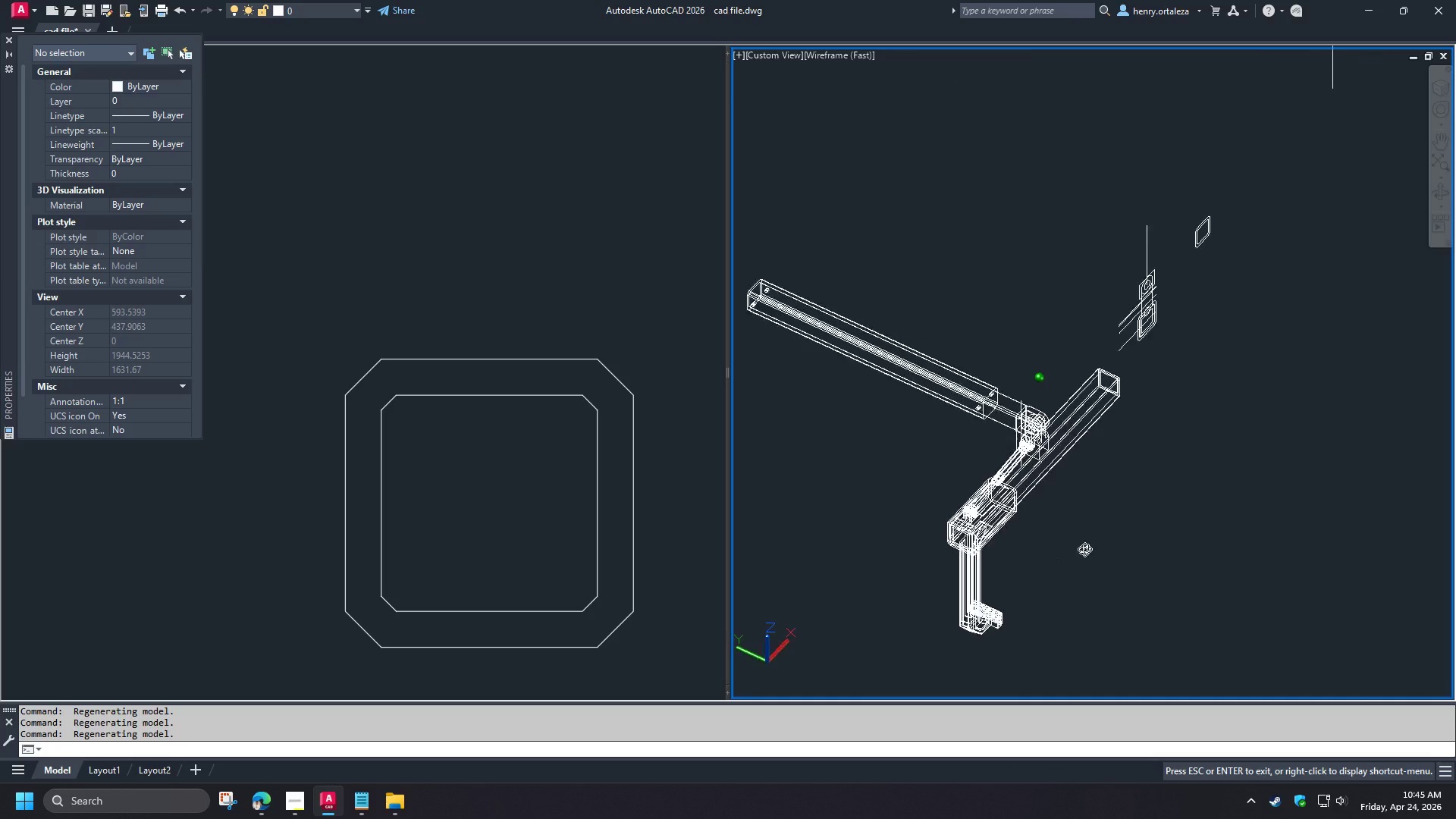 
hold_key(key=ShiftLeft, duration=1.52)
 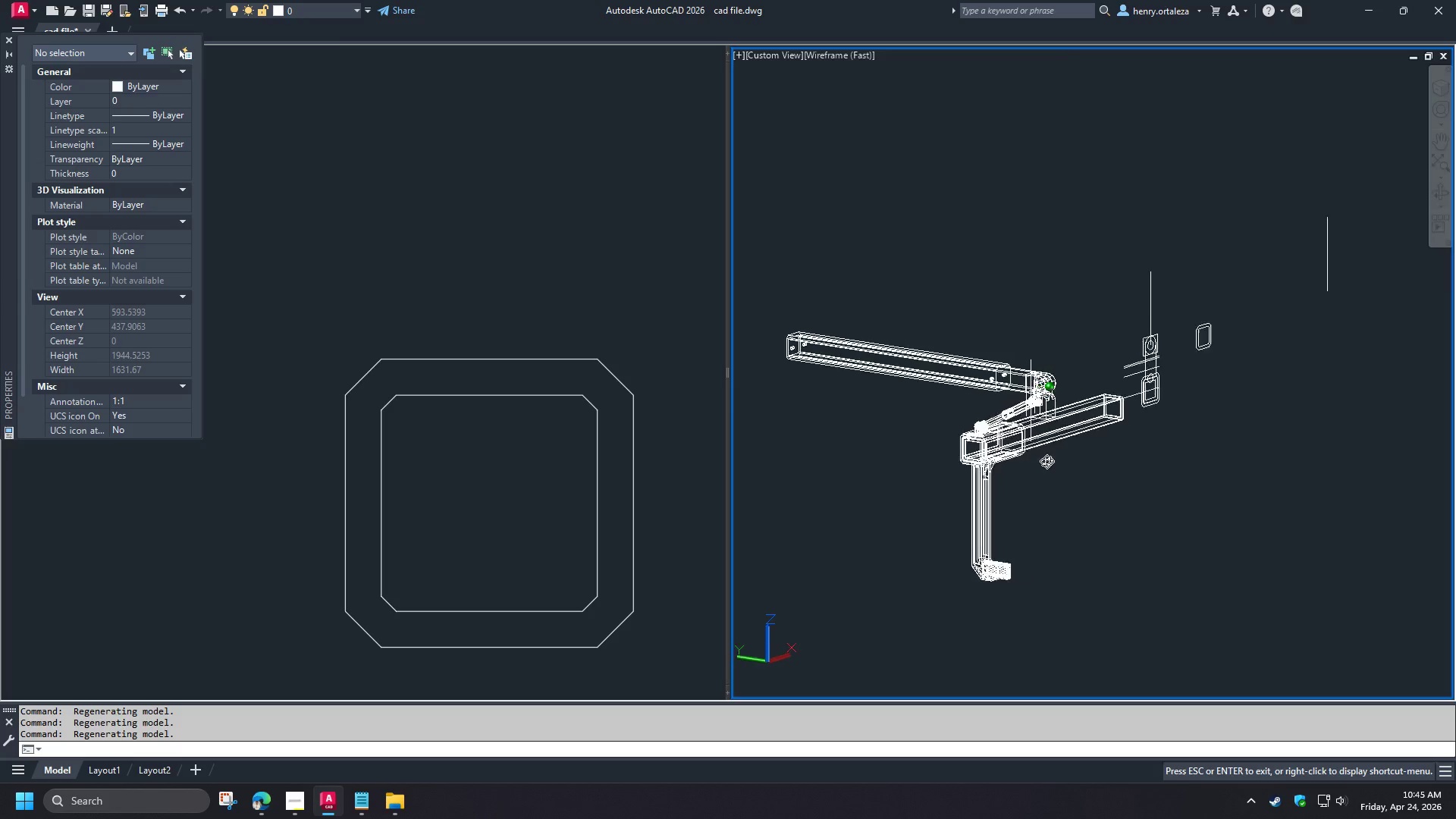 
hold_key(key=ShiftLeft, duration=1.51)
 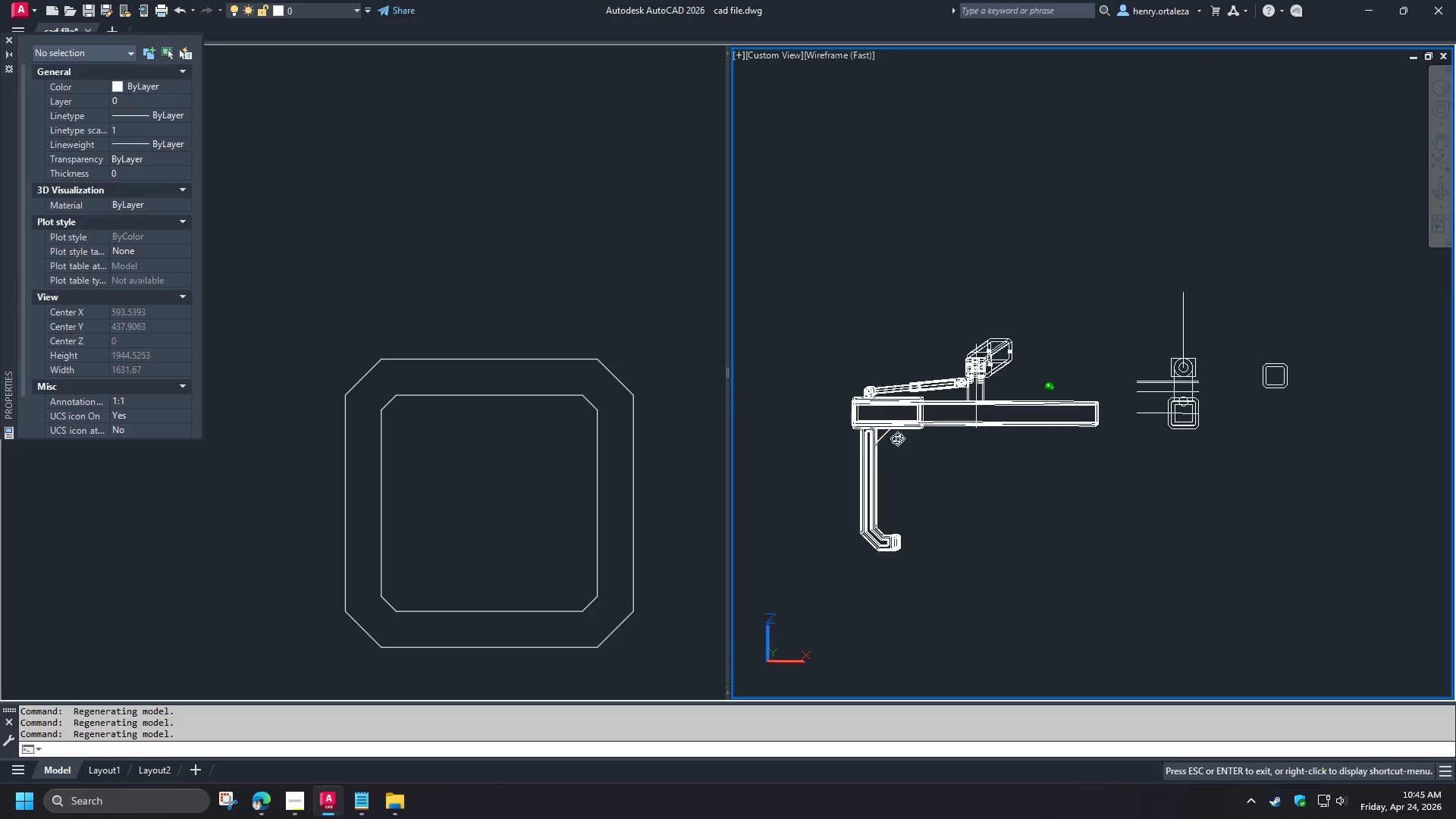 
scroll: coordinate [1150, 479], scroll_direction: down, amount: 1.0
 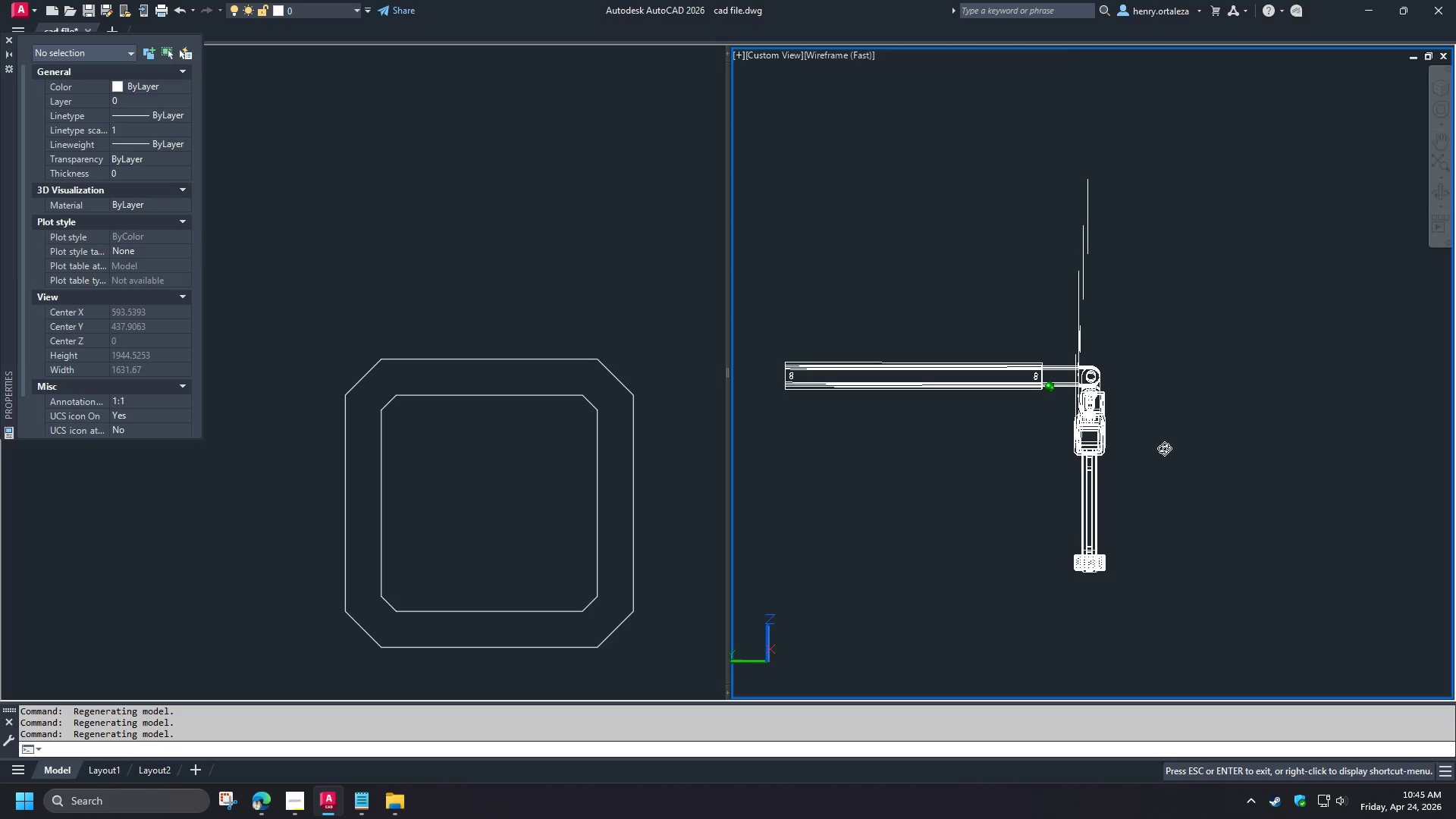 
hold_key(key=ShiftLeft, duration=1.52)
 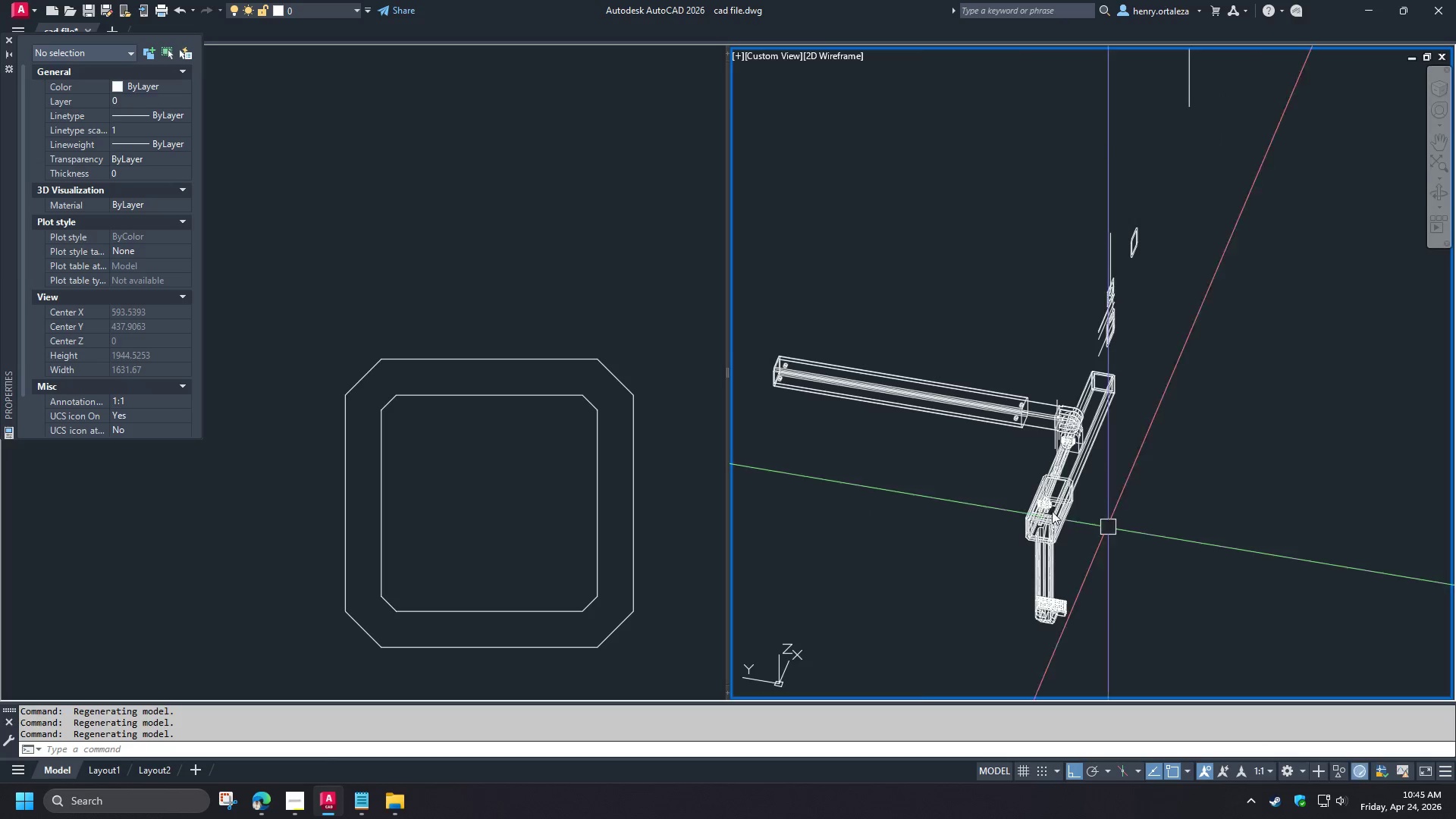 
hold_key(key=ShiftLeft, duration=0.39)
 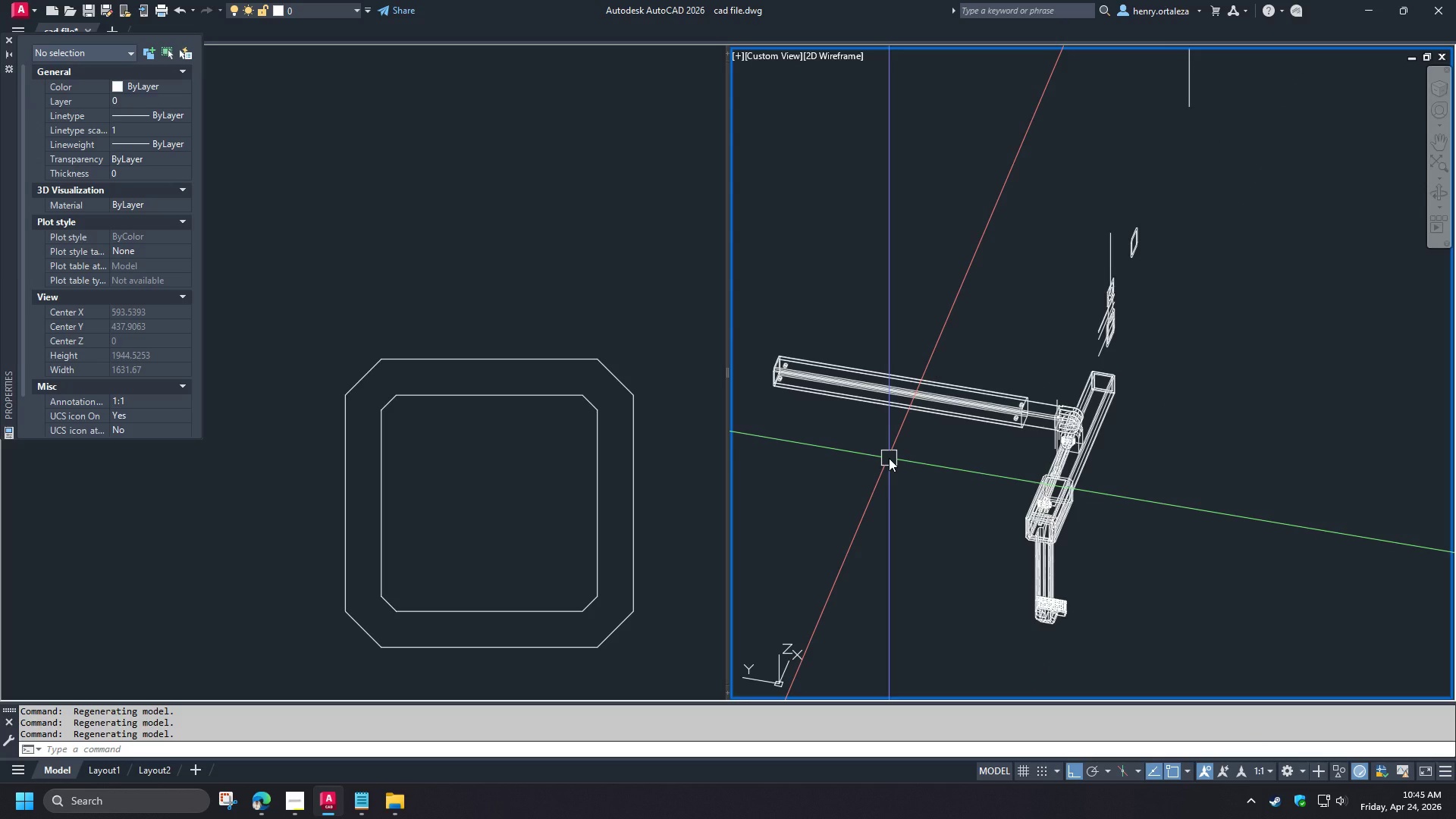 
hold_key(key=ShiftLeft, duration=1.5)
 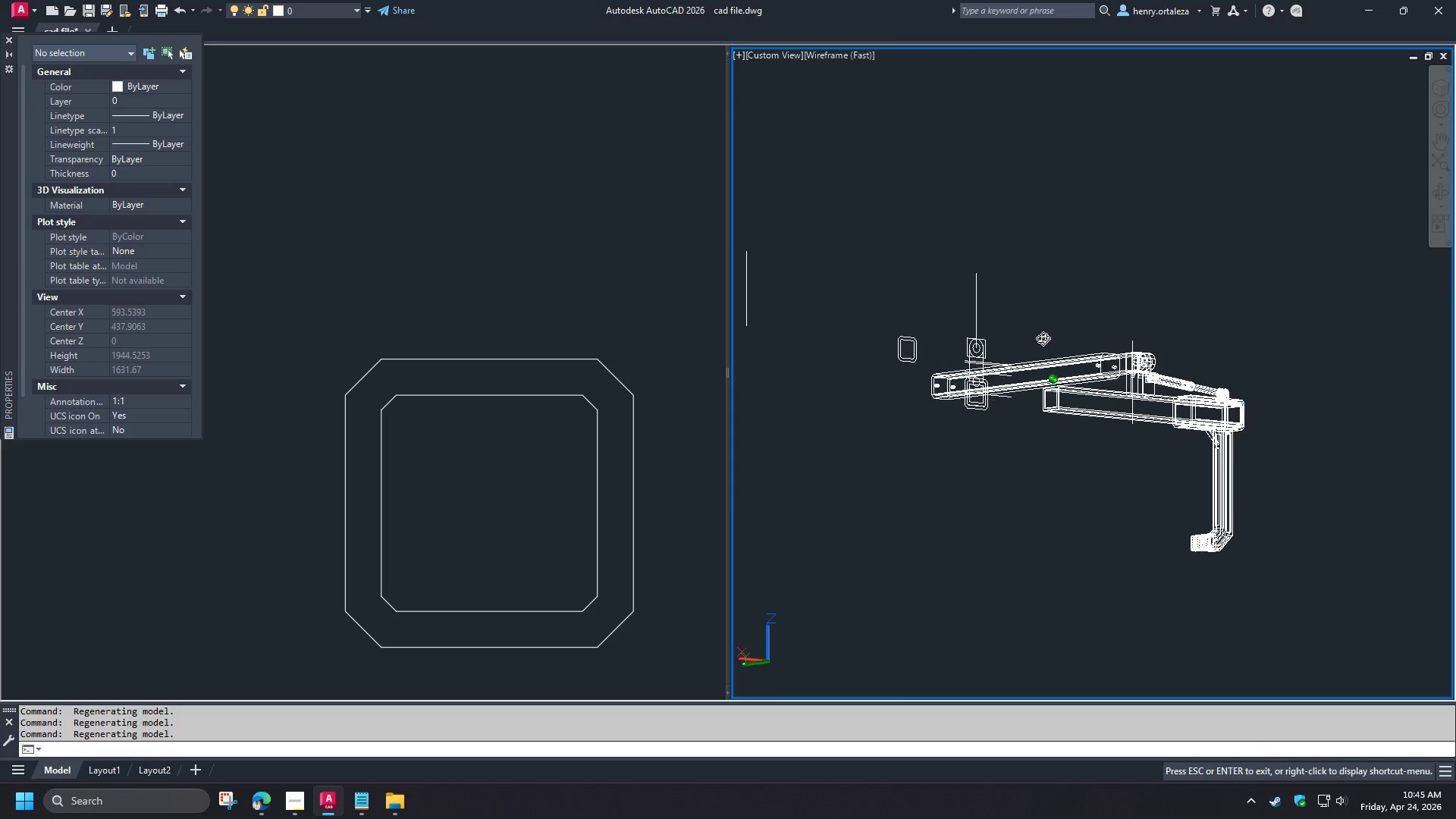 
hold_key(key=ShiftLeft, duration=1.51)
 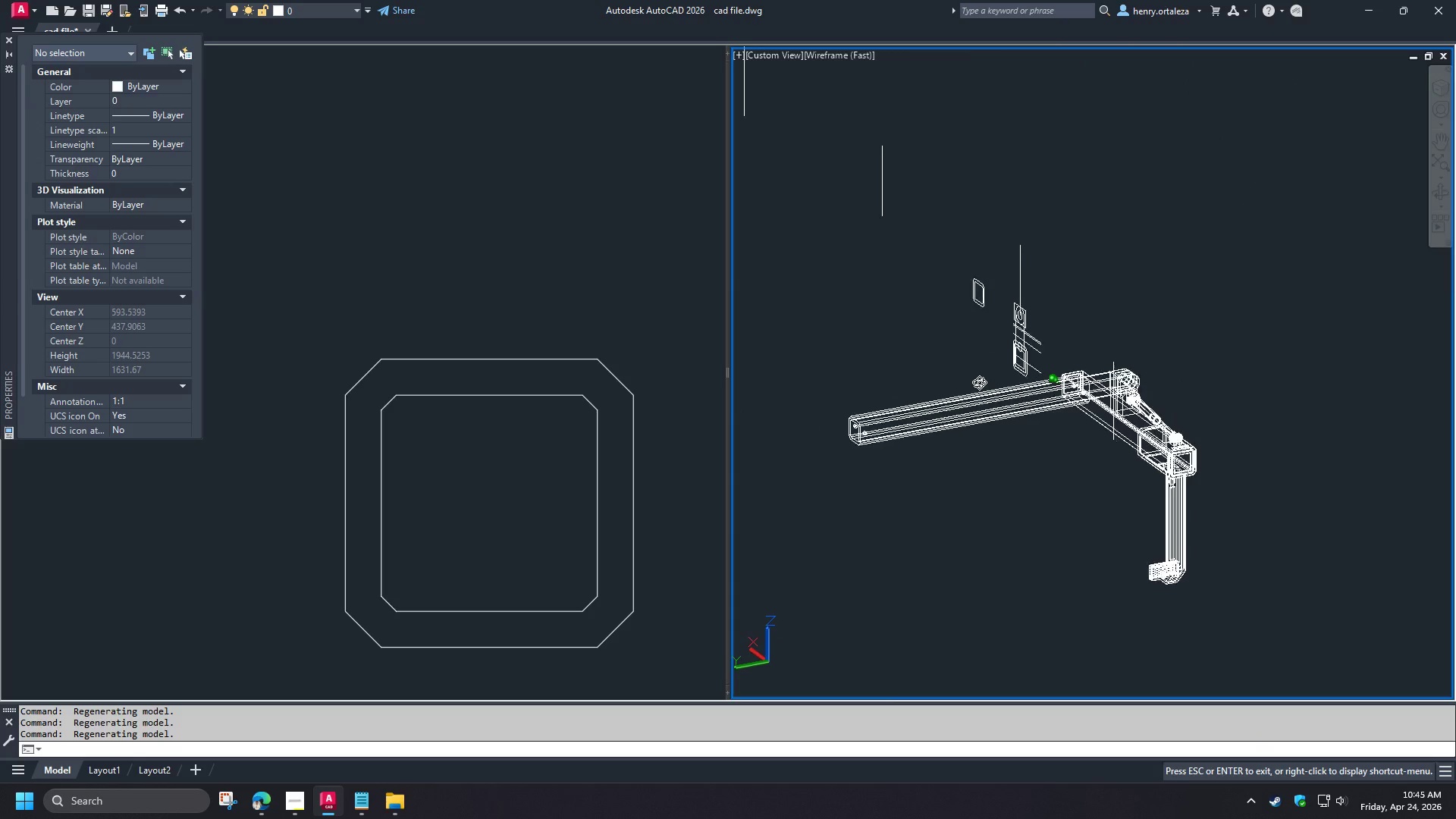 
hold_key(key=ShiftLeft, duration=1.08)
 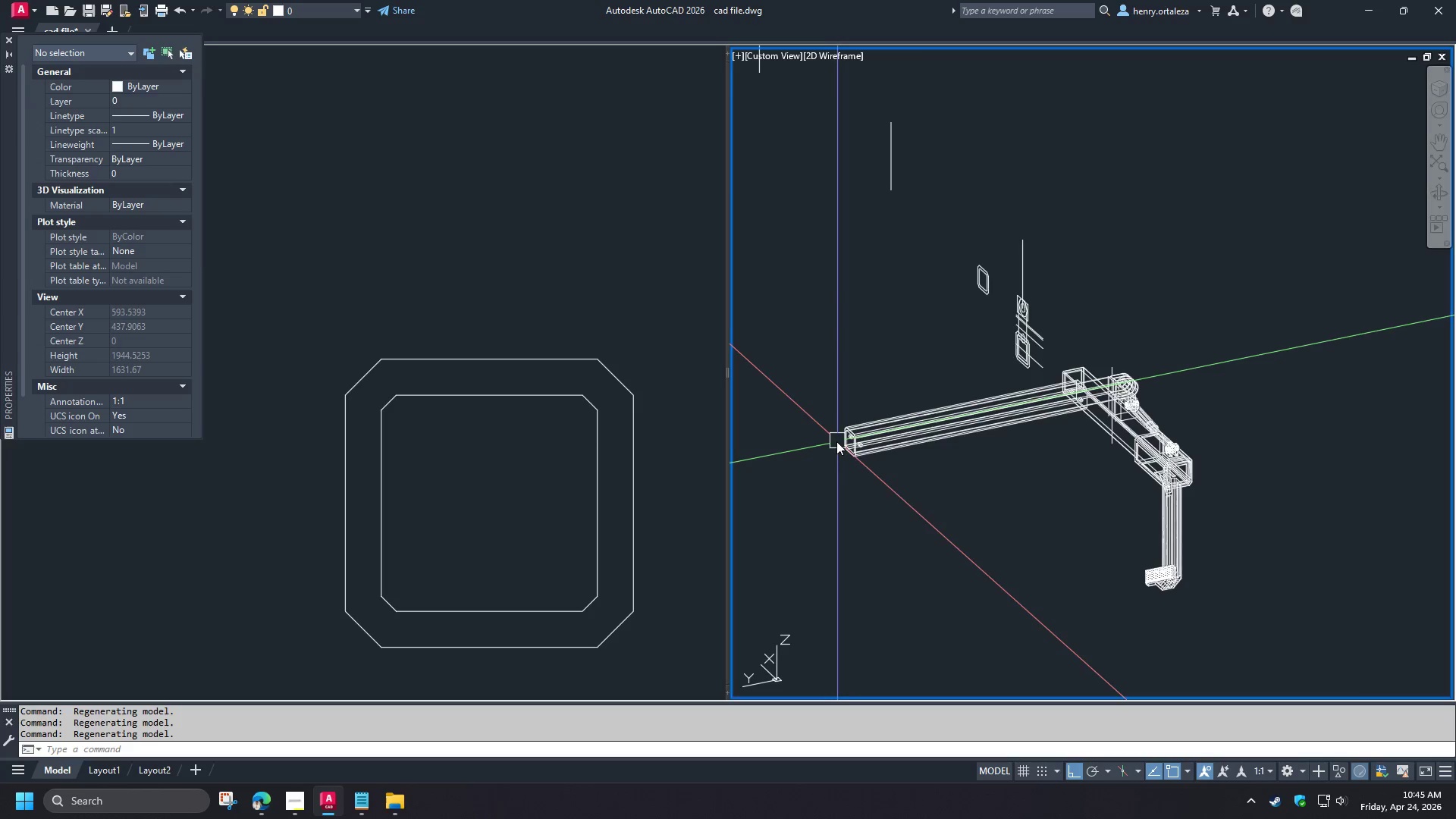 
scroll: coordinate [924, 463], scroll_direction: up, amount: 7.0
 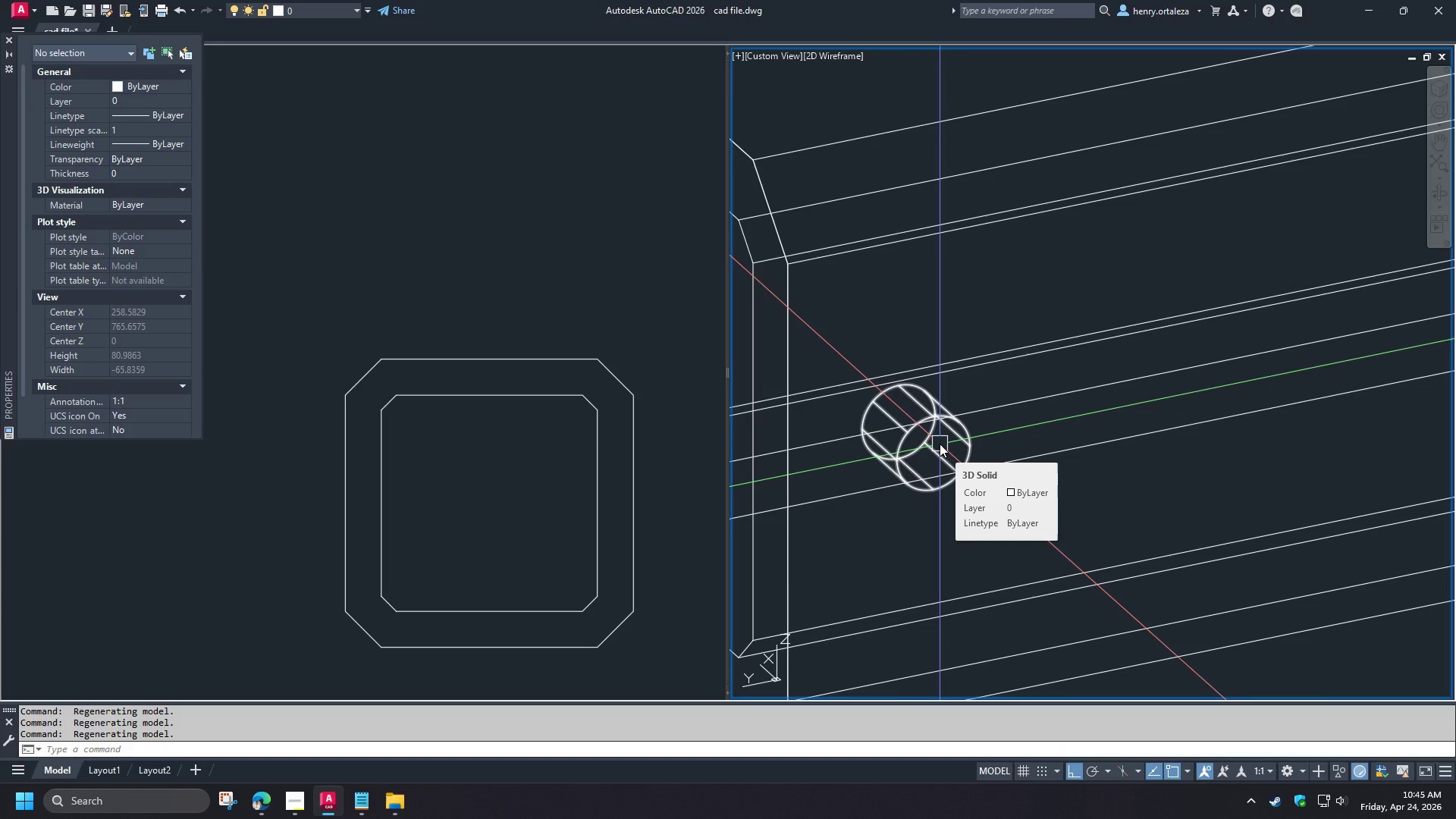 
wait(6.18)
 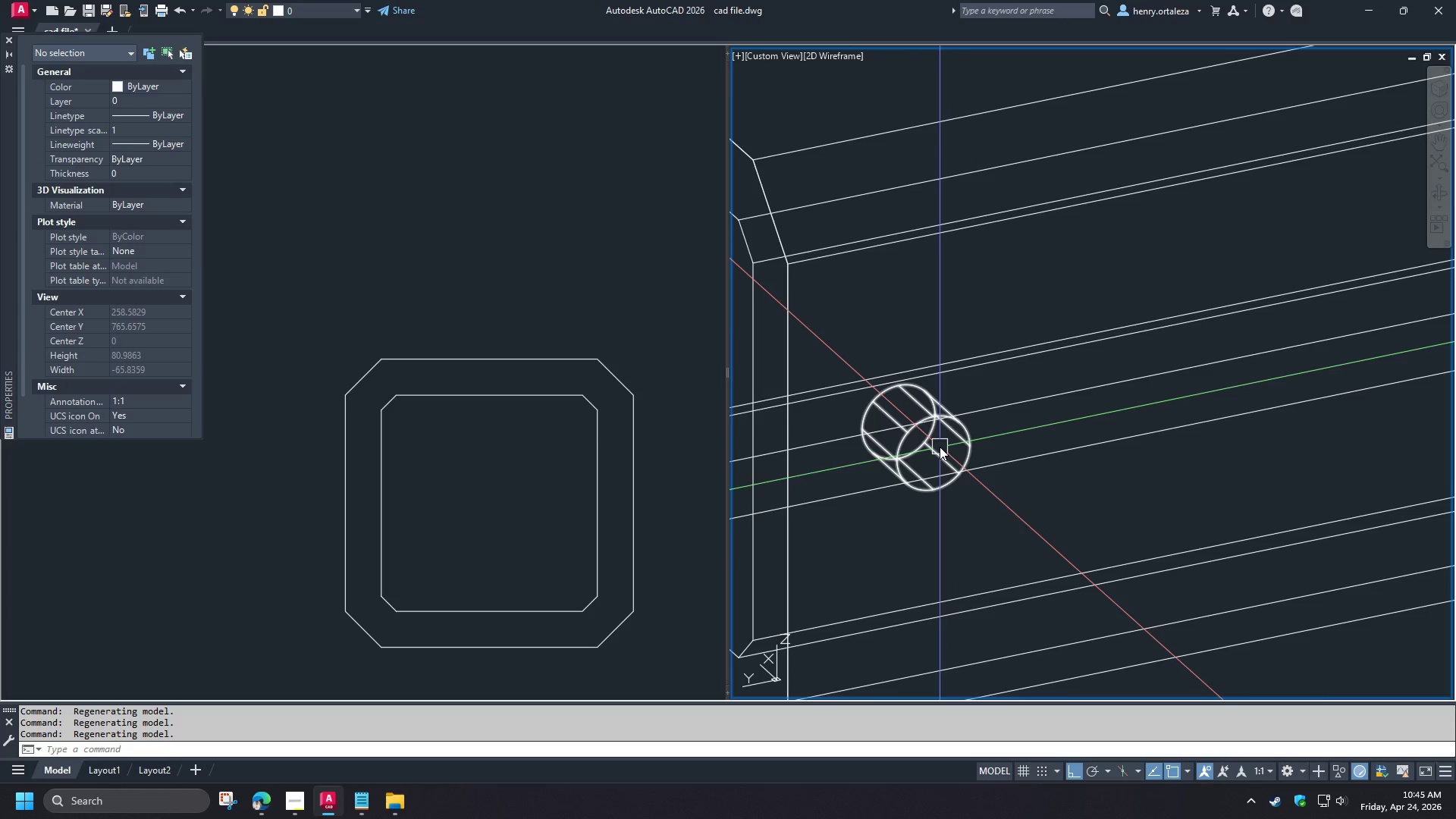 
scroll: coordinate [955, 505], scroll_direction: down, amount: 1.0
 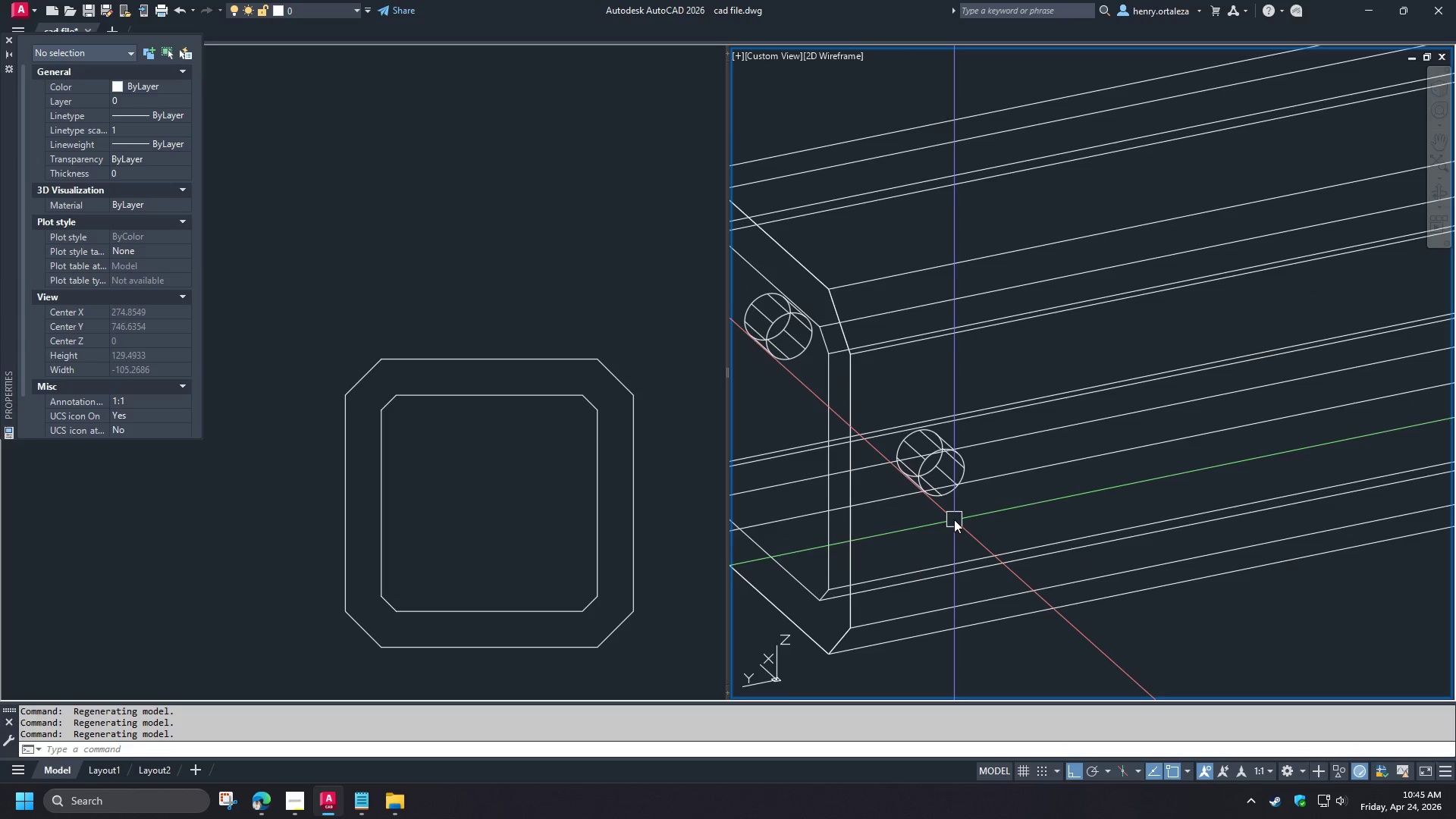 
type(rec qua )
 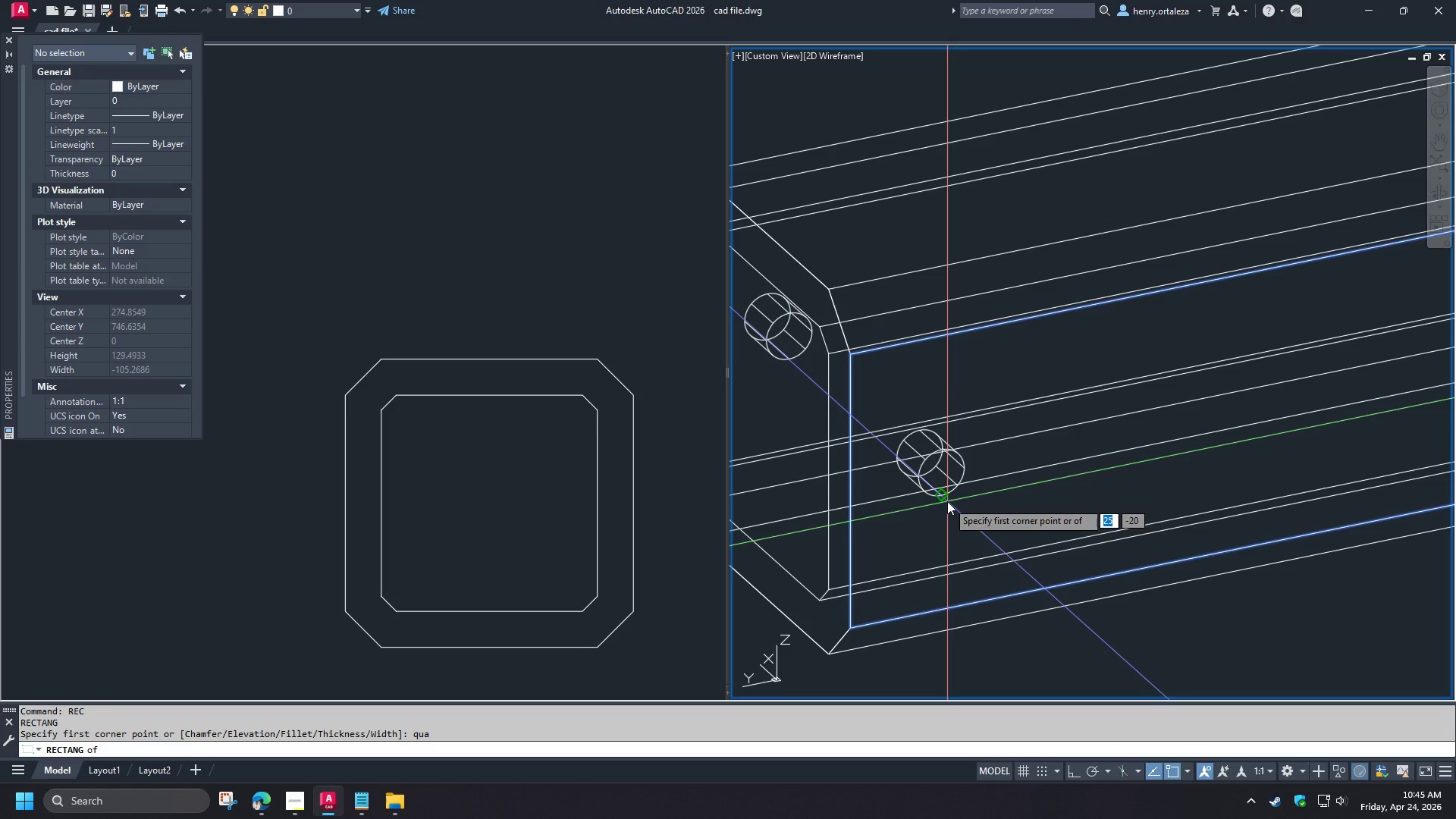 
left_click([947, 501])
 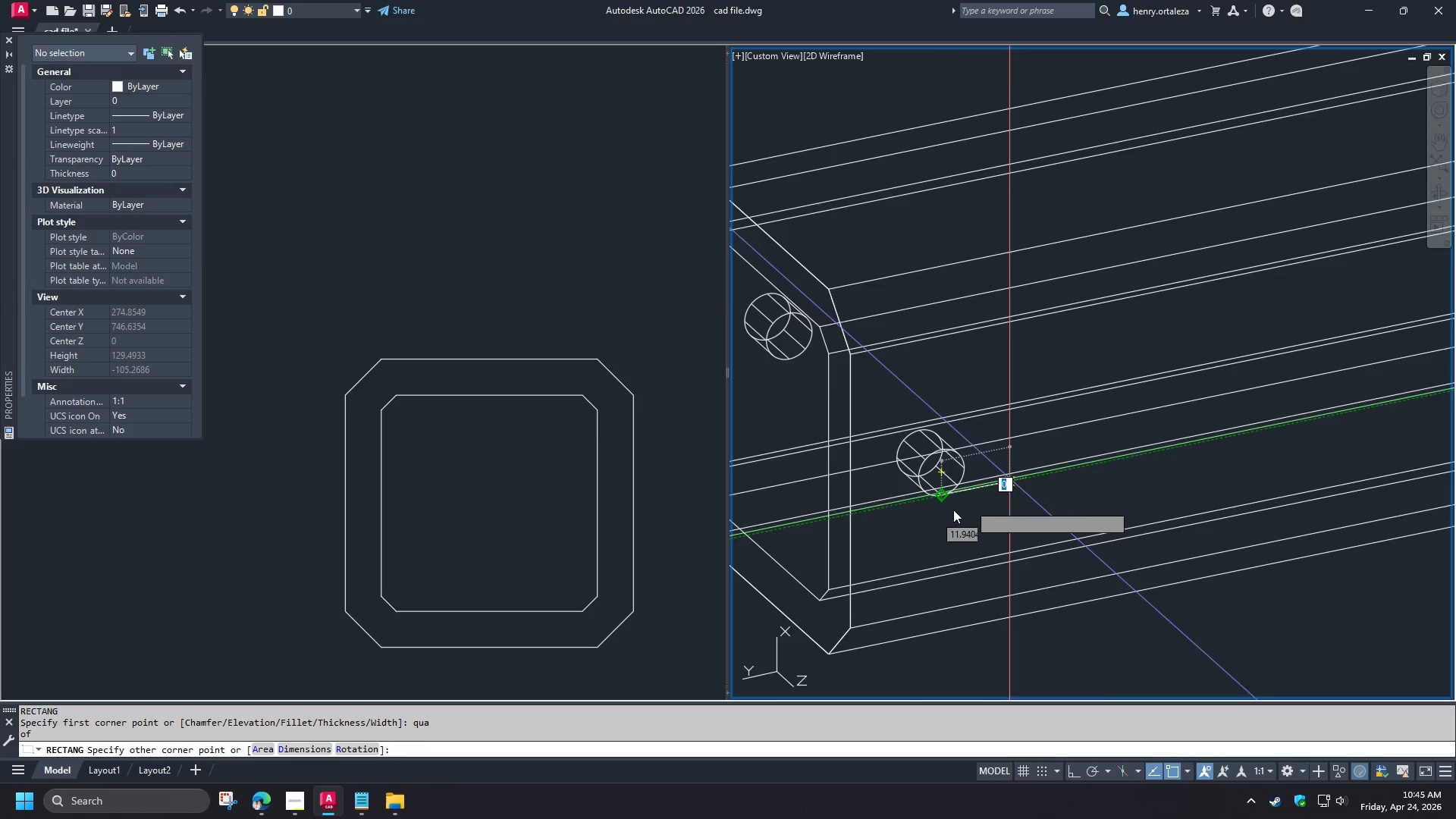 
scroll: coordinate [891, 521], scroll_direction: down, amount: 3.0
 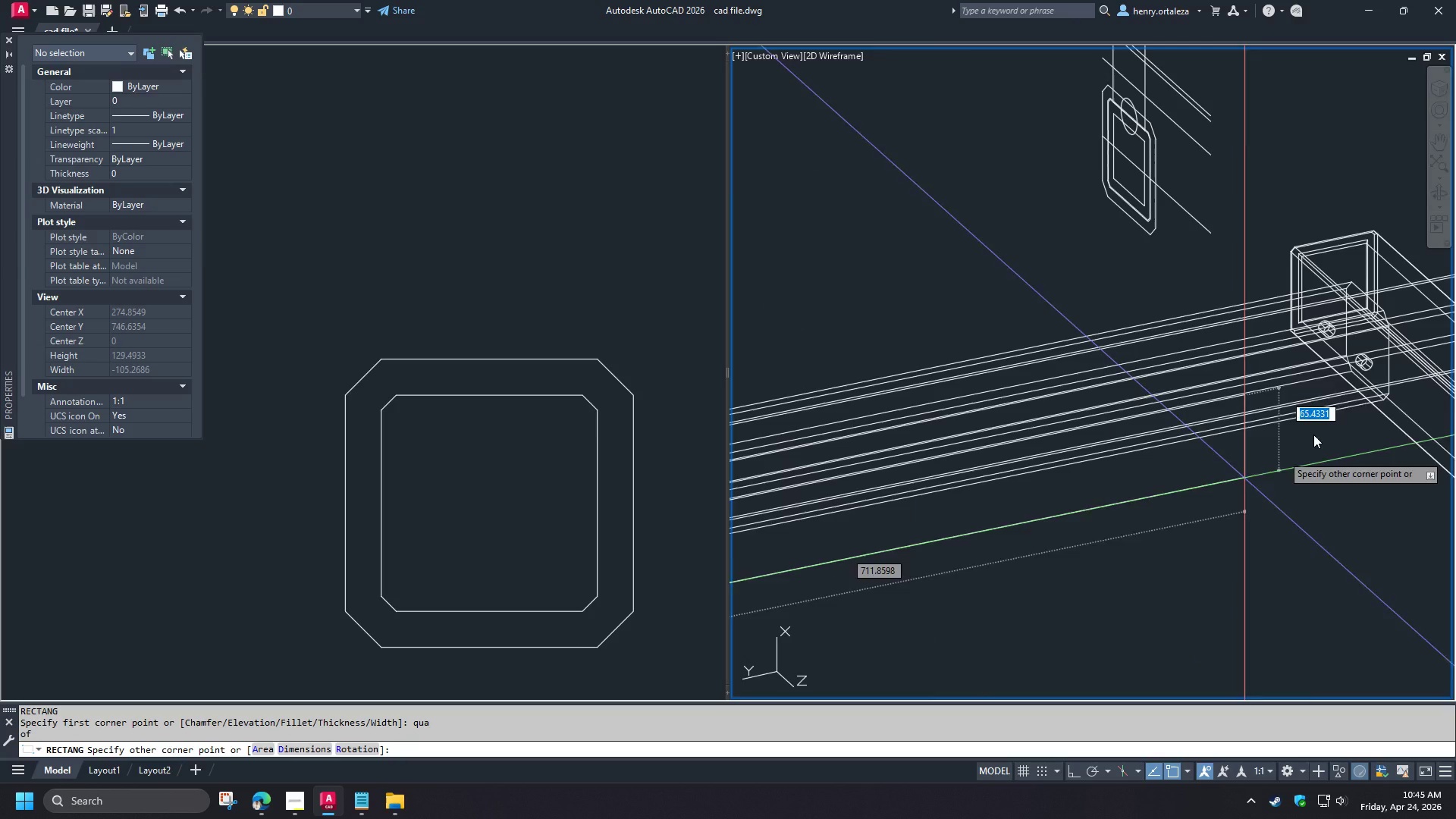 
scroll: coordinate [1371, 358], scroll_direction: up, amount: 4.0
 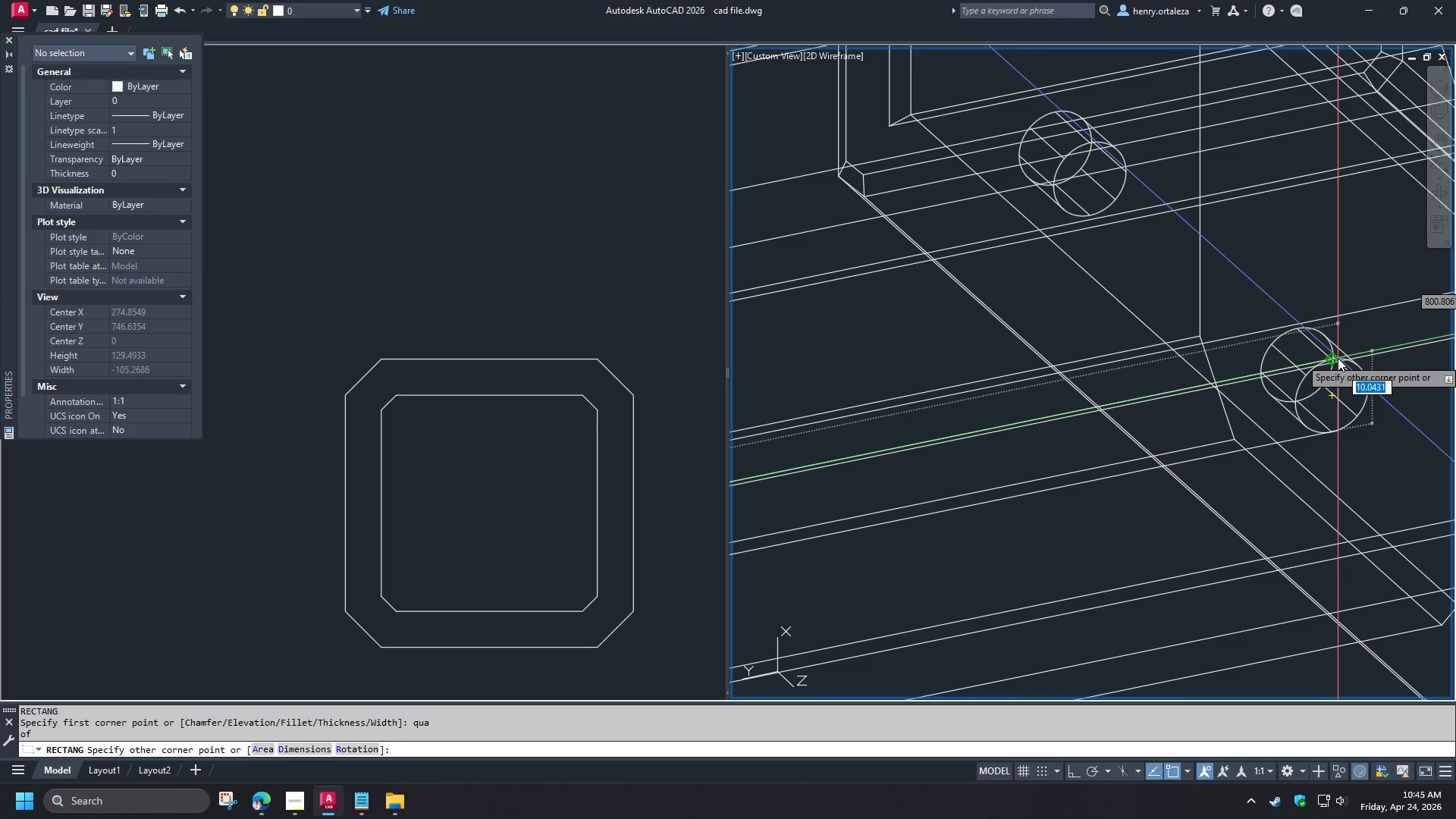 
left_click([1338, 358])
 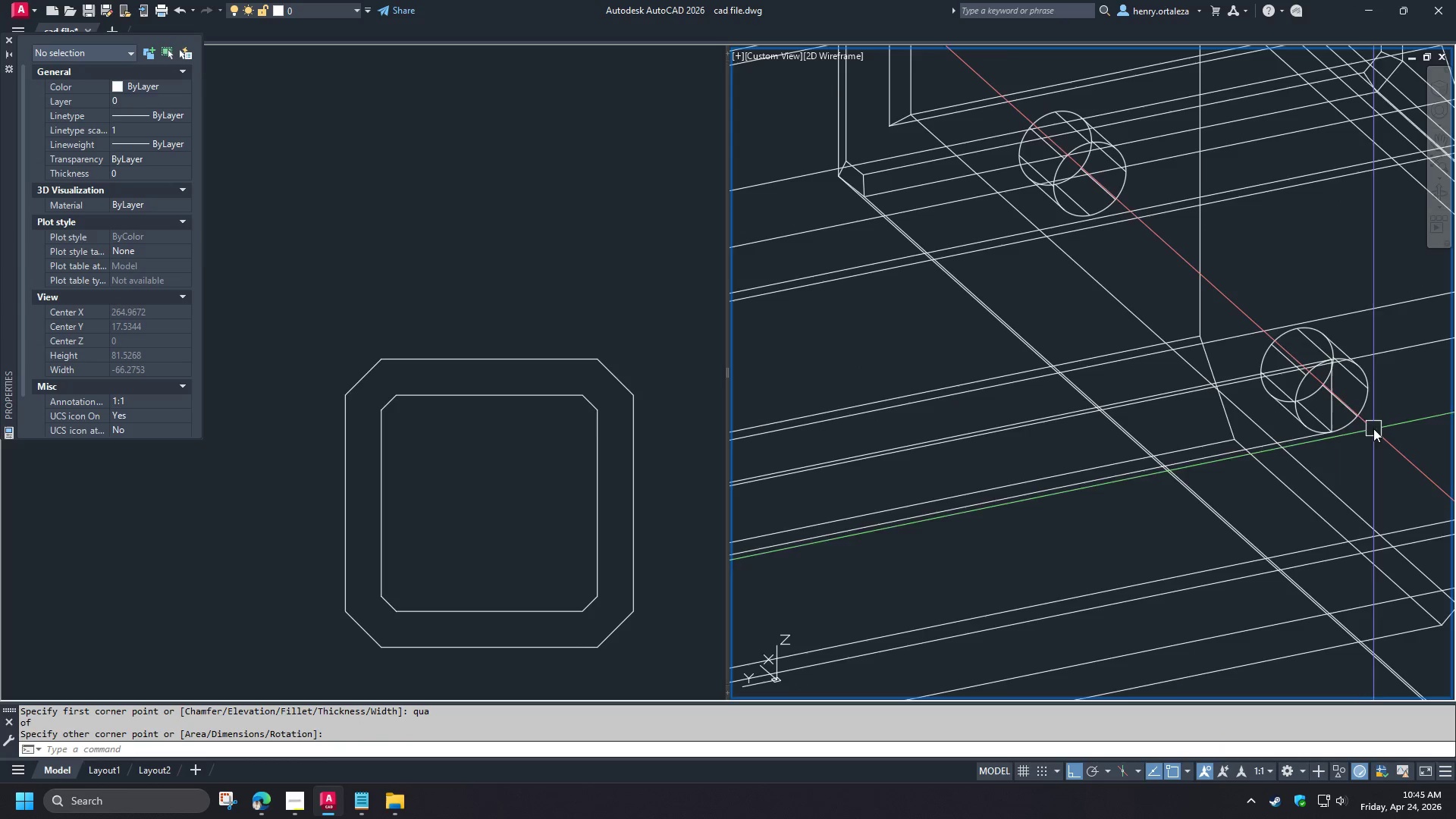 
left_click([1325, 384])
 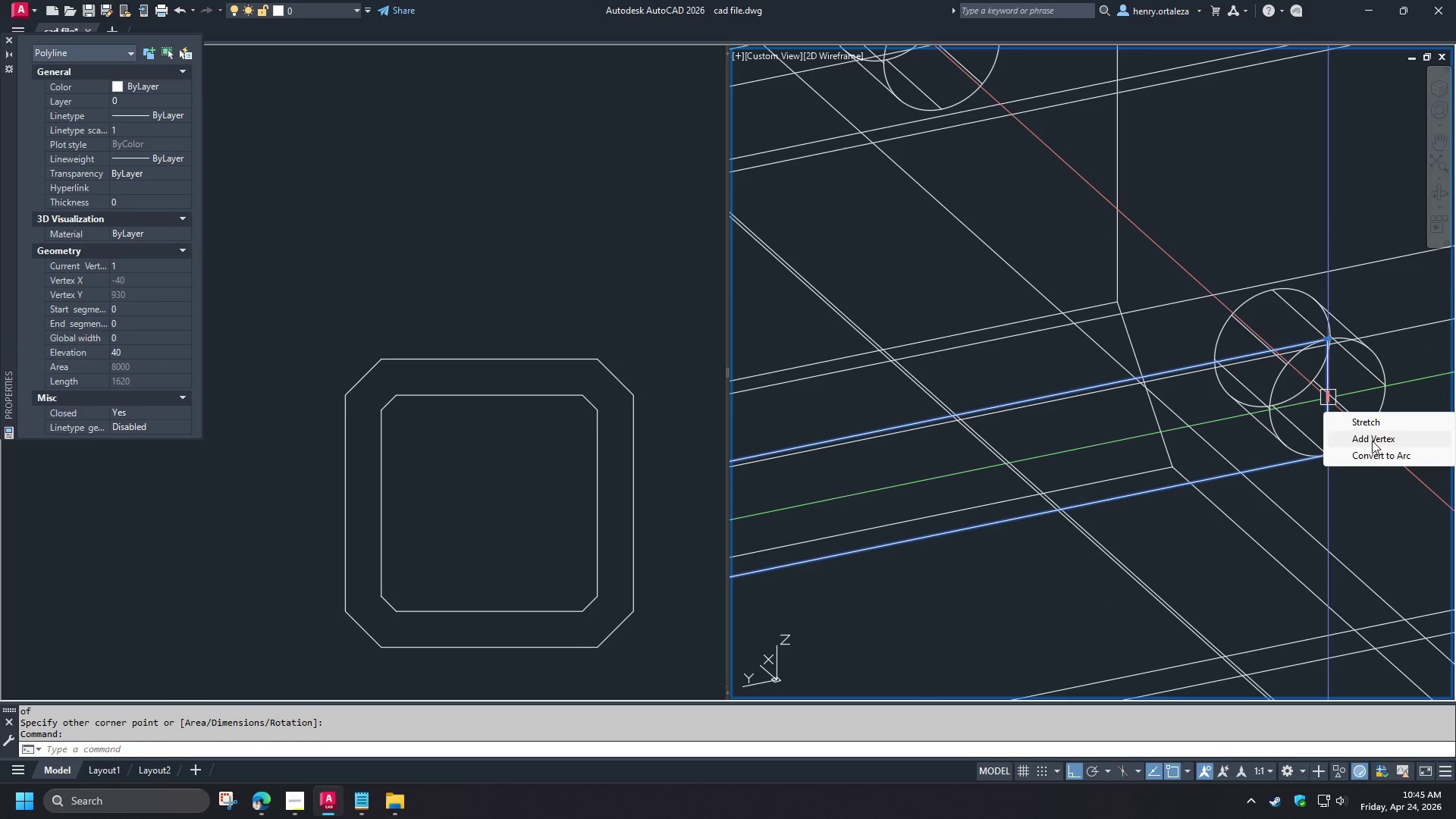 
scroll: coordinate [1337, 394], scroll_direction: up, amount: 1.0
 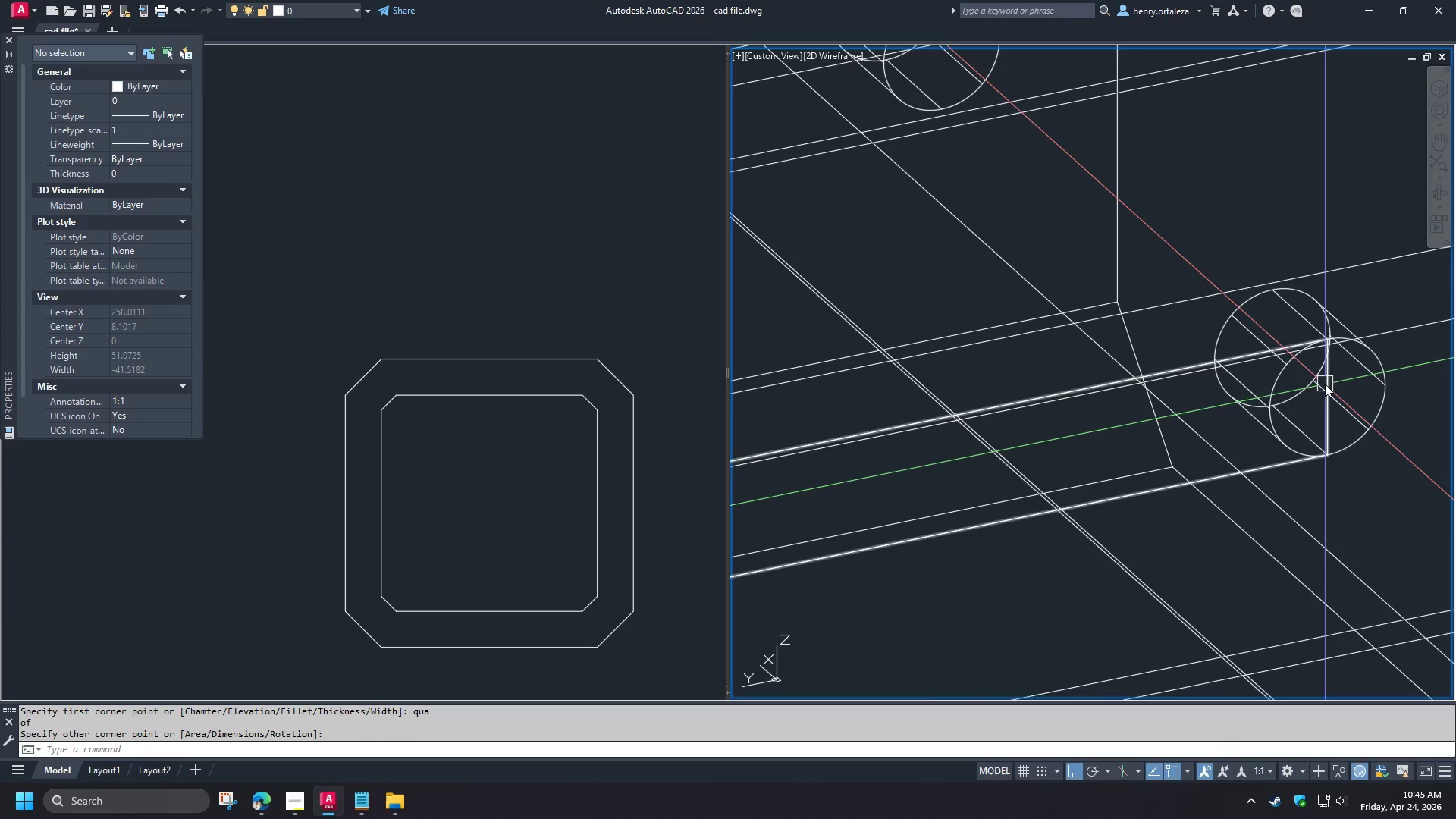 
left_click([1372, 458])
 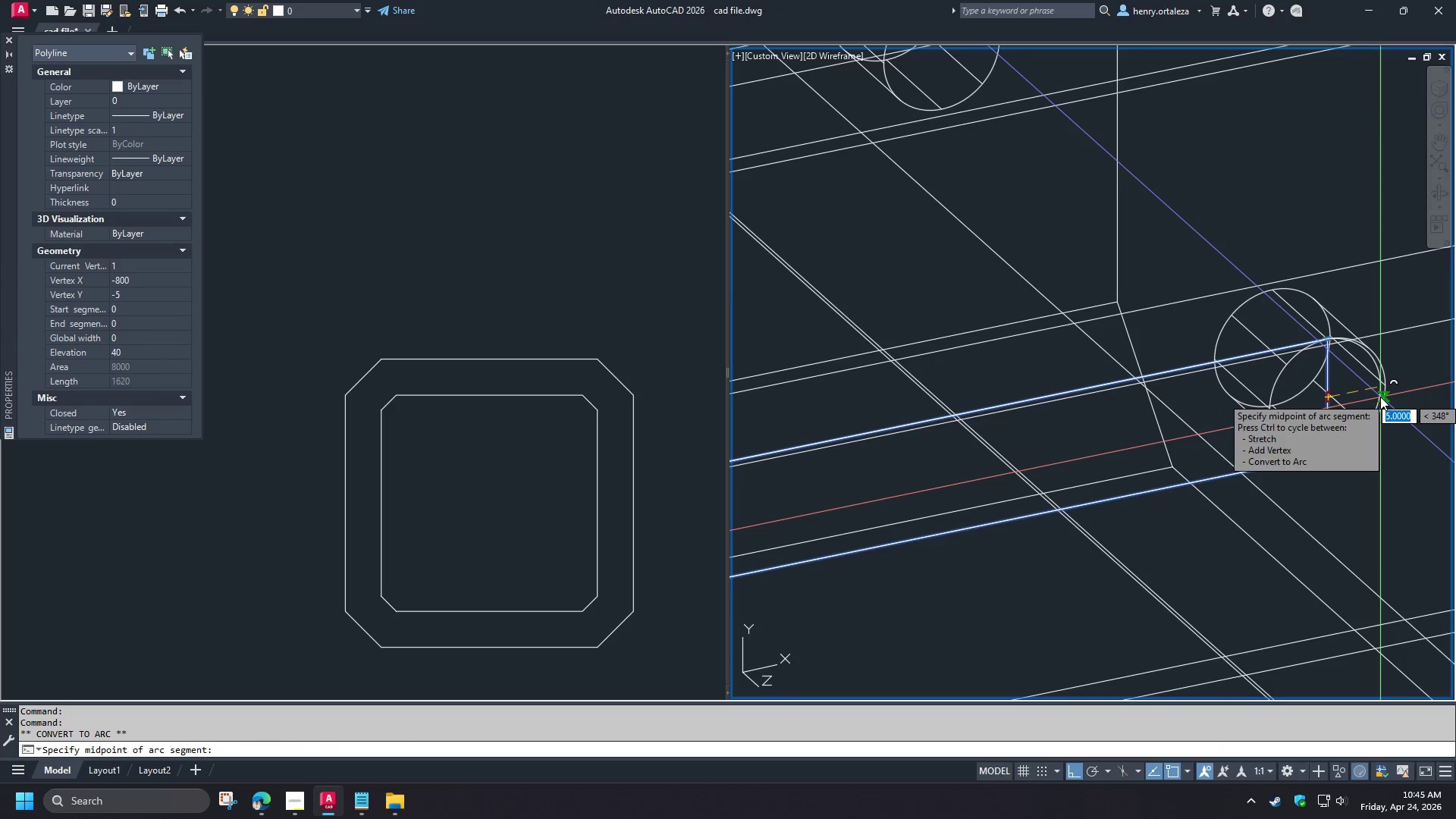 
left_click([1380, 397])
 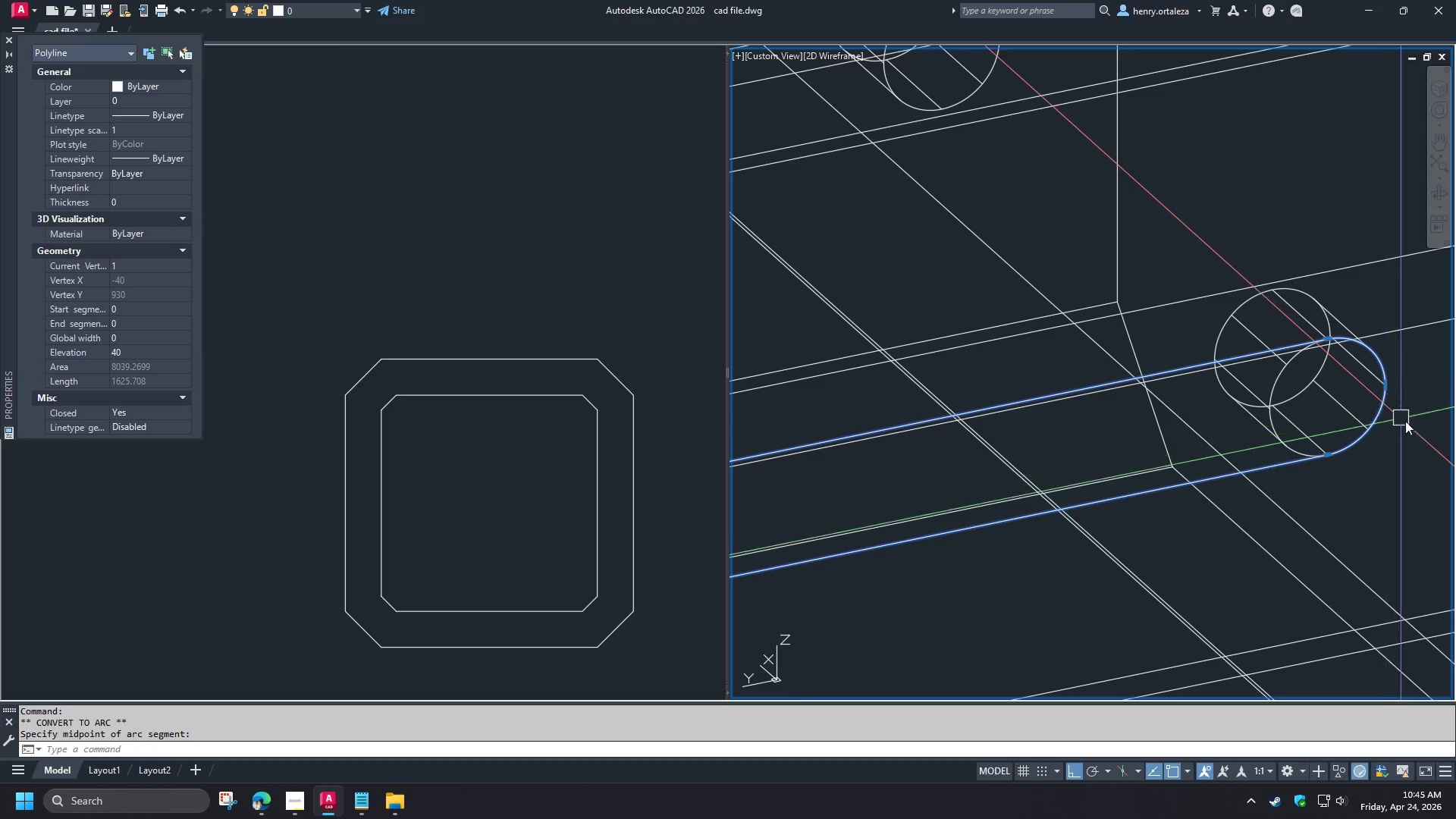 
scroll: coordinate [1405, 422], scroll_direction: down, amount: 6.0
 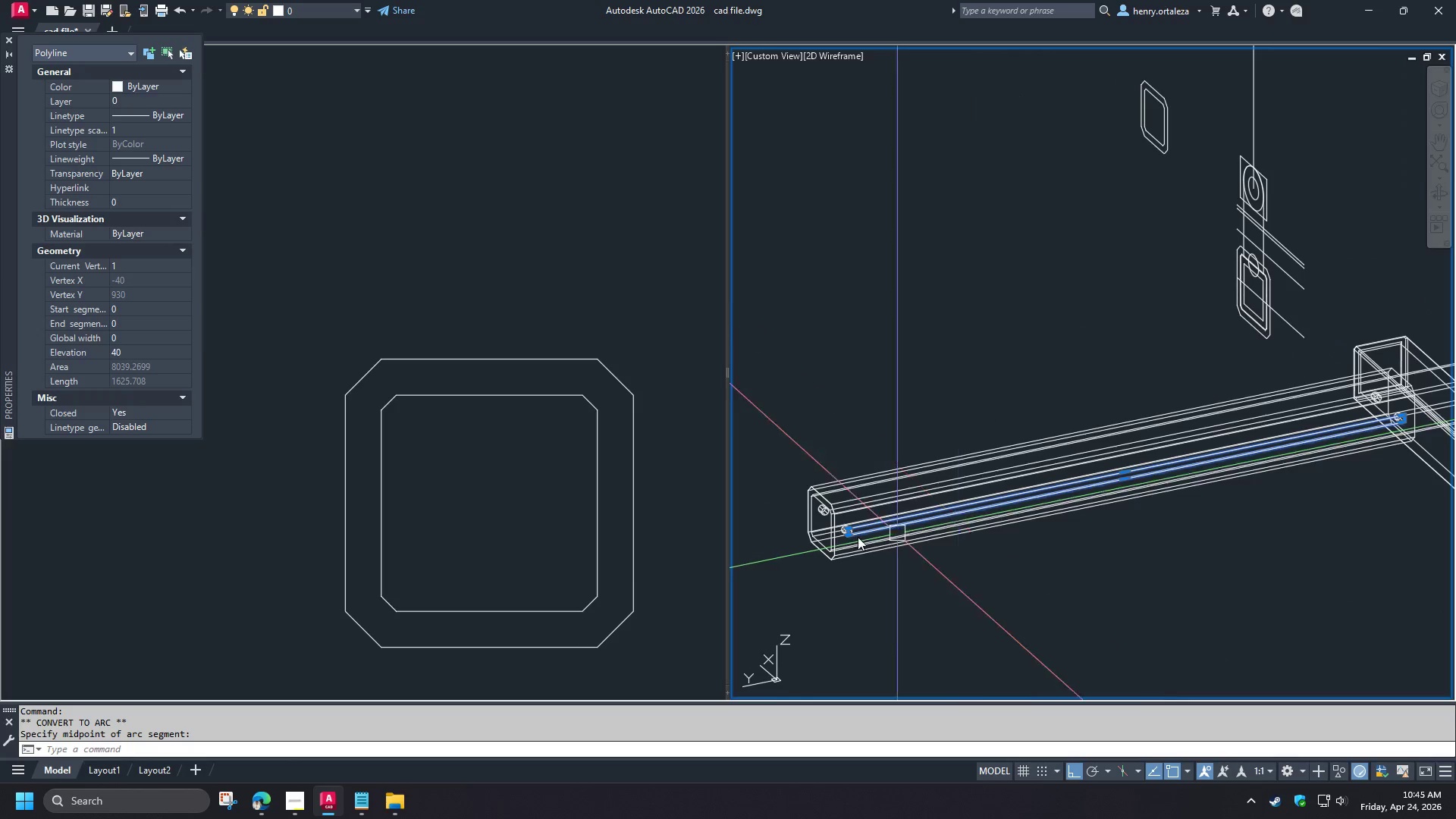 
scroll: coordinate [849, 531], scroll_direction: up, amount: 5.0
 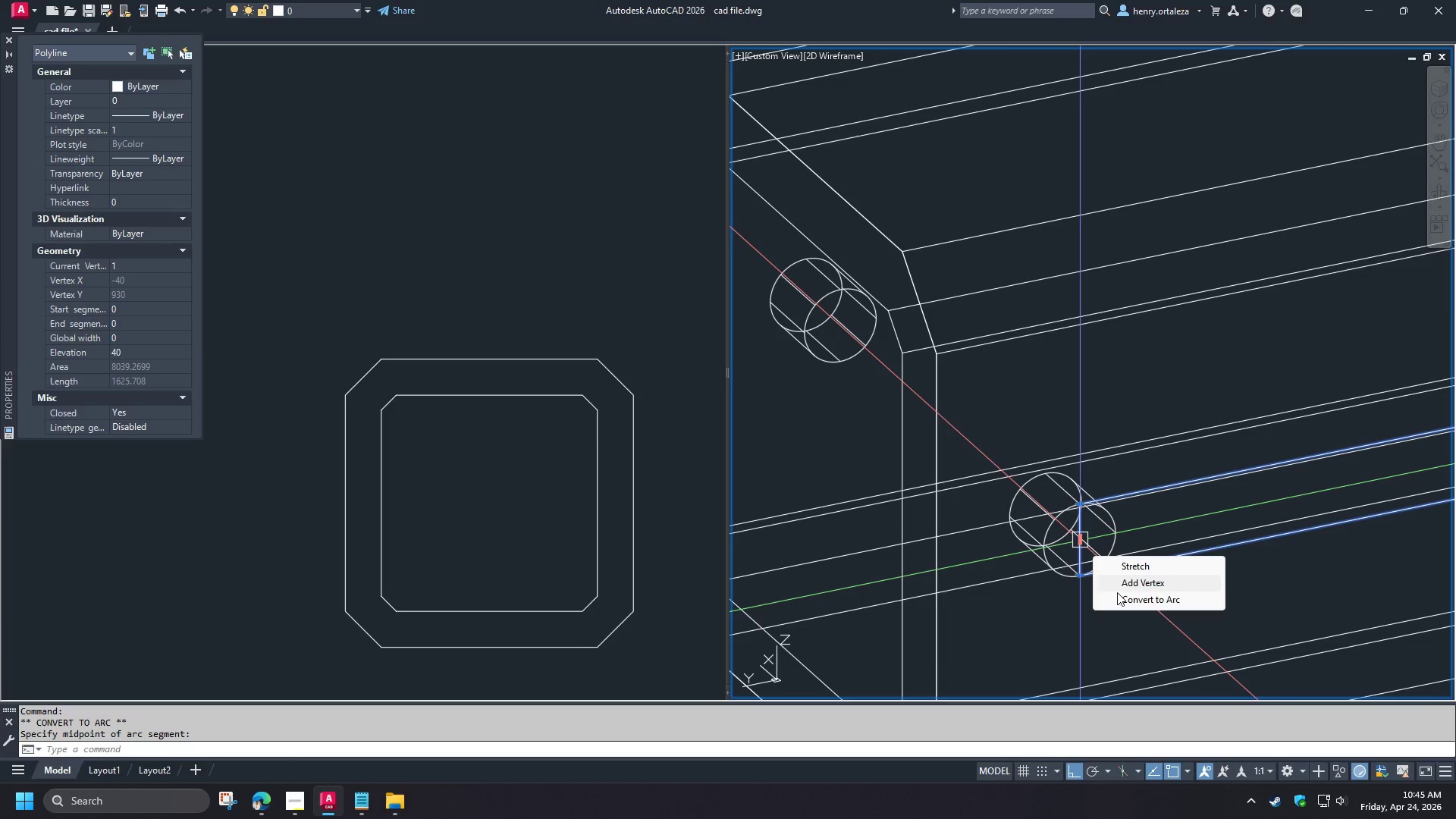 
left_click([1120, 603])
 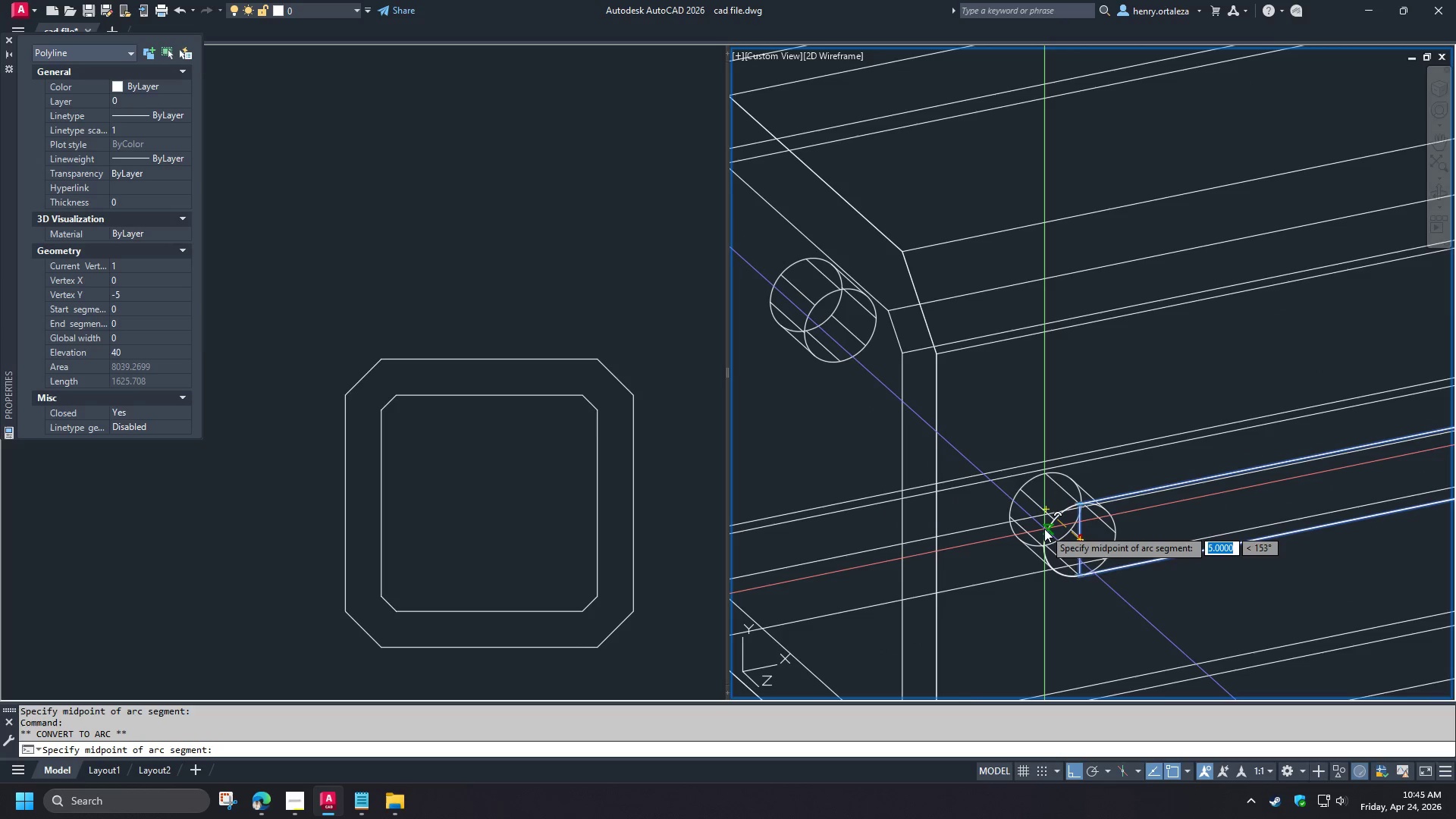 
left_click([1044, 529])
 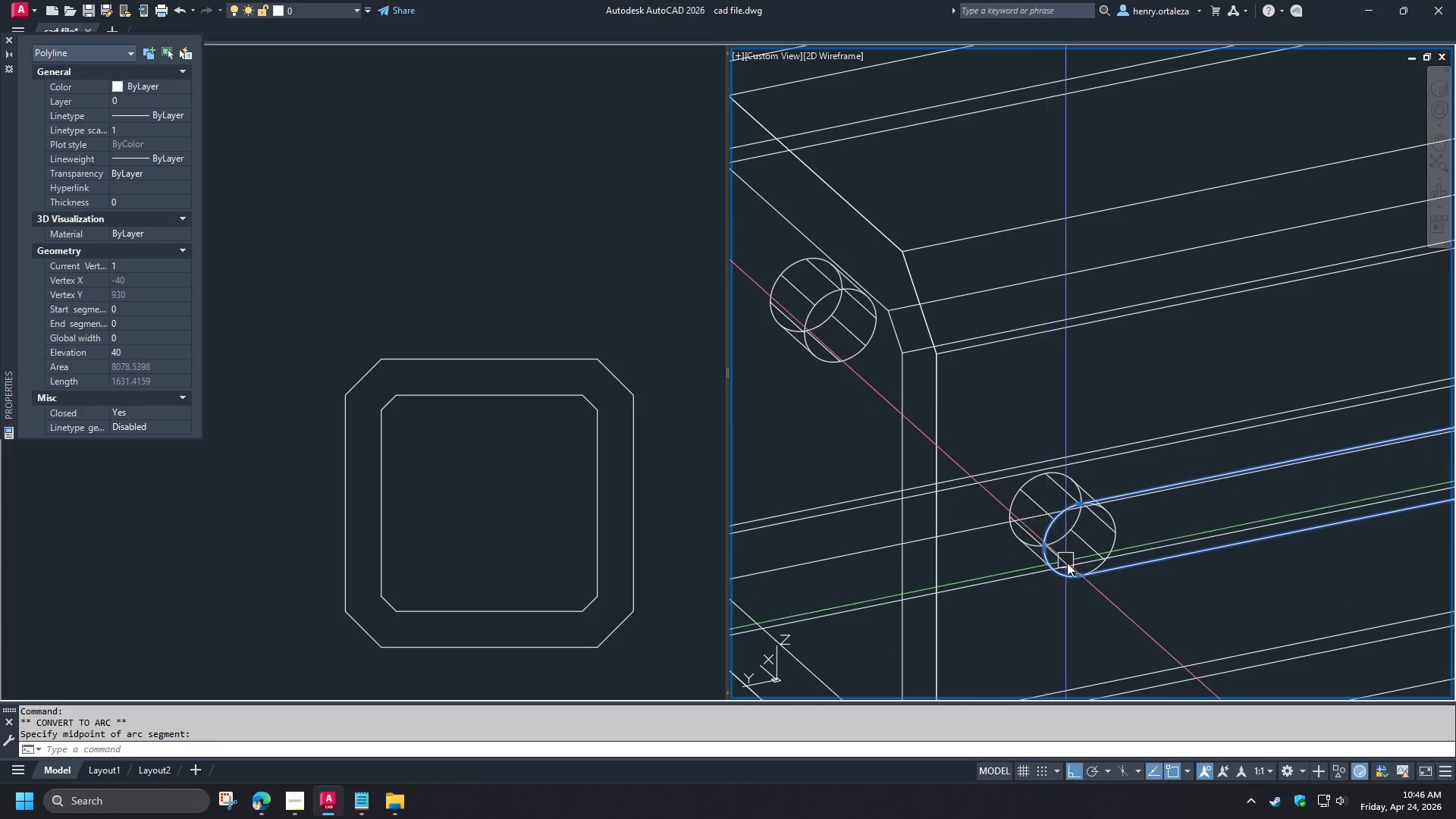 
scroll: coordinate [1067, 563], scroll_direction: down, amount: 3.0
 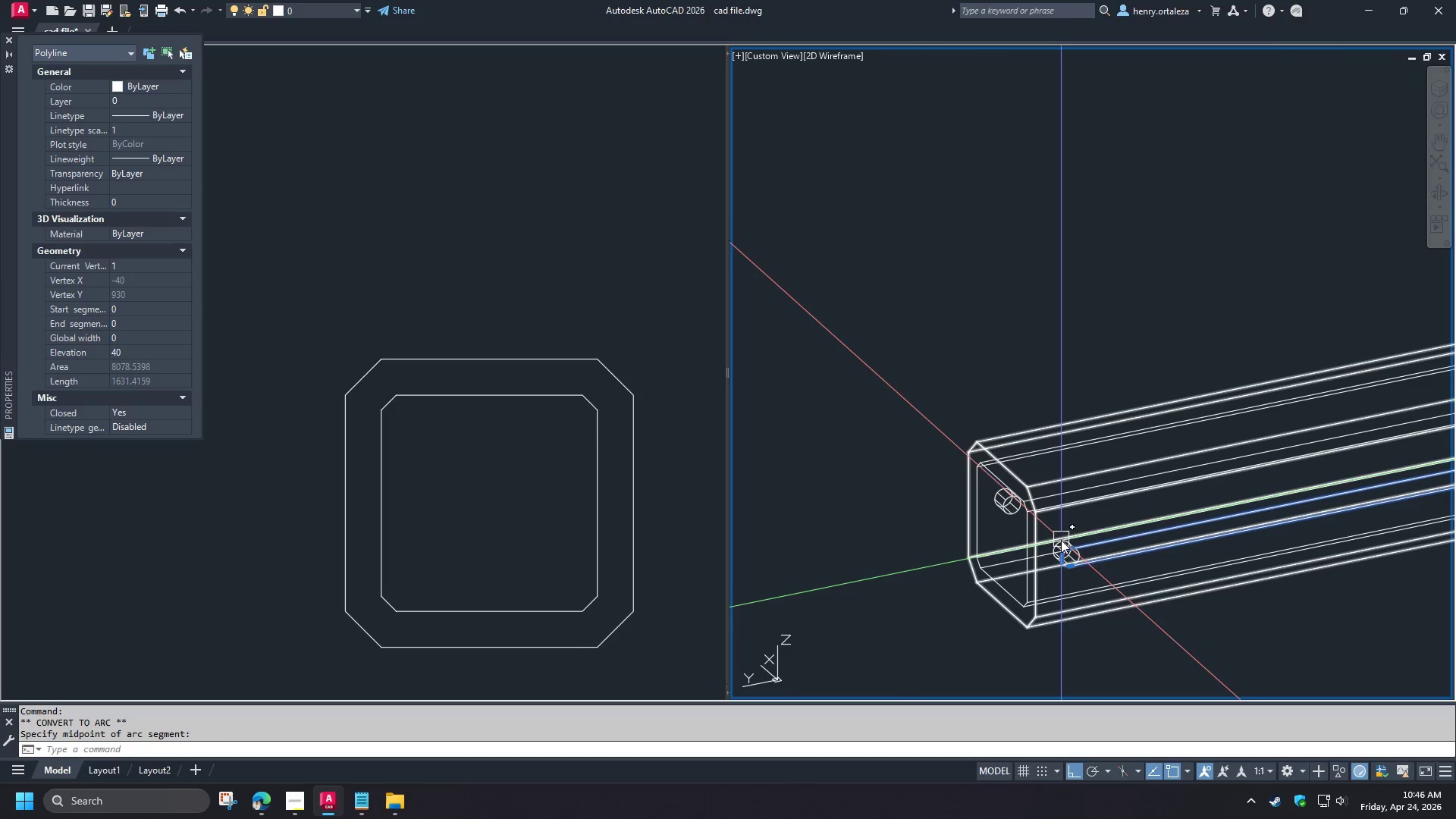 
key(Escape)
 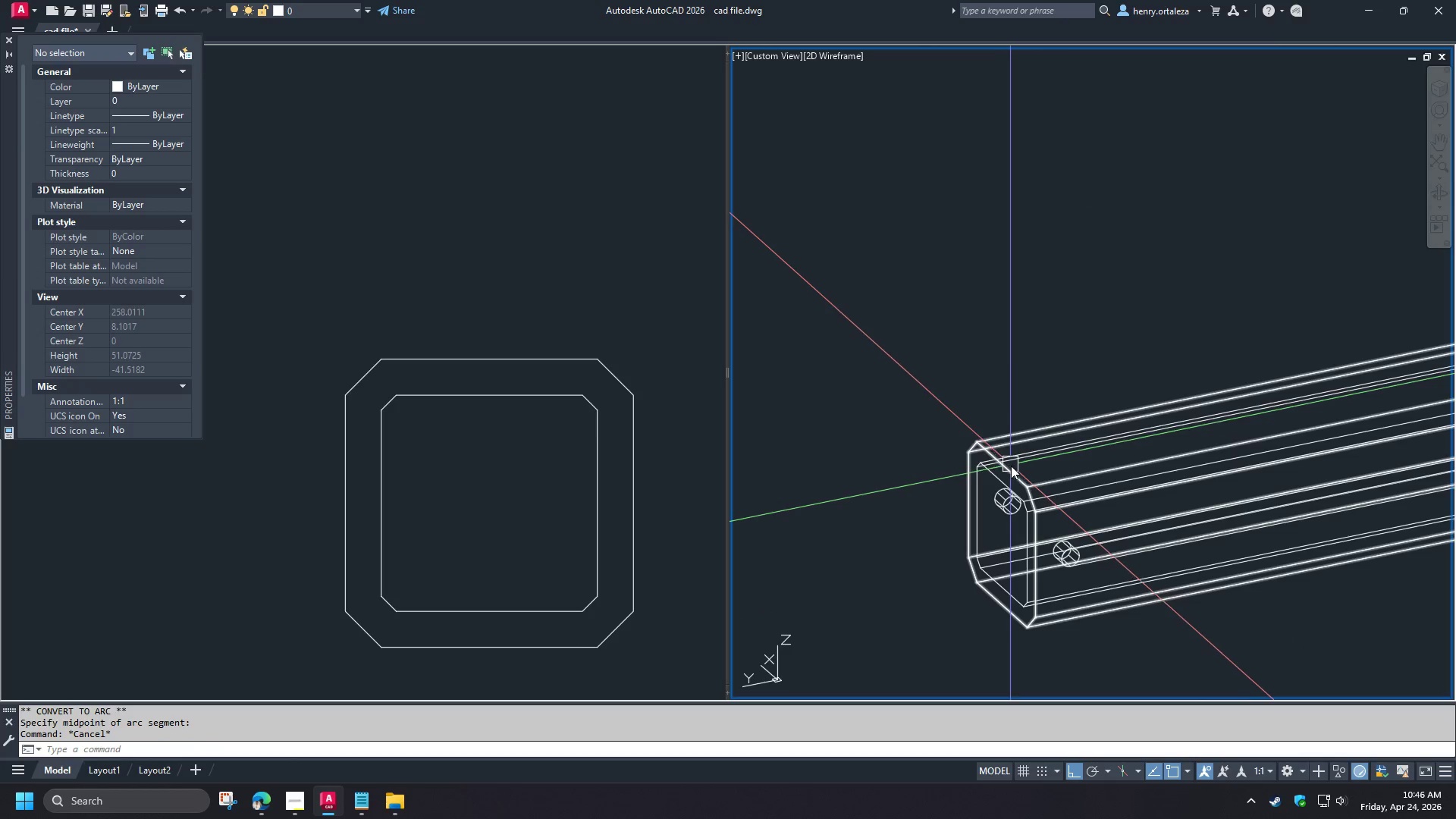 
left_click([1011, 466])
 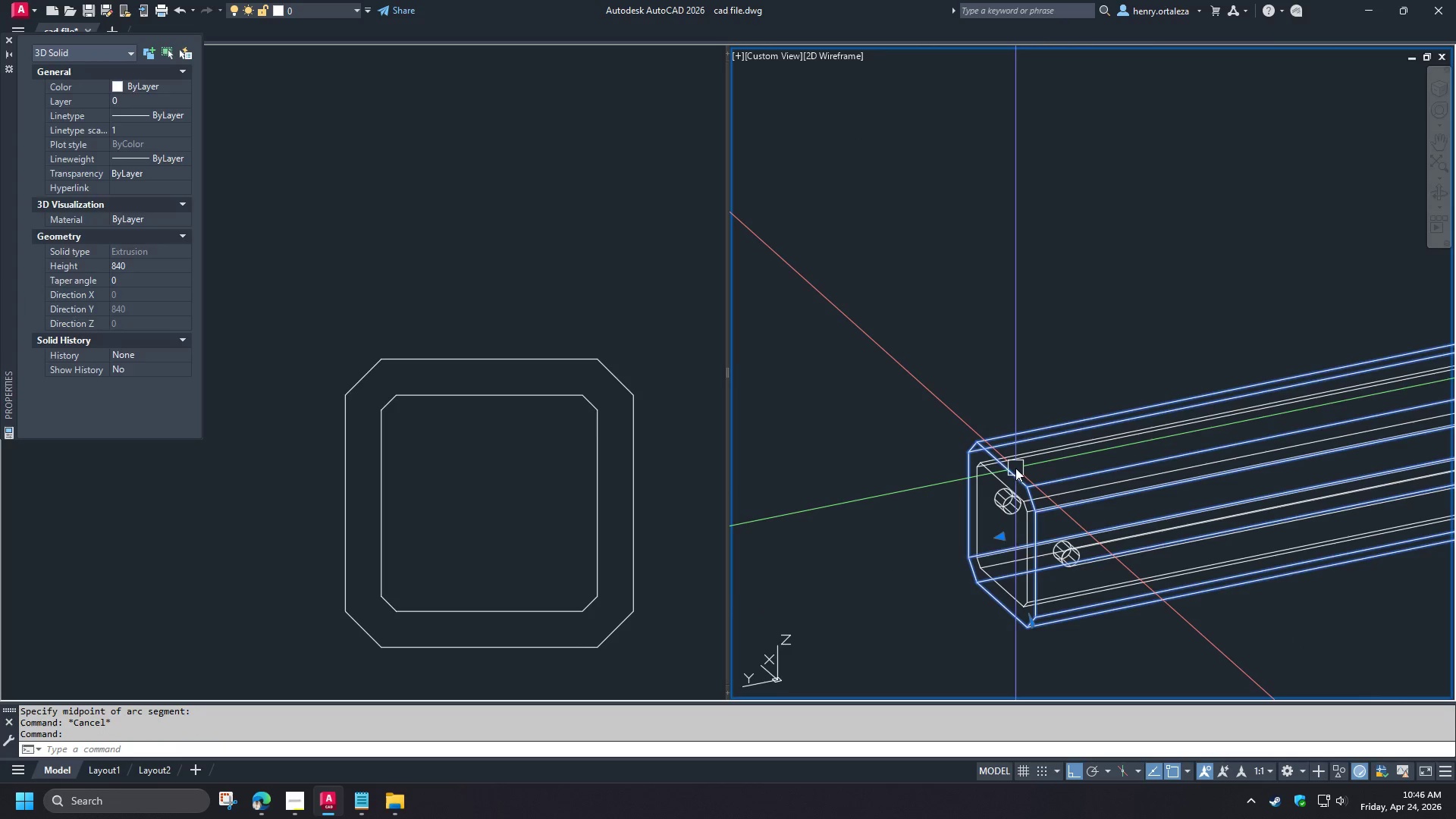 
key(Escape)
 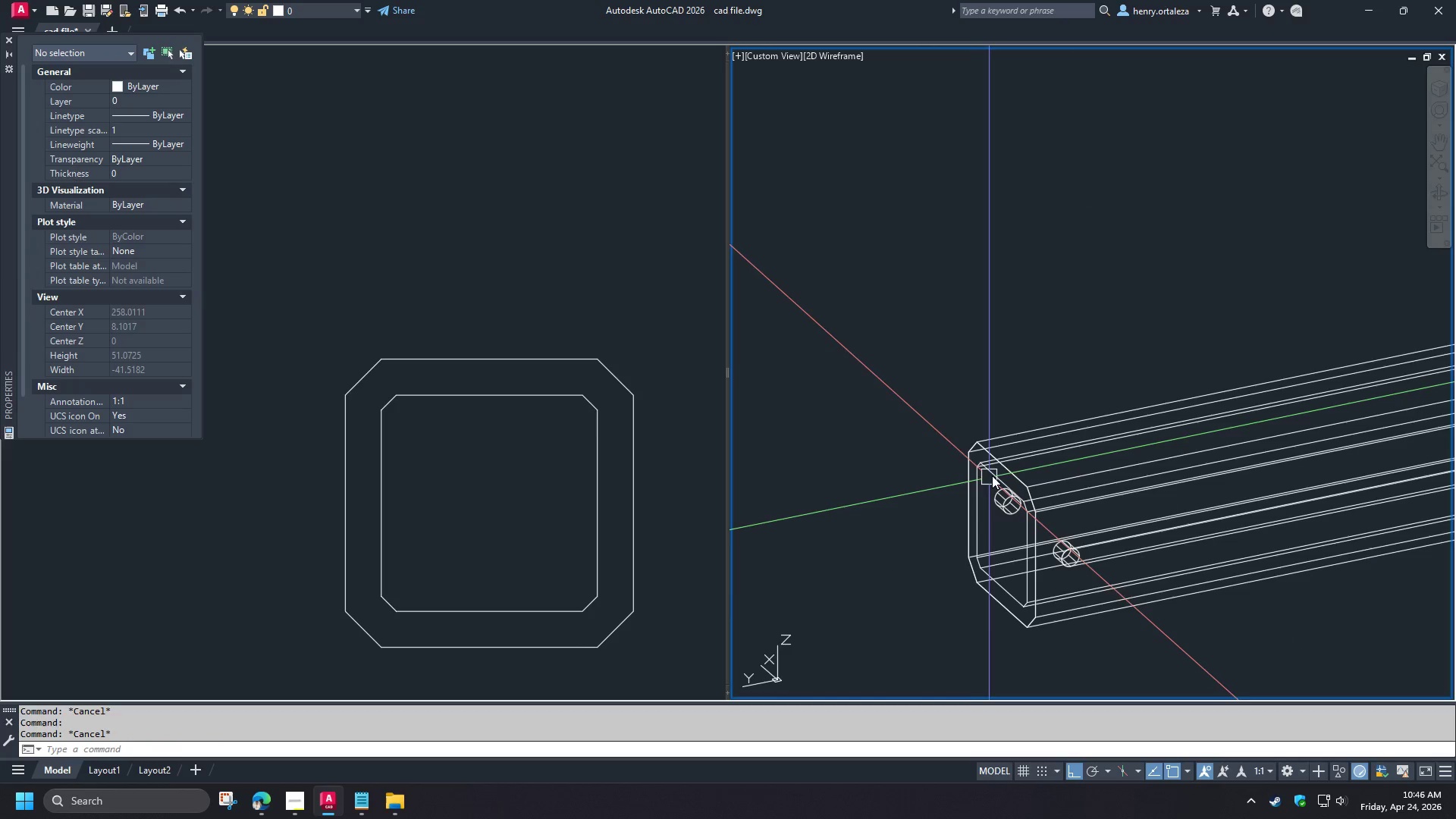 
scroll: coordinate [992, 475], scroll_direction: up, amount: 2.0
 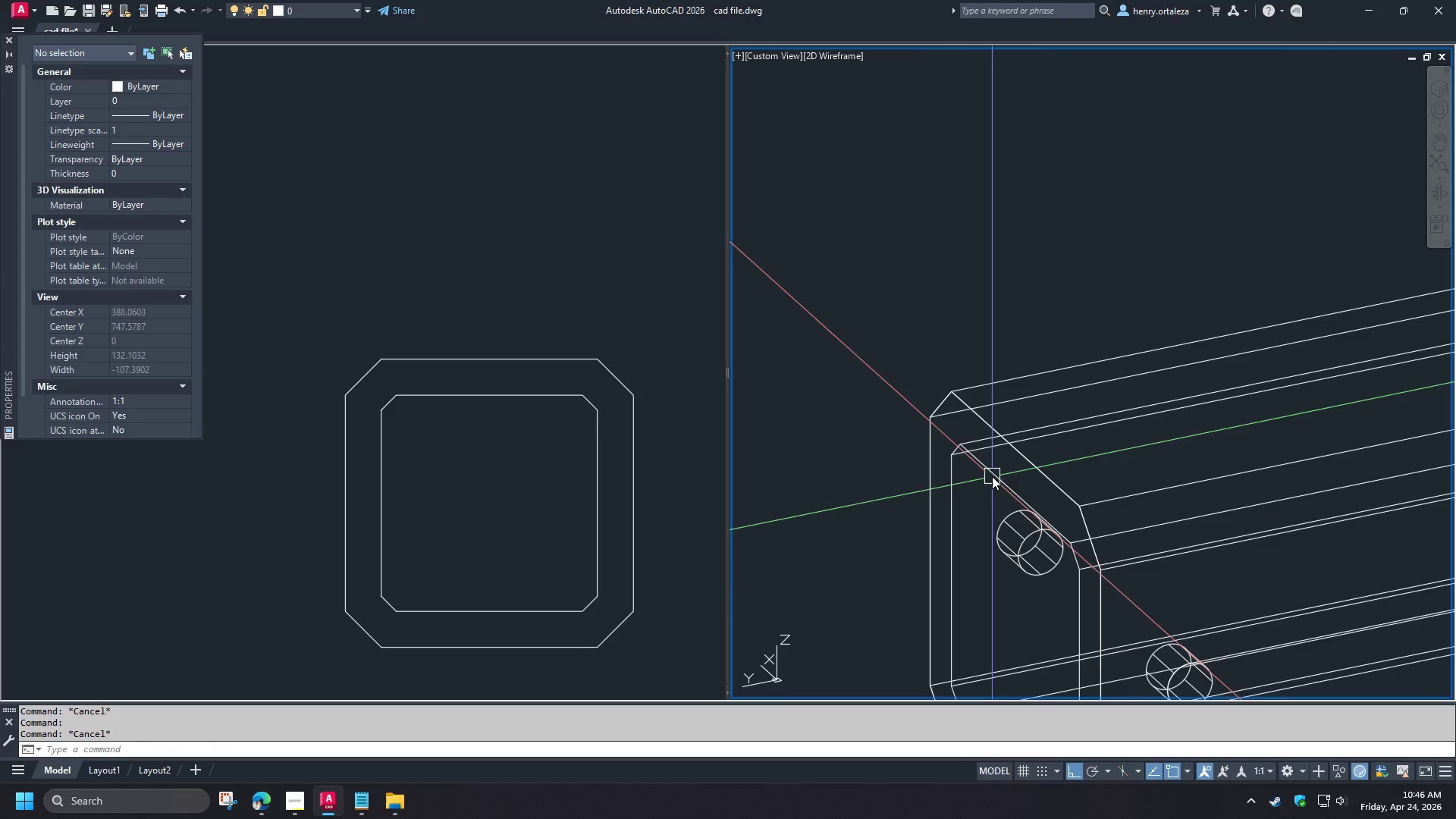 
left_click([992, 476])
 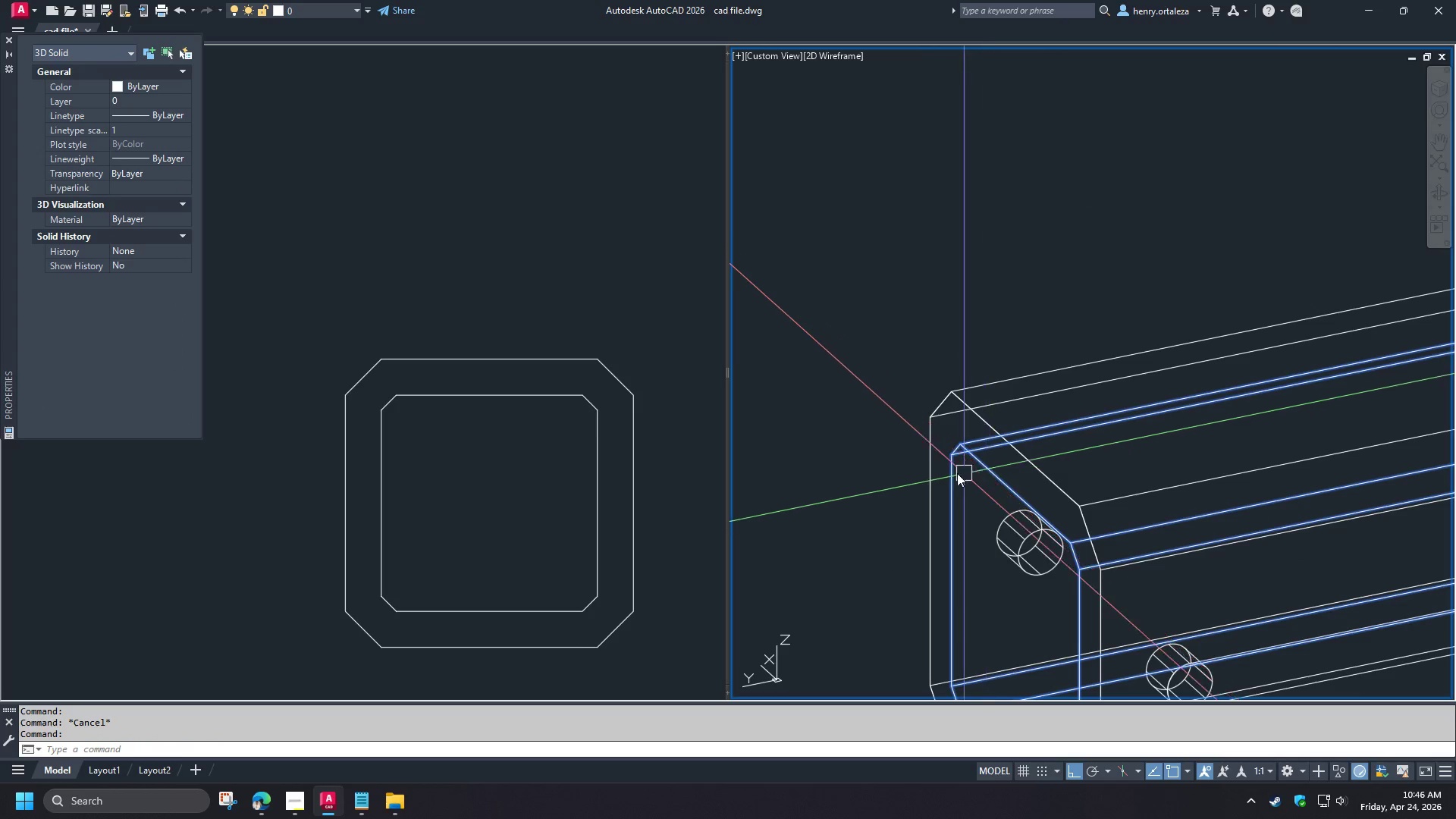 
scroll: coordinate [953, 474], scroll_direction: down, amount: 2.0
 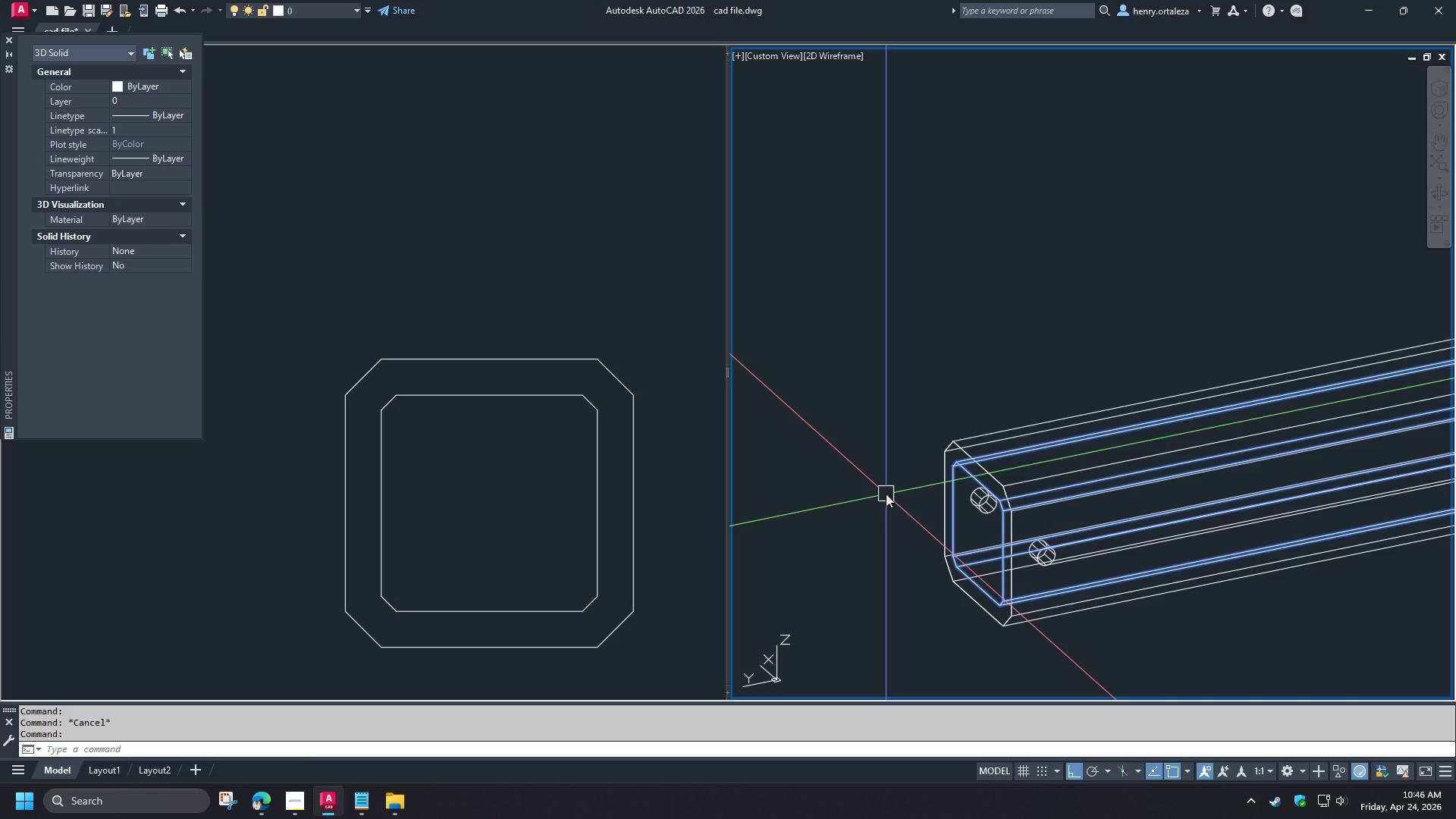 
type(co   )
 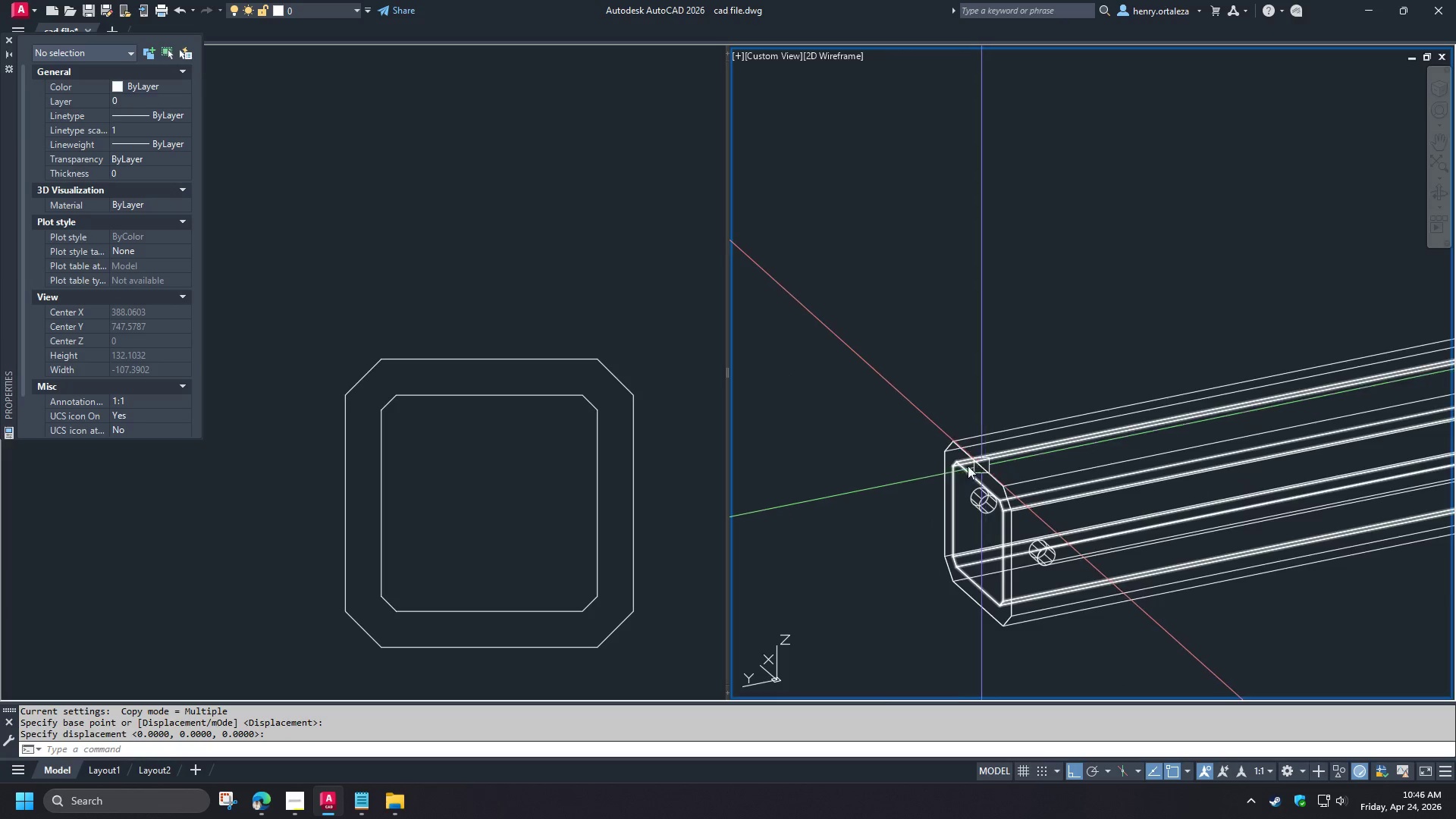 
key(S)
 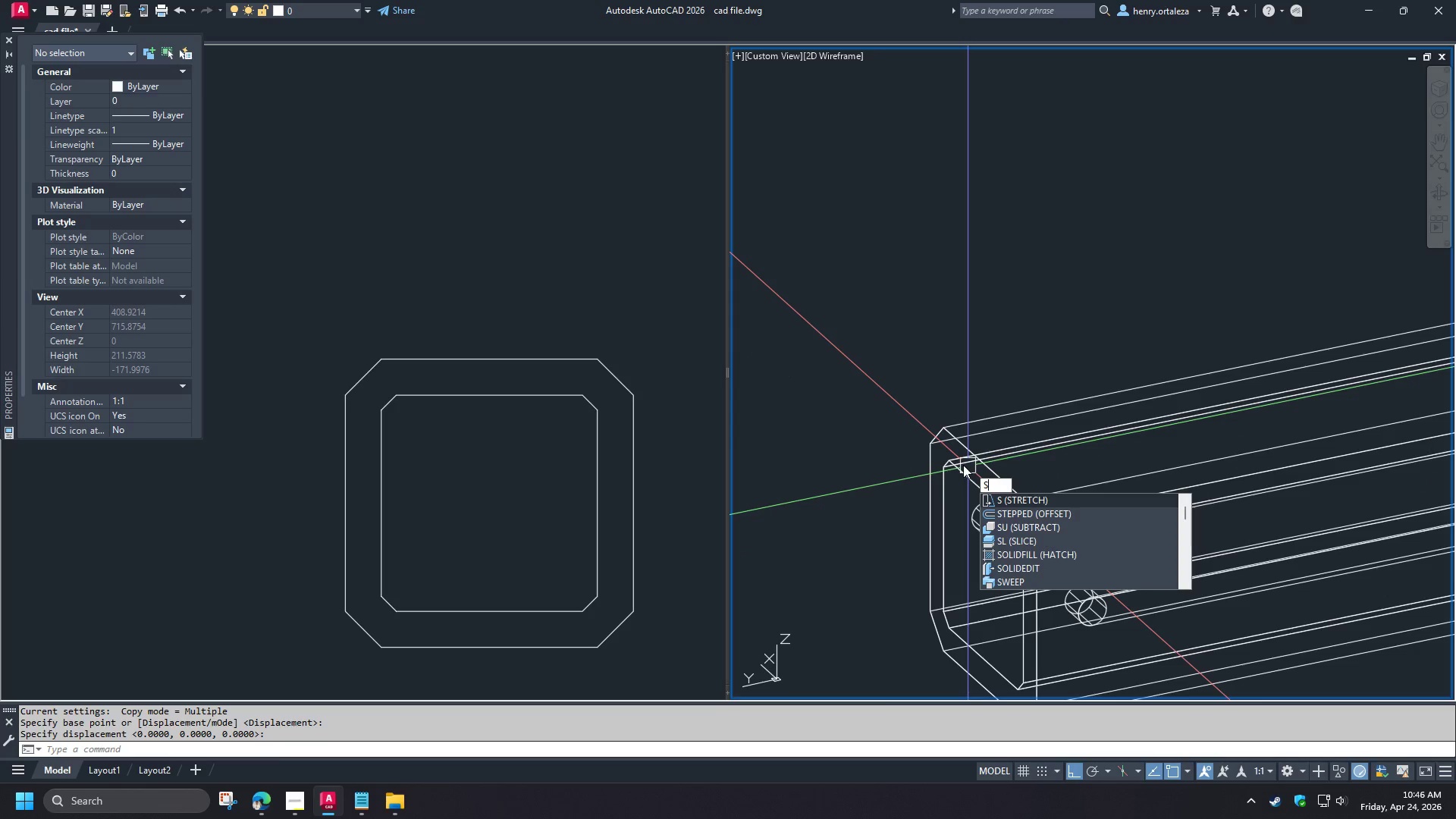 
scroll: coordinate [968, 466], scroll_direction: up, amount: 1.0
 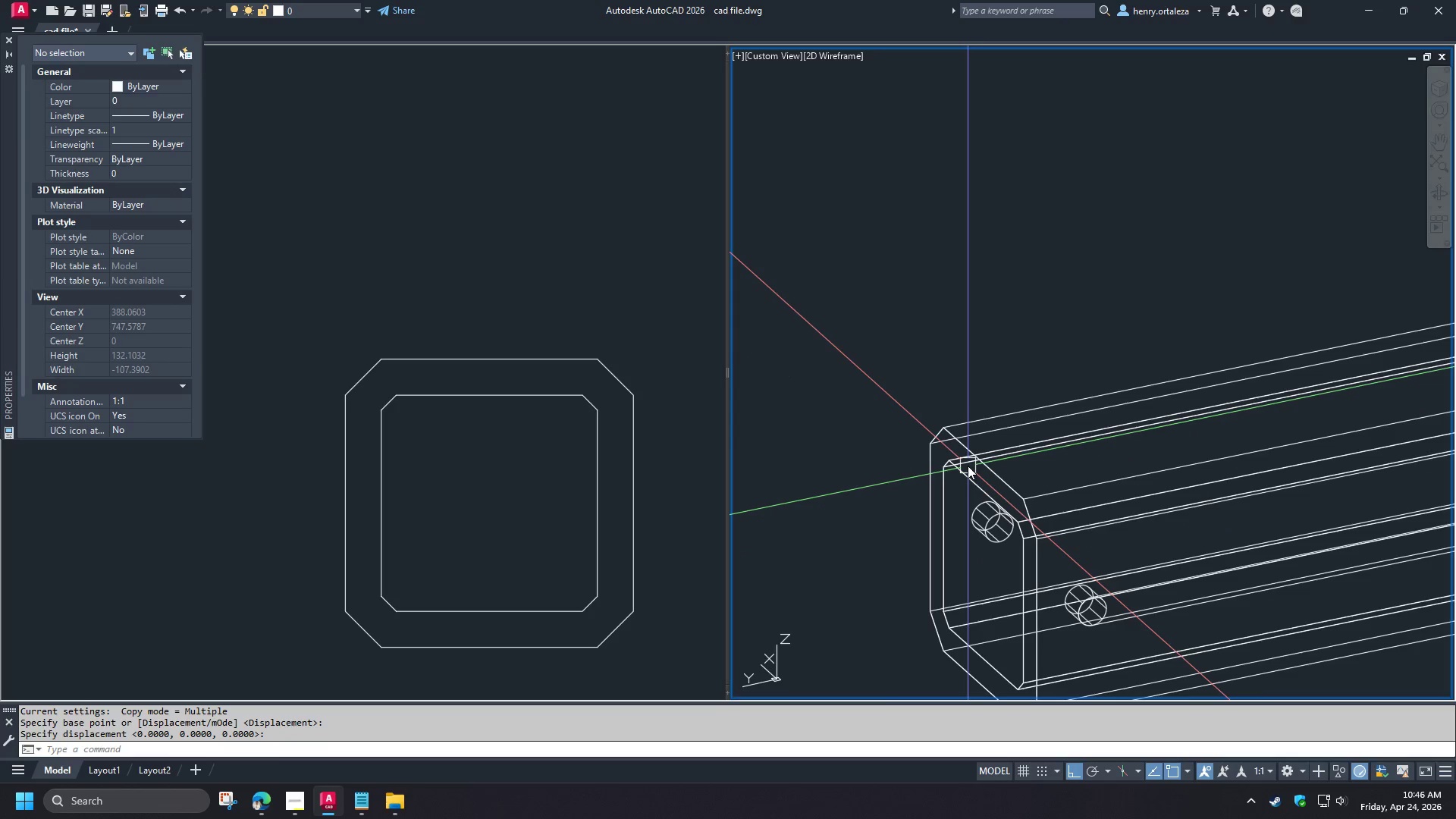 
key(U)
 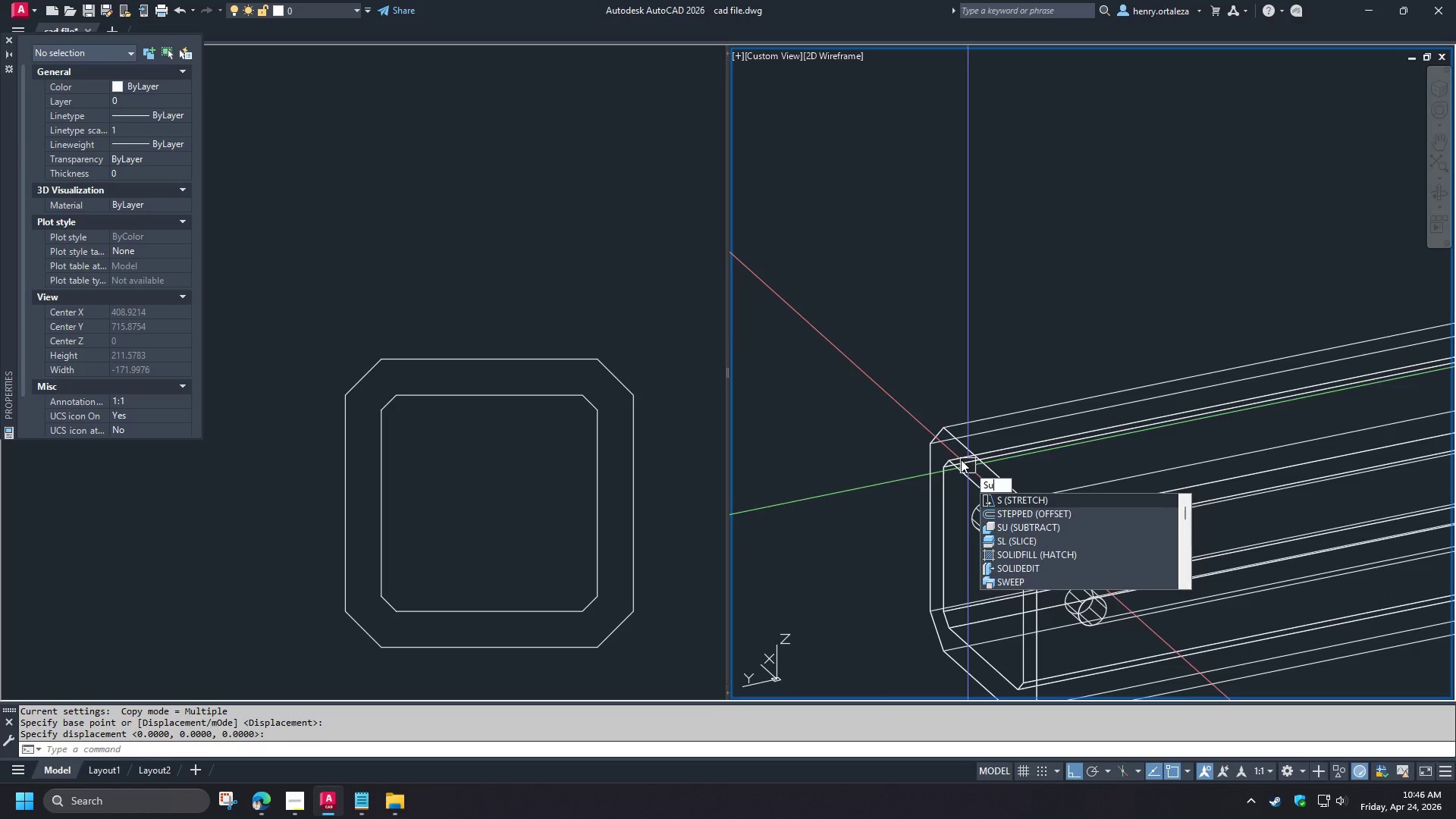 
key(Space)
 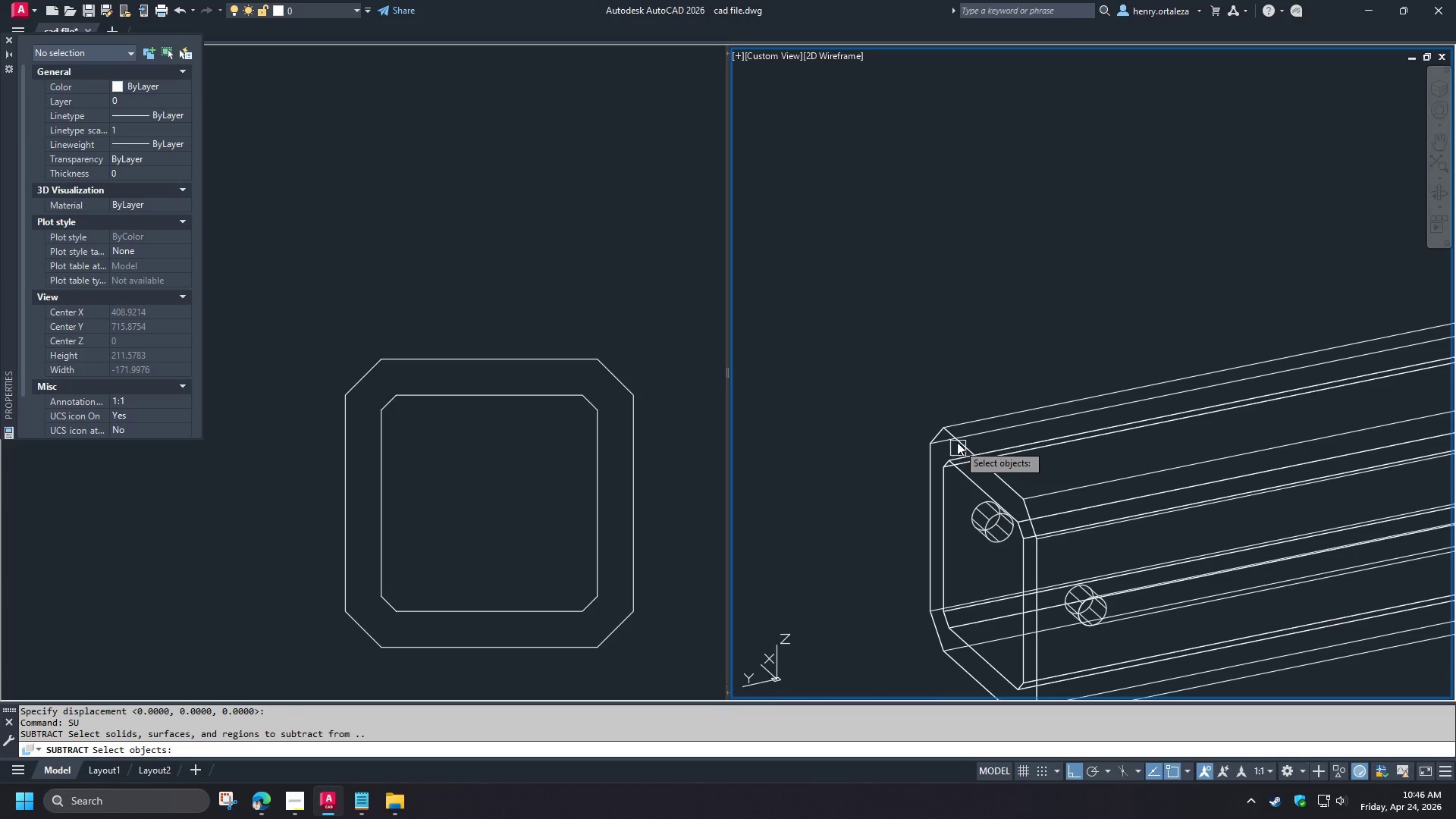 
left_click([956, 433])
 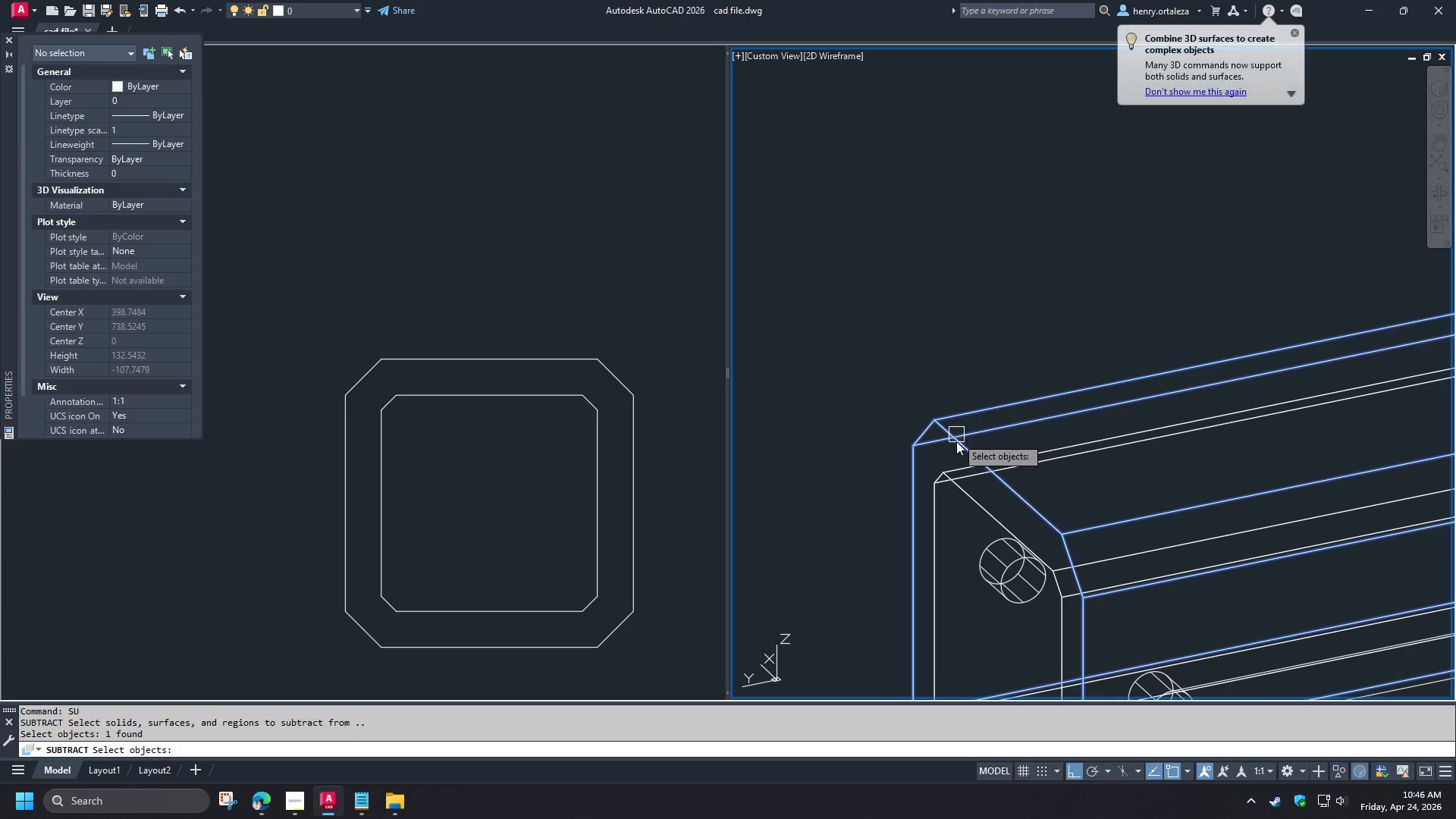 
scroll: coordinate [957, 441], scroll_direction: up, amount: 1.0
 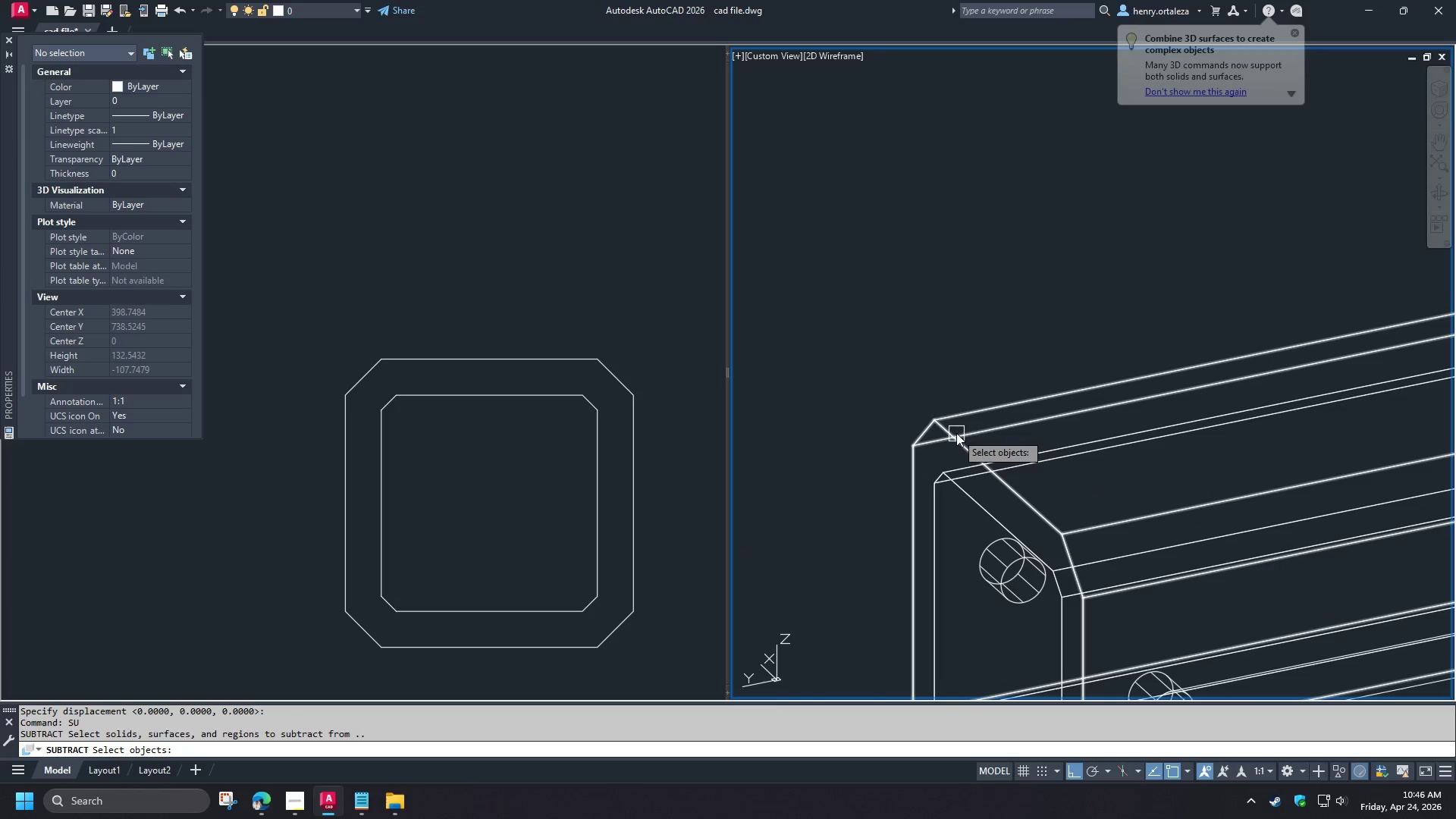 
key(Space)
 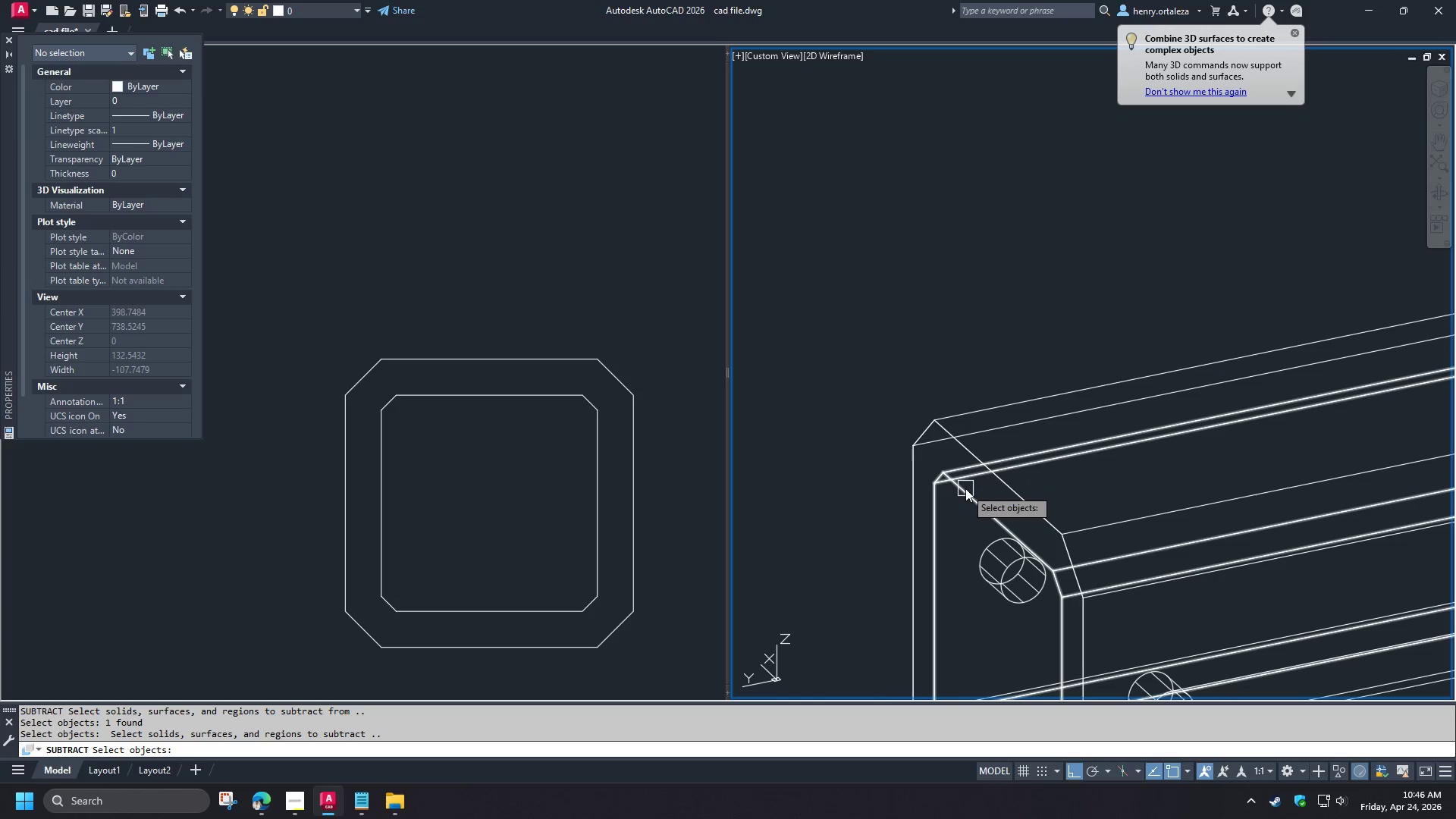 
left_click([965, 488])
 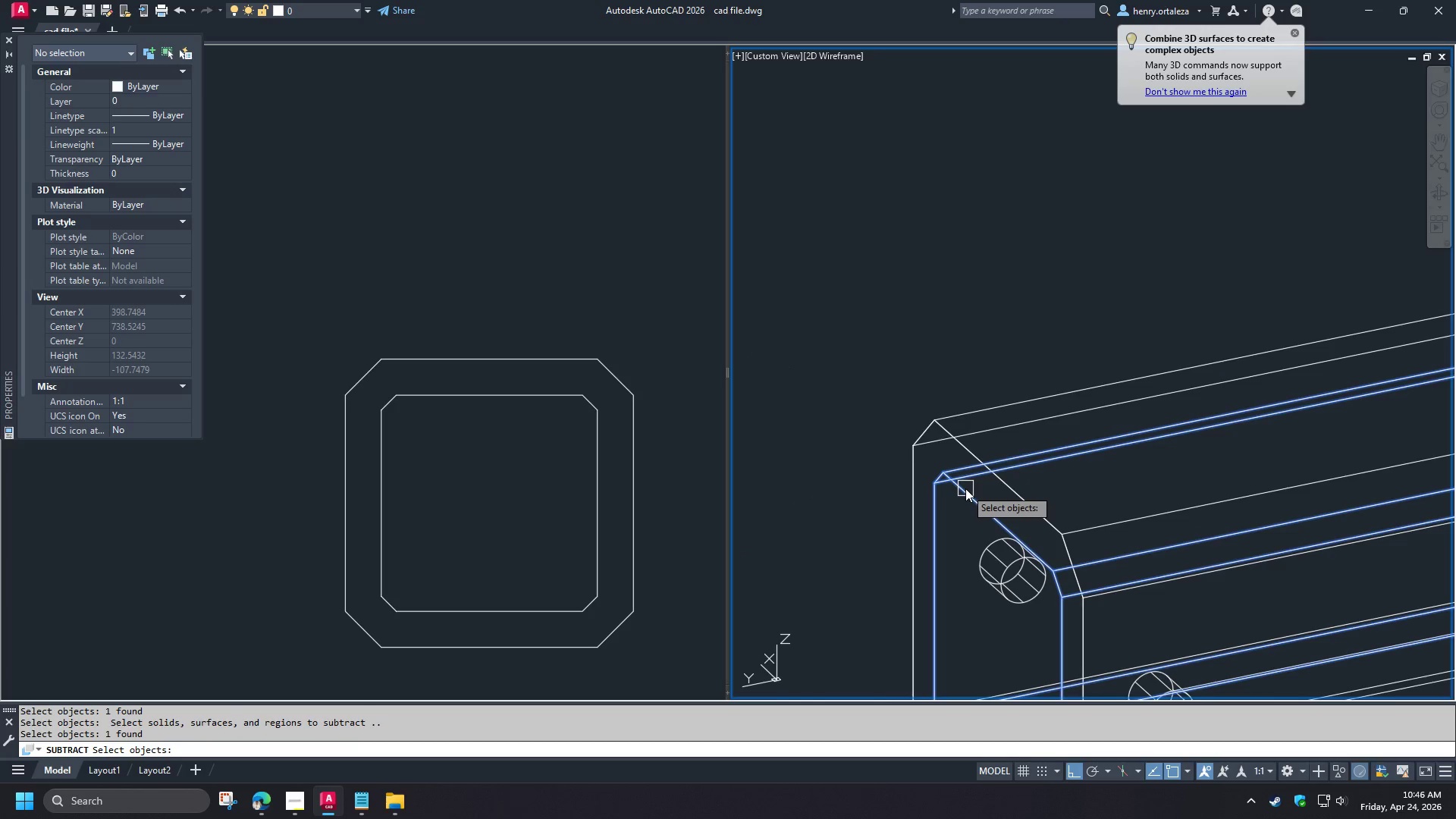 
key(Space)
 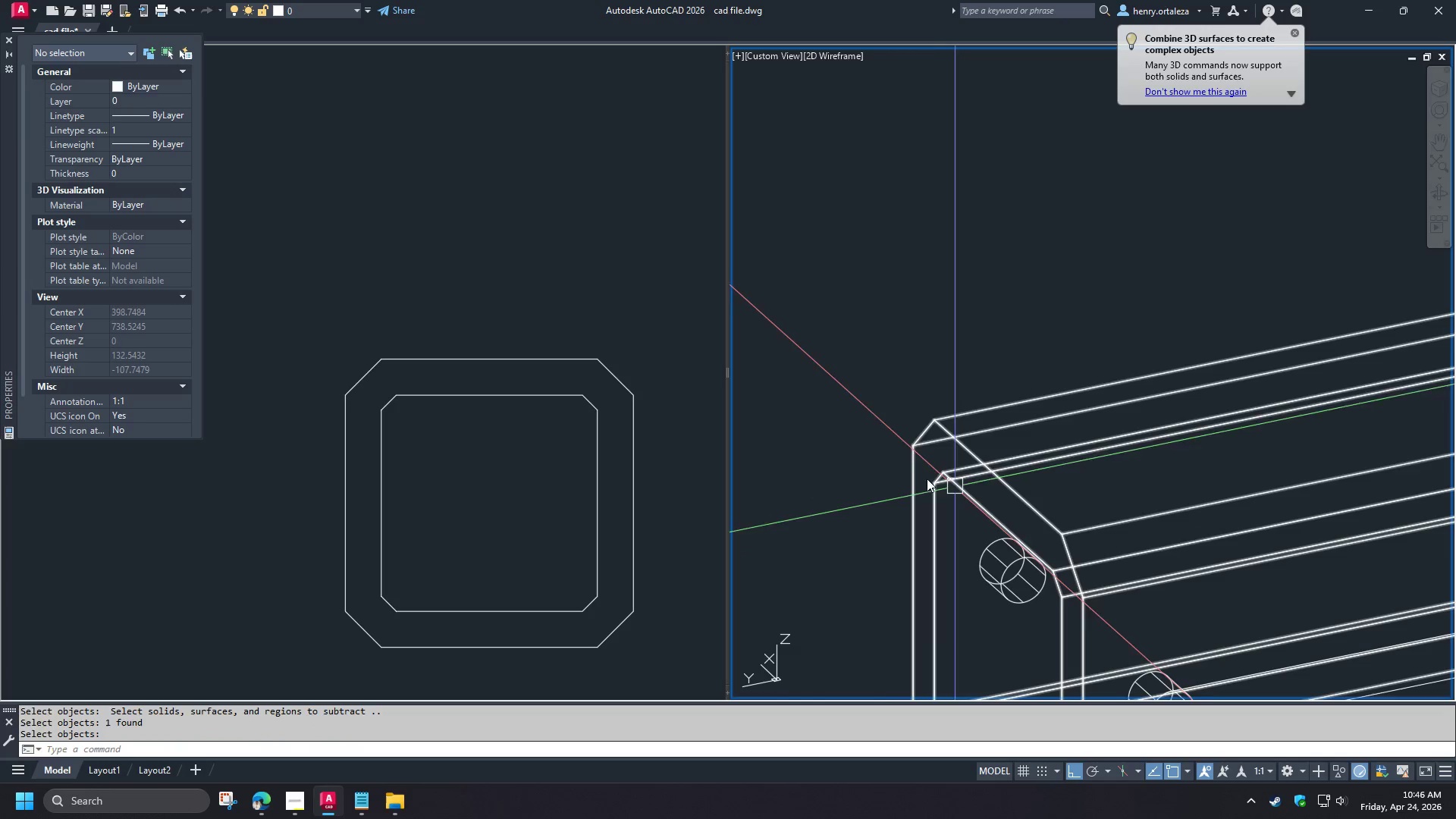 
scroll: coordinate [909, 474], scroll_direction: down, amount: 2.0
 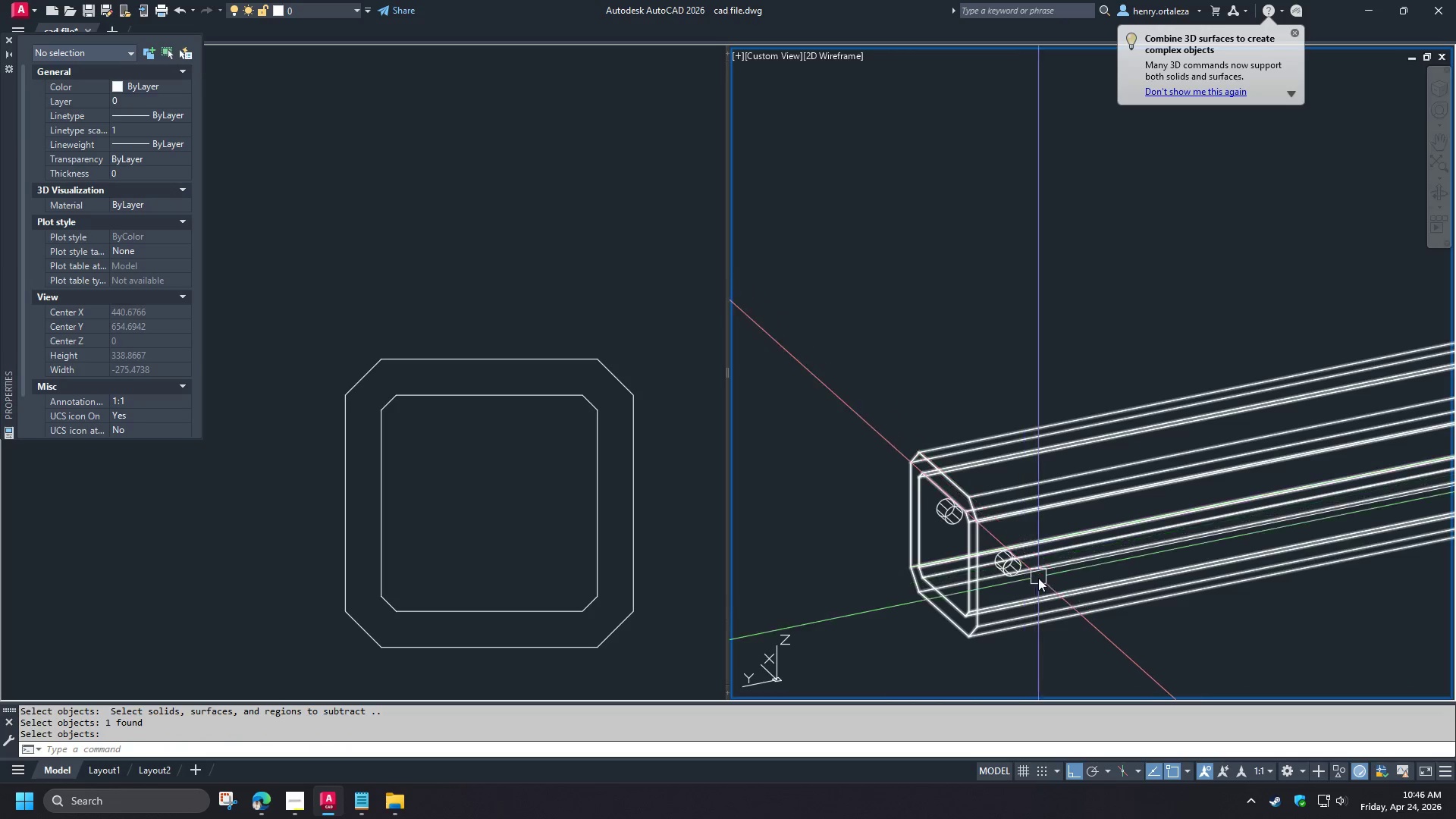 
scroll: coordinate [1031, 589], scroll_direction: up, amount: 2.0
 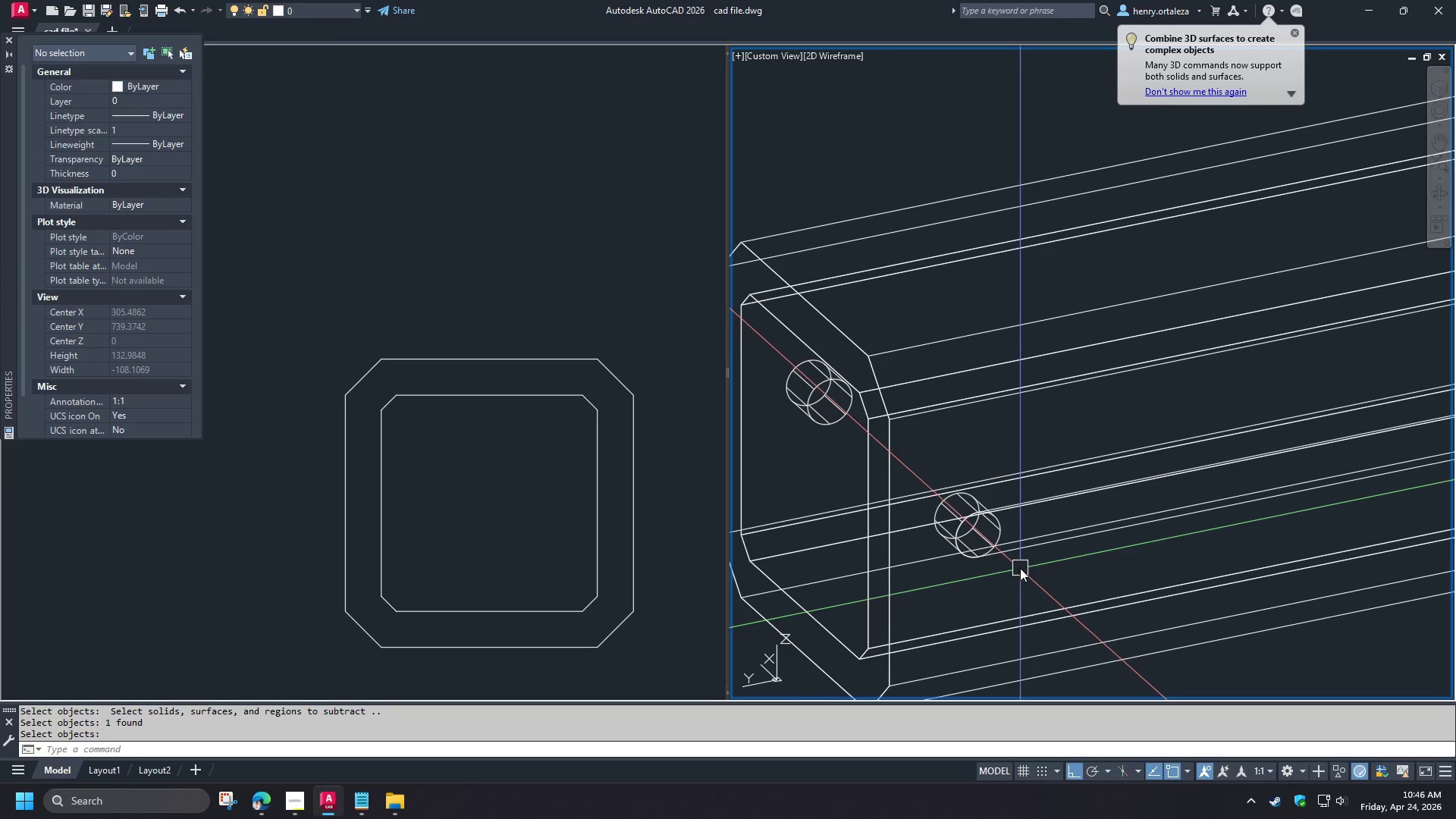 
type(ext )
 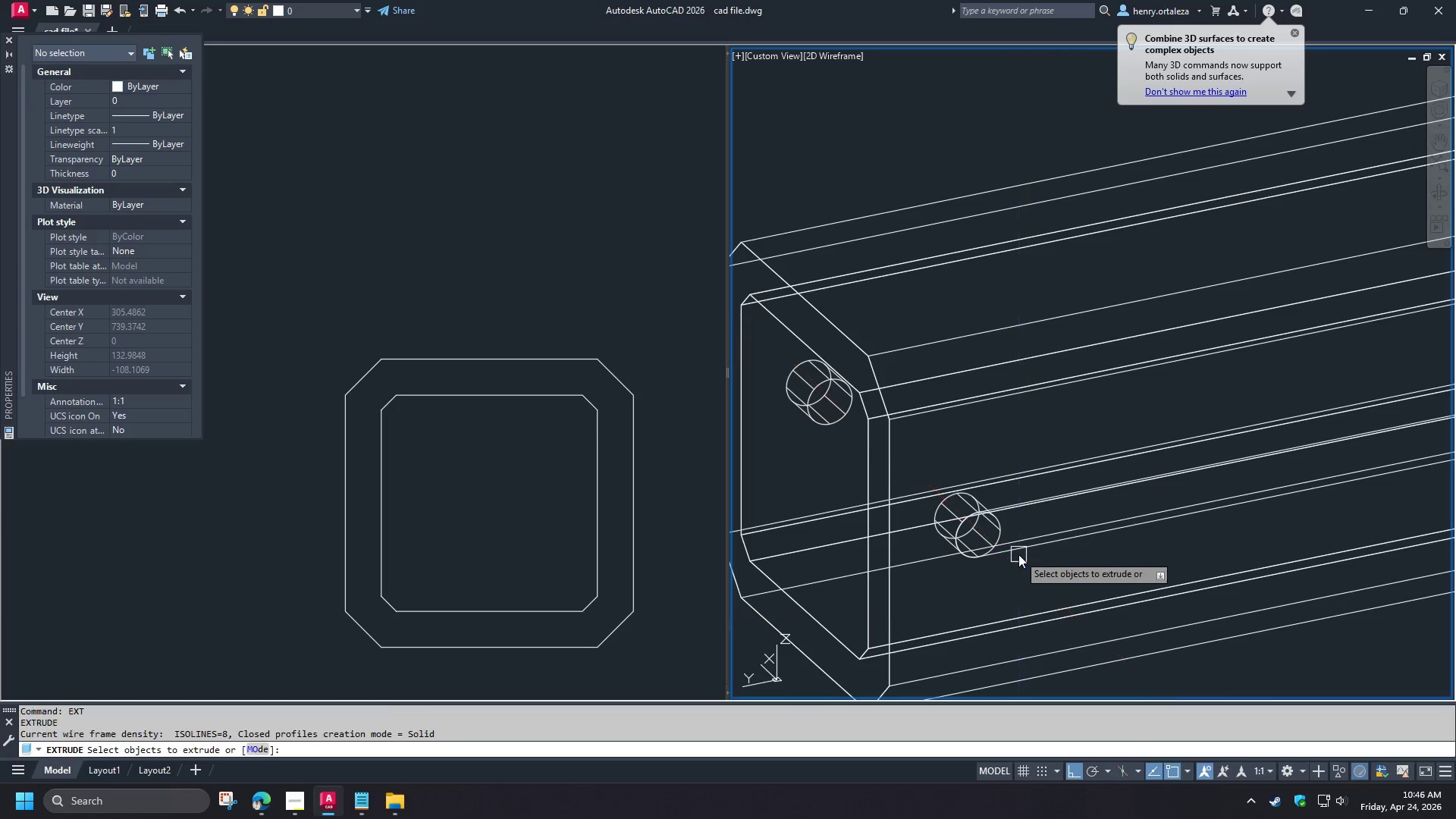 
left_click([1018, 554])
 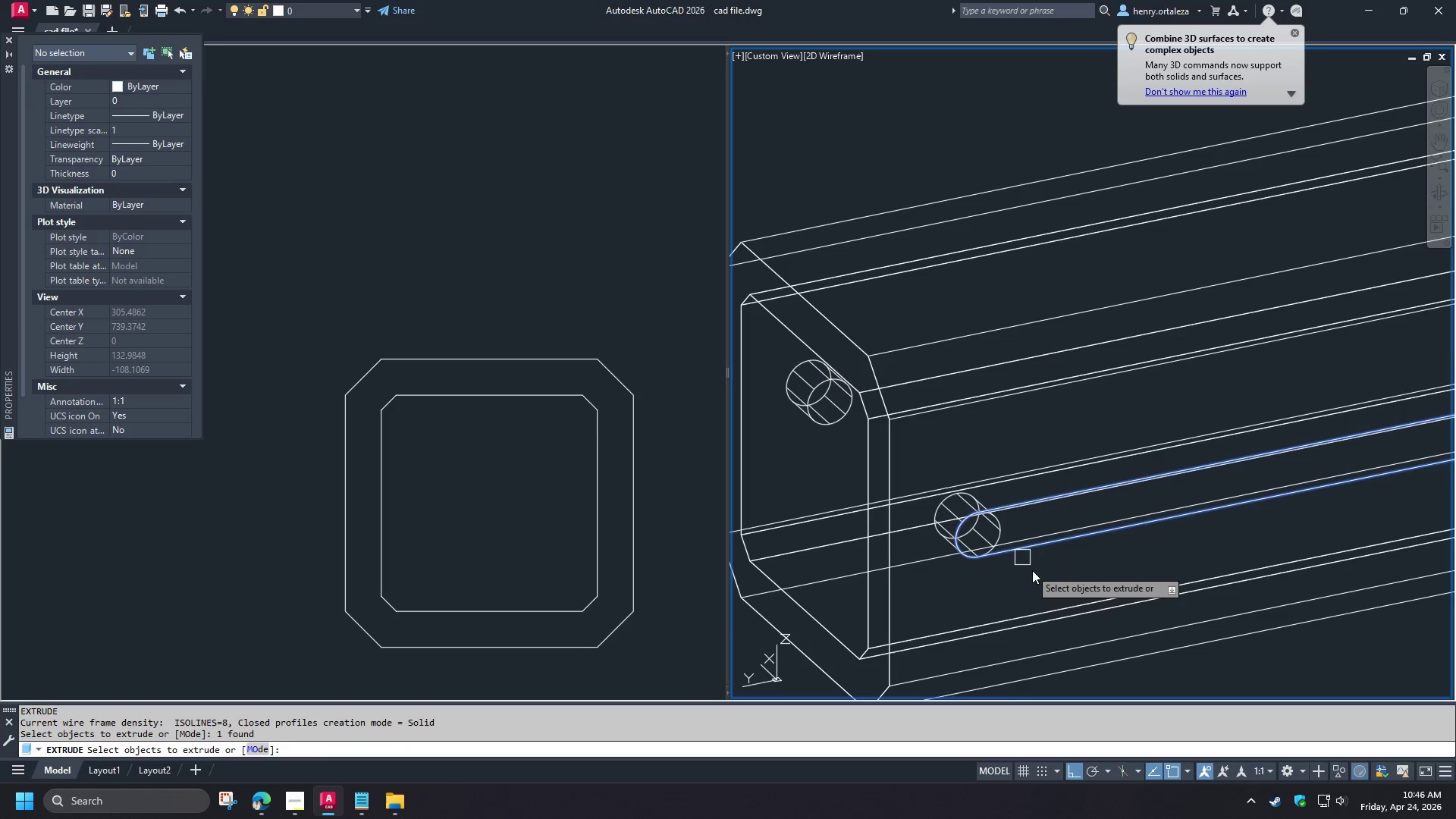 
key(Space)
 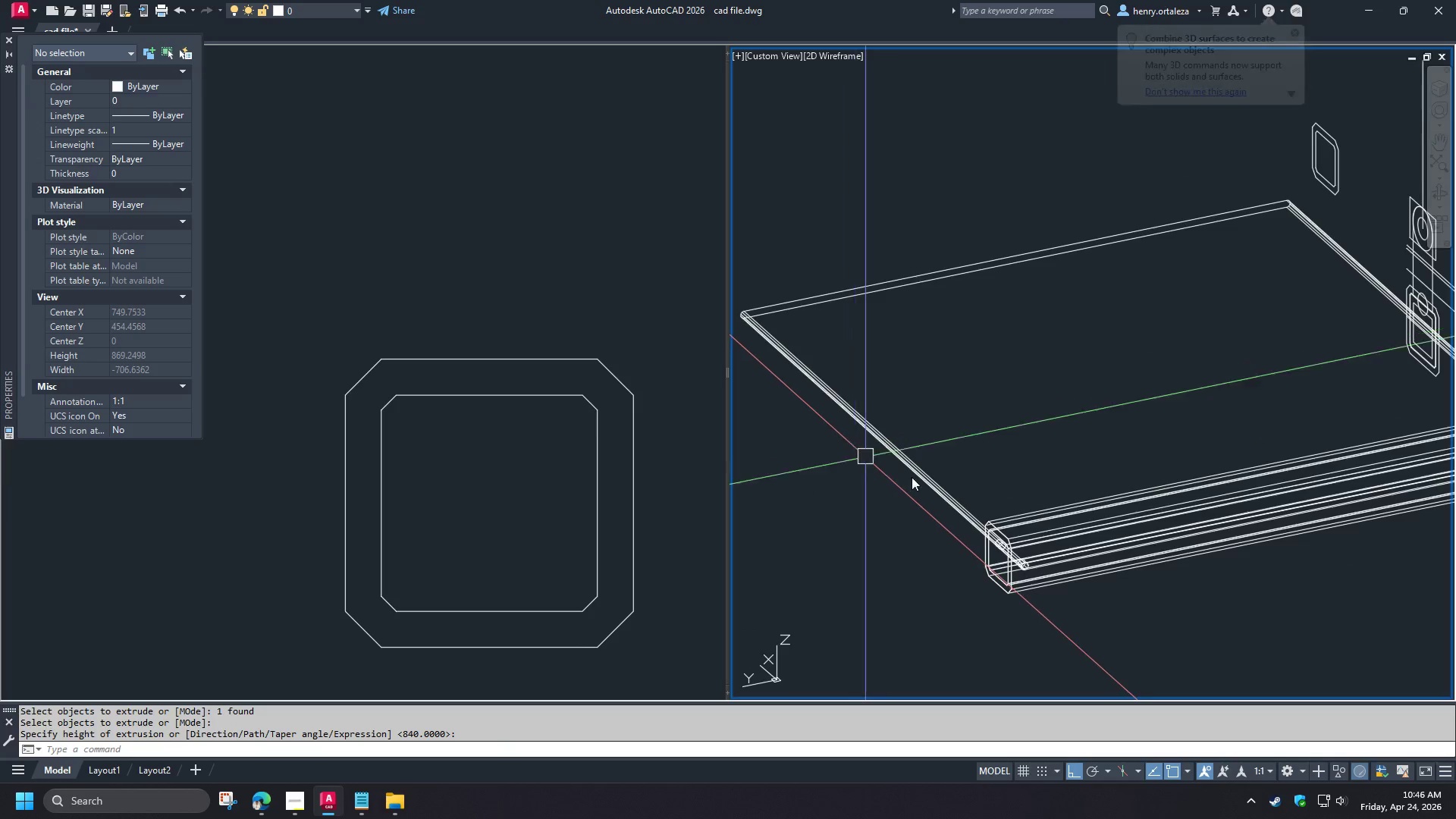 
scroll: coordinate [1033, 572], scroll_direction: down, amount: 4.0
 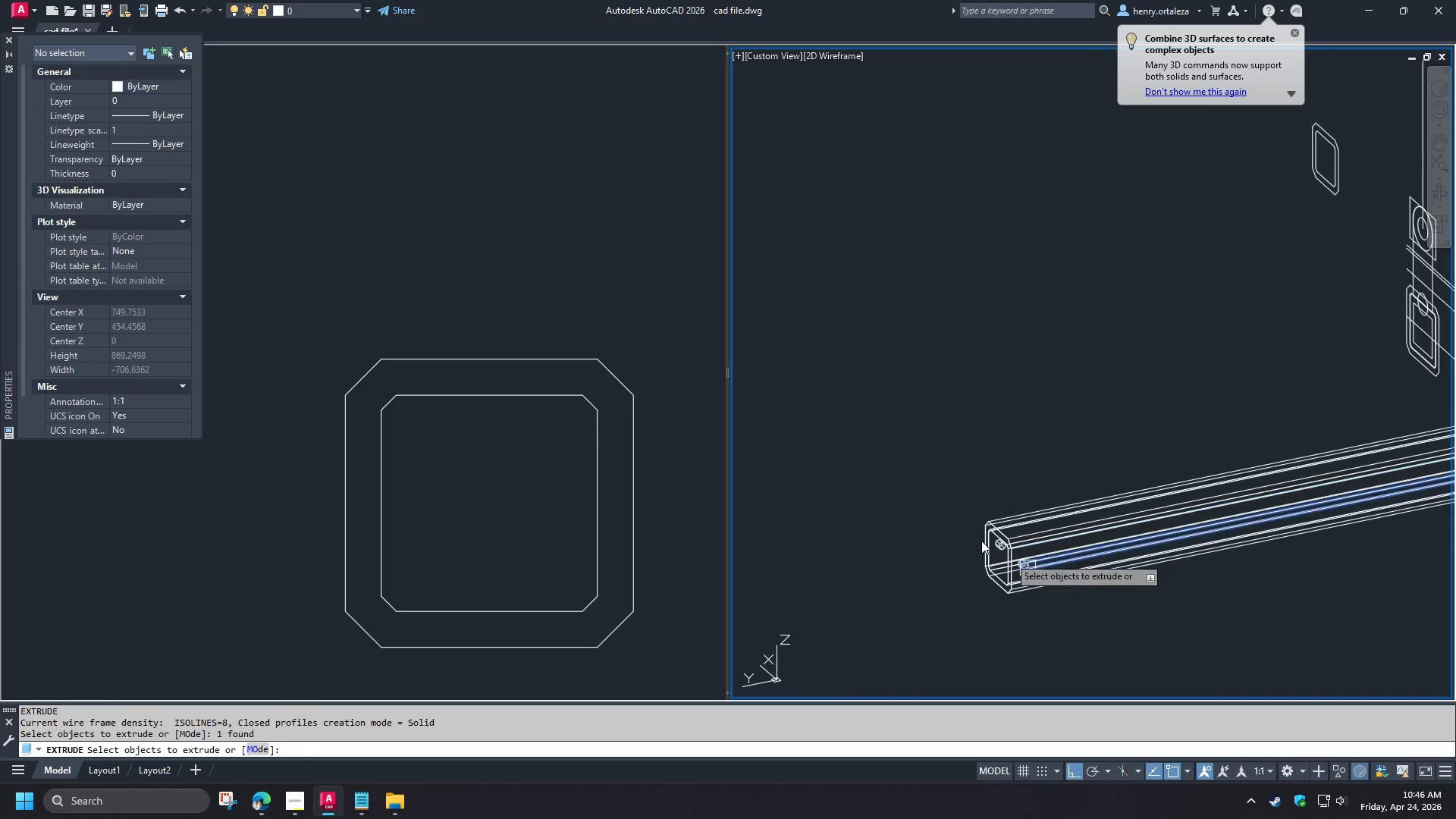 
double_click([918, 475])
 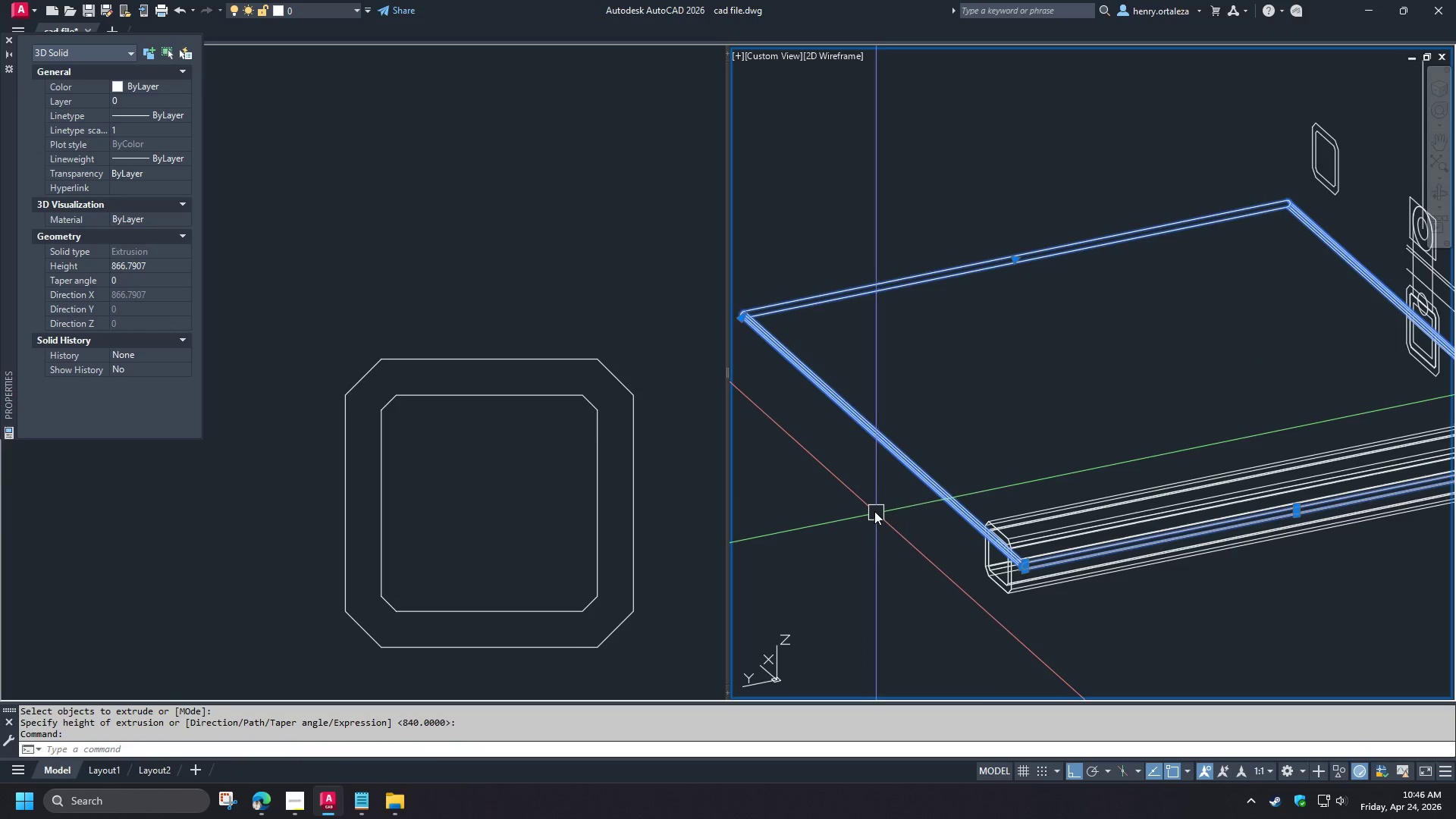 
key(M)
 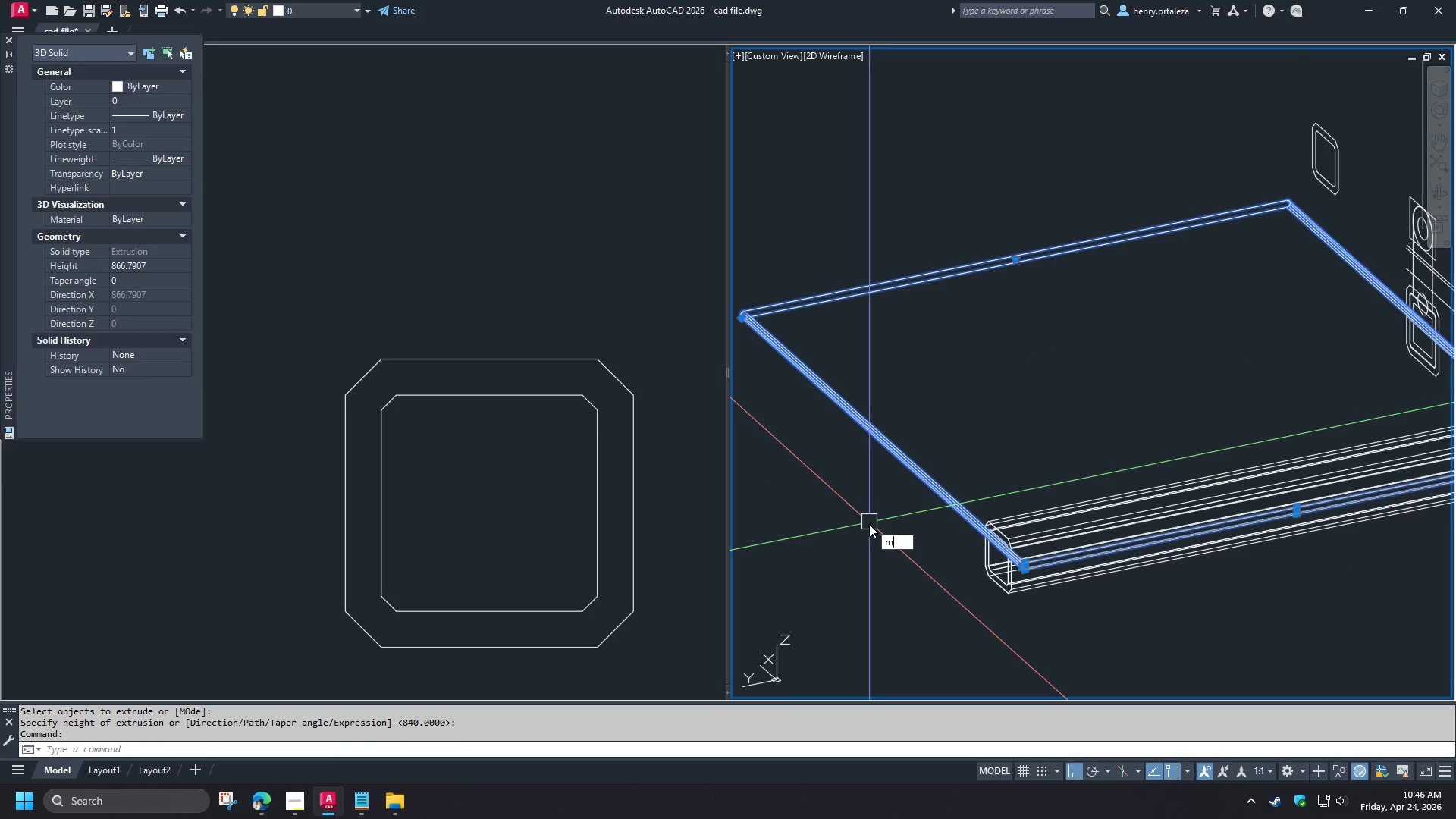 
key(Space)
 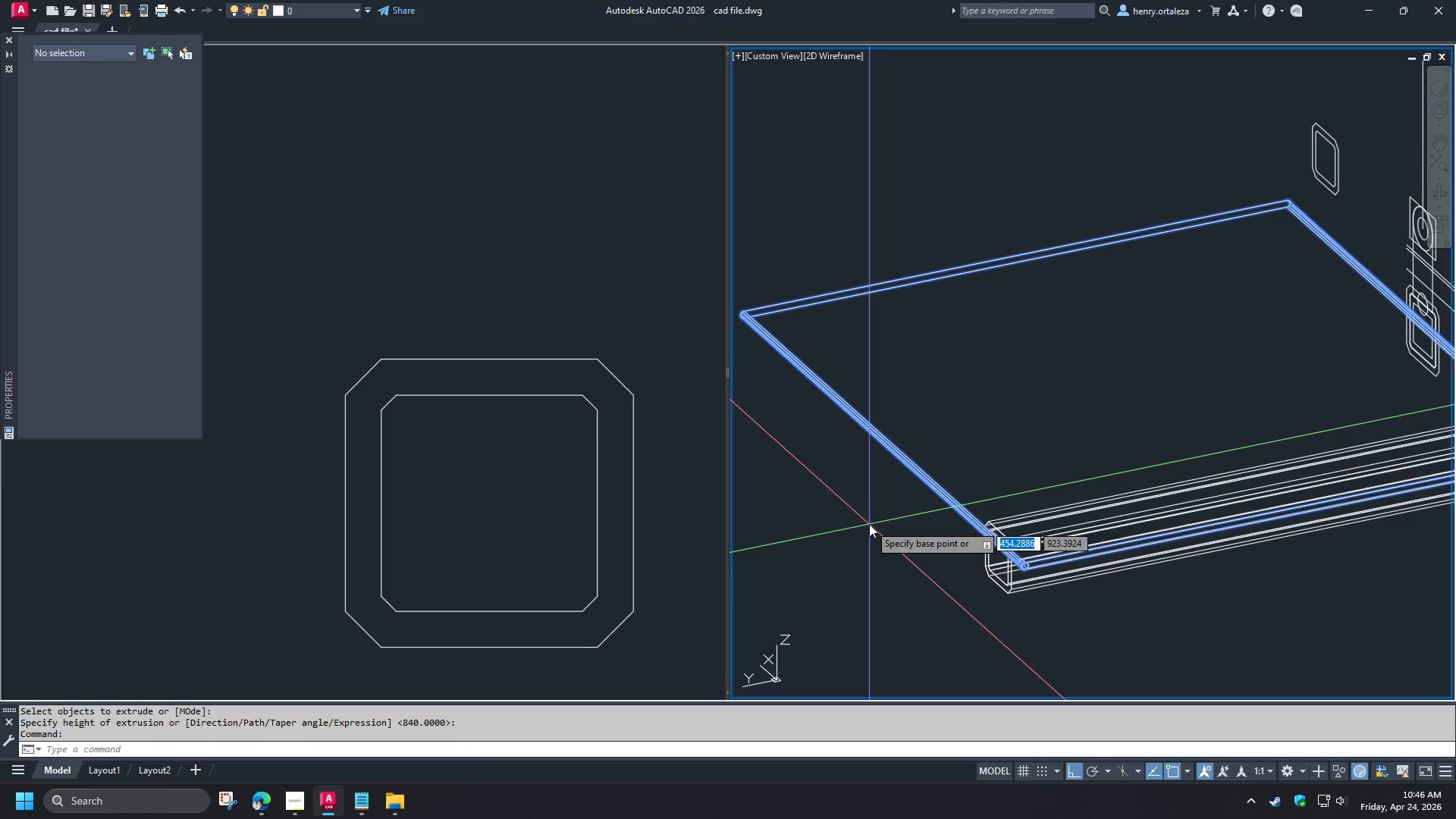 
left_click([869, 524])
 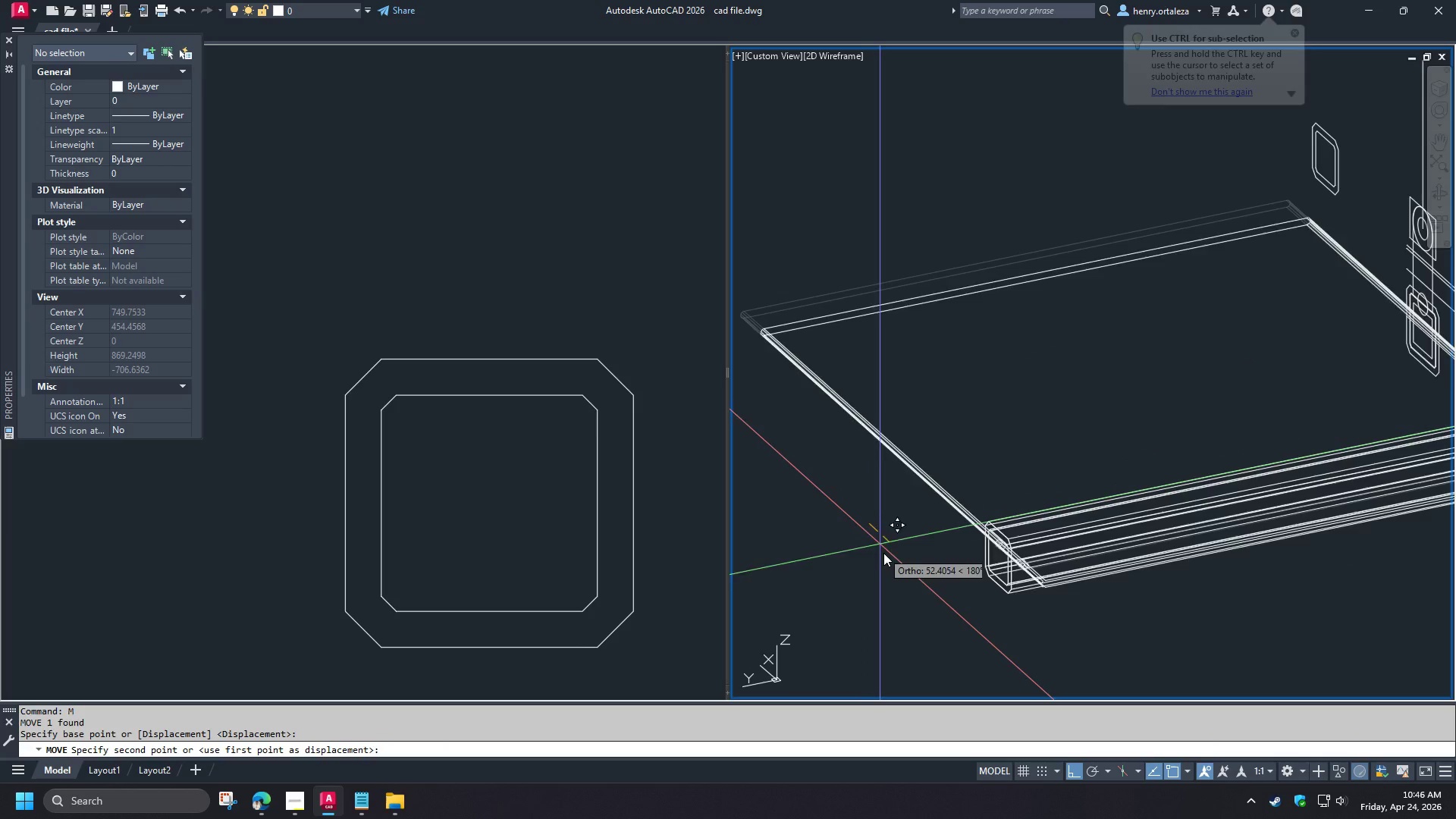 
left_click([885, 559])
 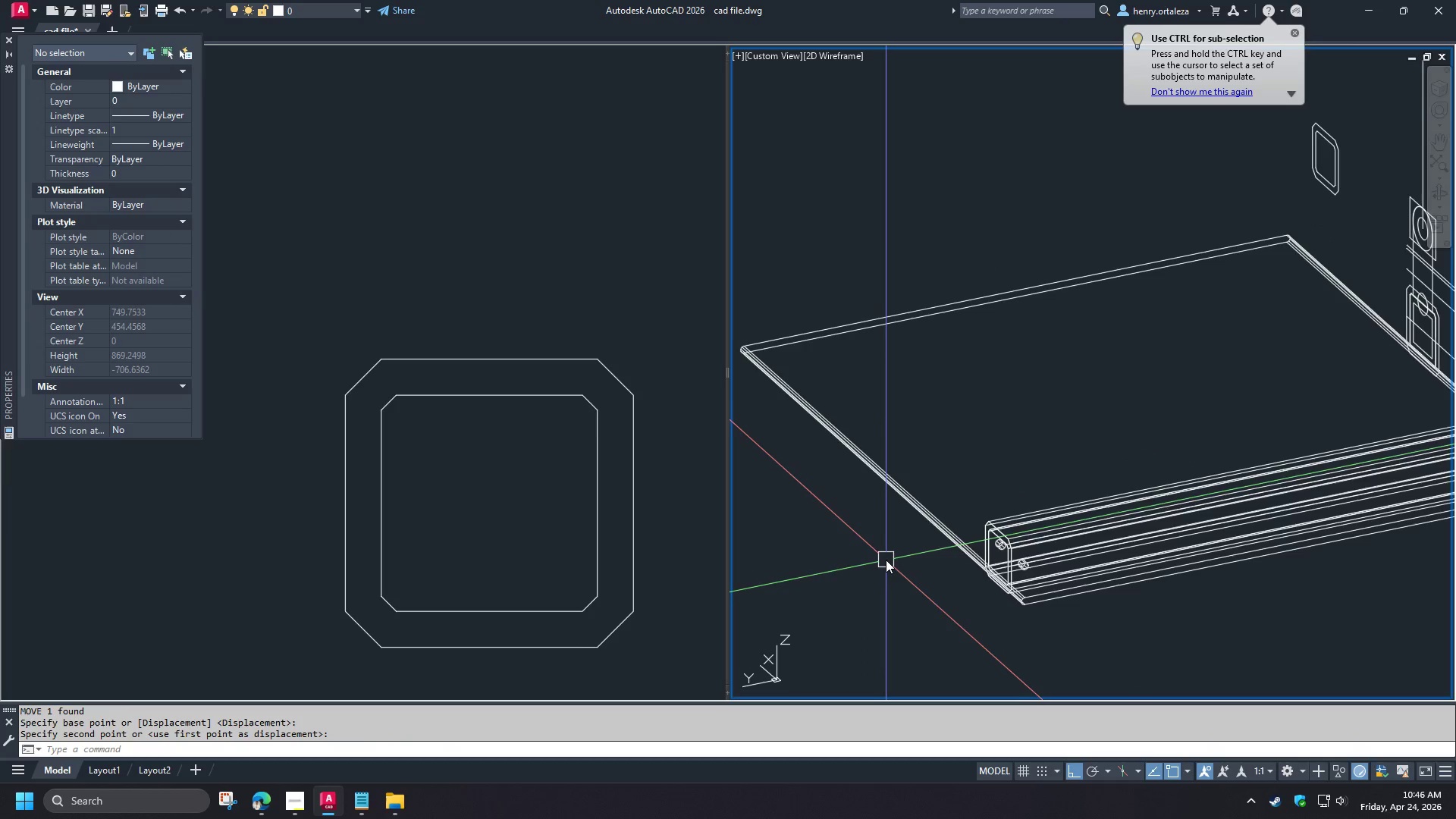 
key(Control+Z)
 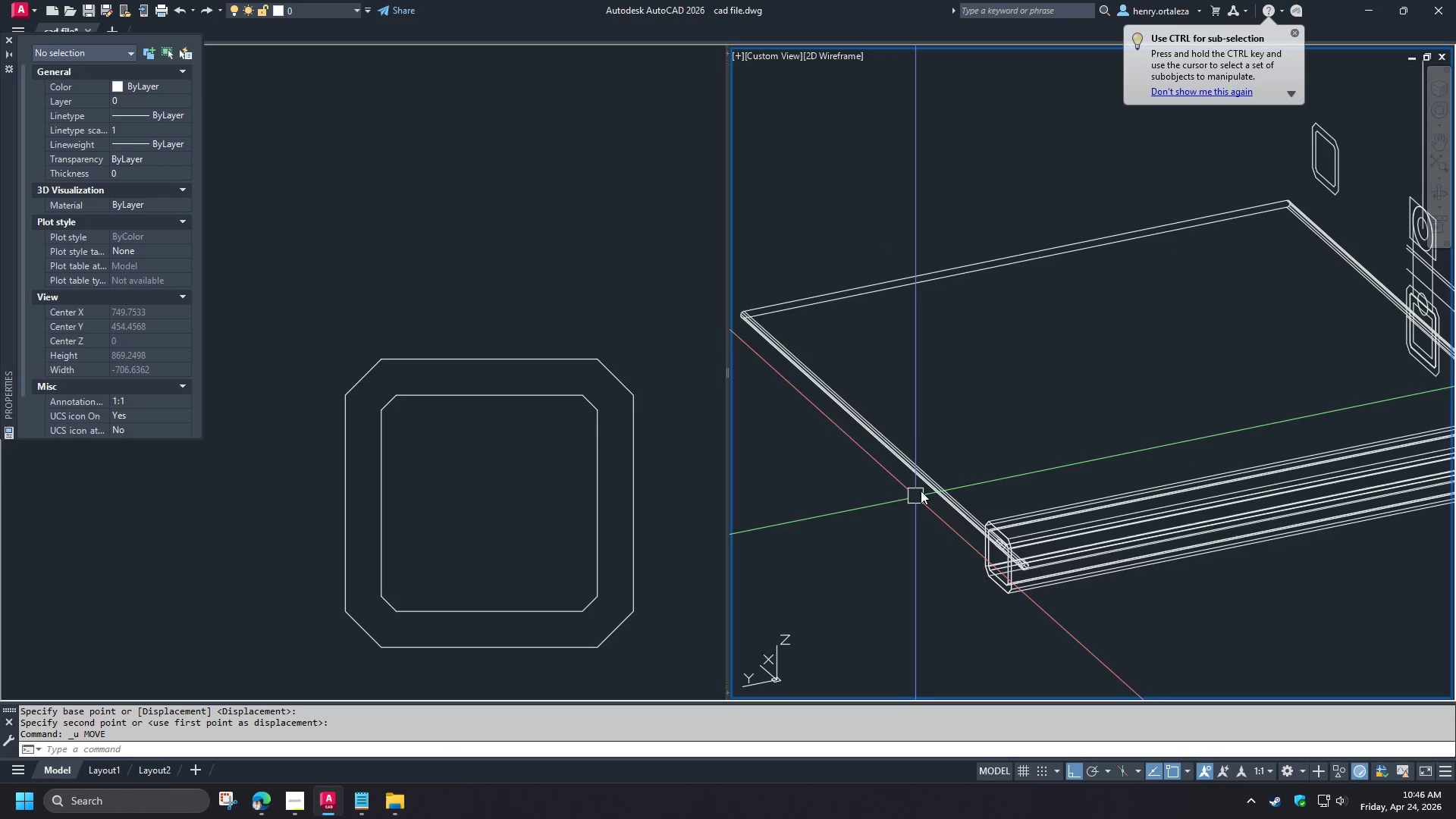 
key(Control+Shift+ShiftLeft)
 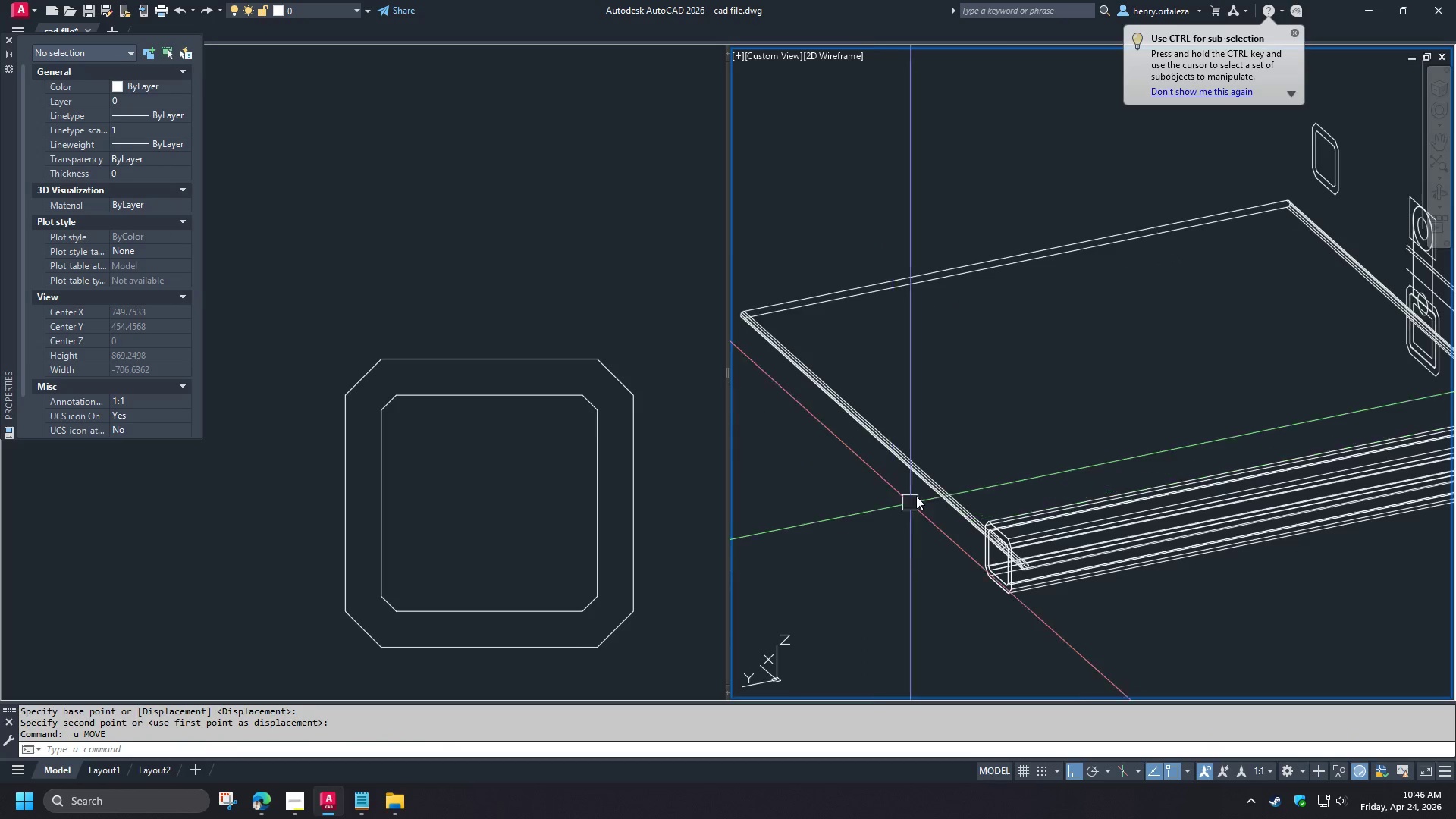 
left_click([928, 480])
 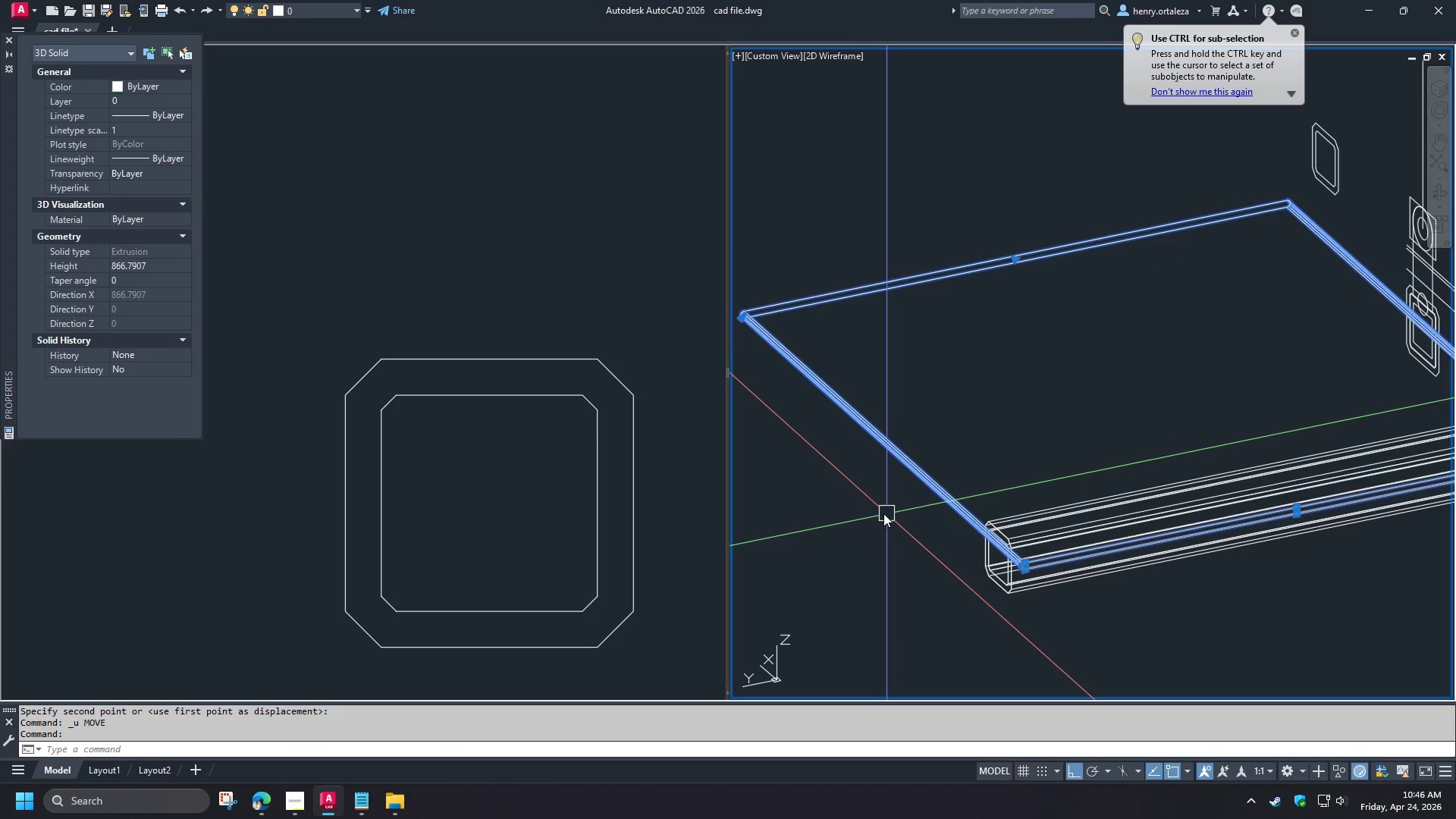 
key(M)
 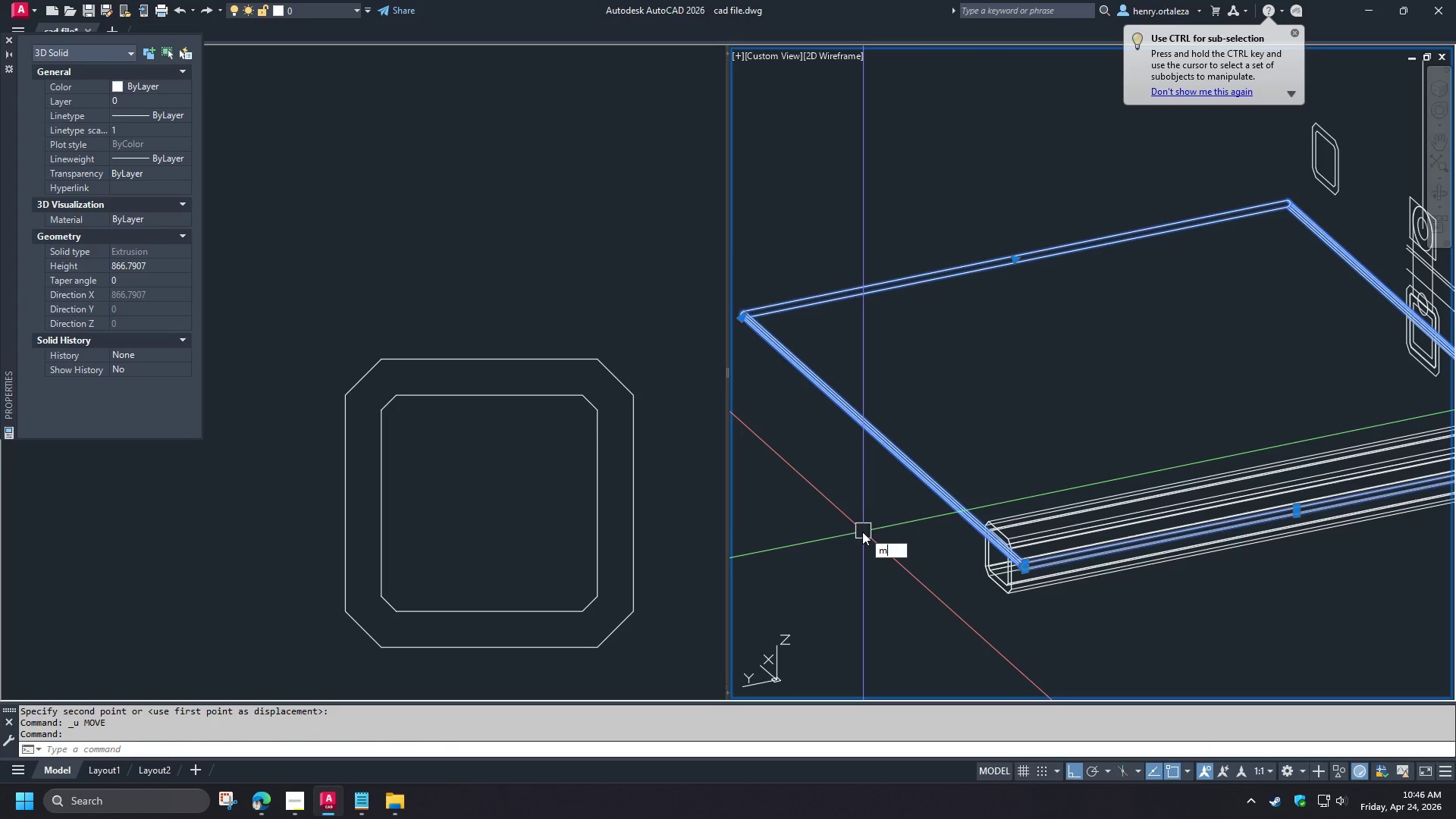 
key(Space)
 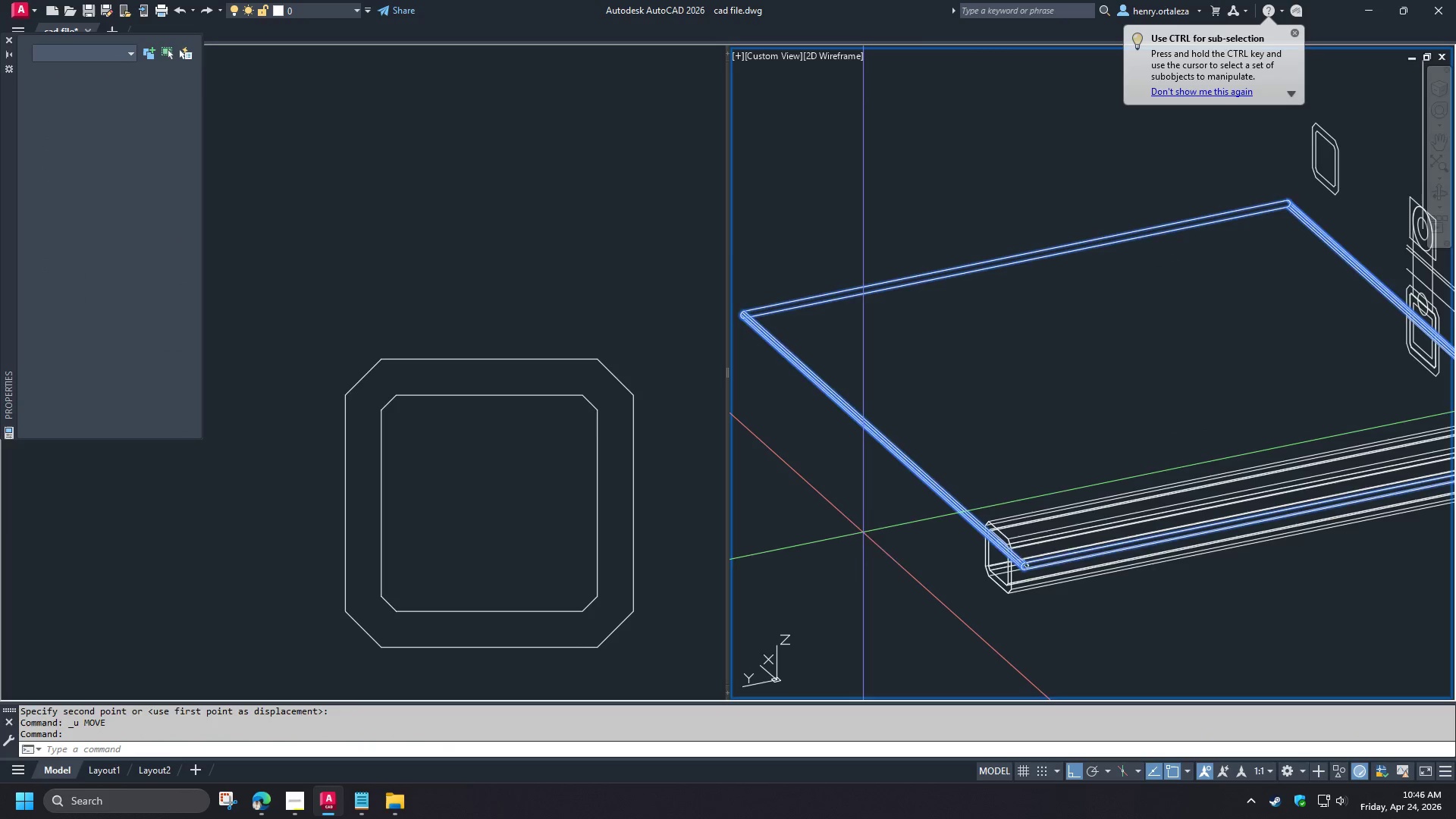 
left_click_drag(start_coordinate=[863, 532], to_coordinate=[871, 537])
 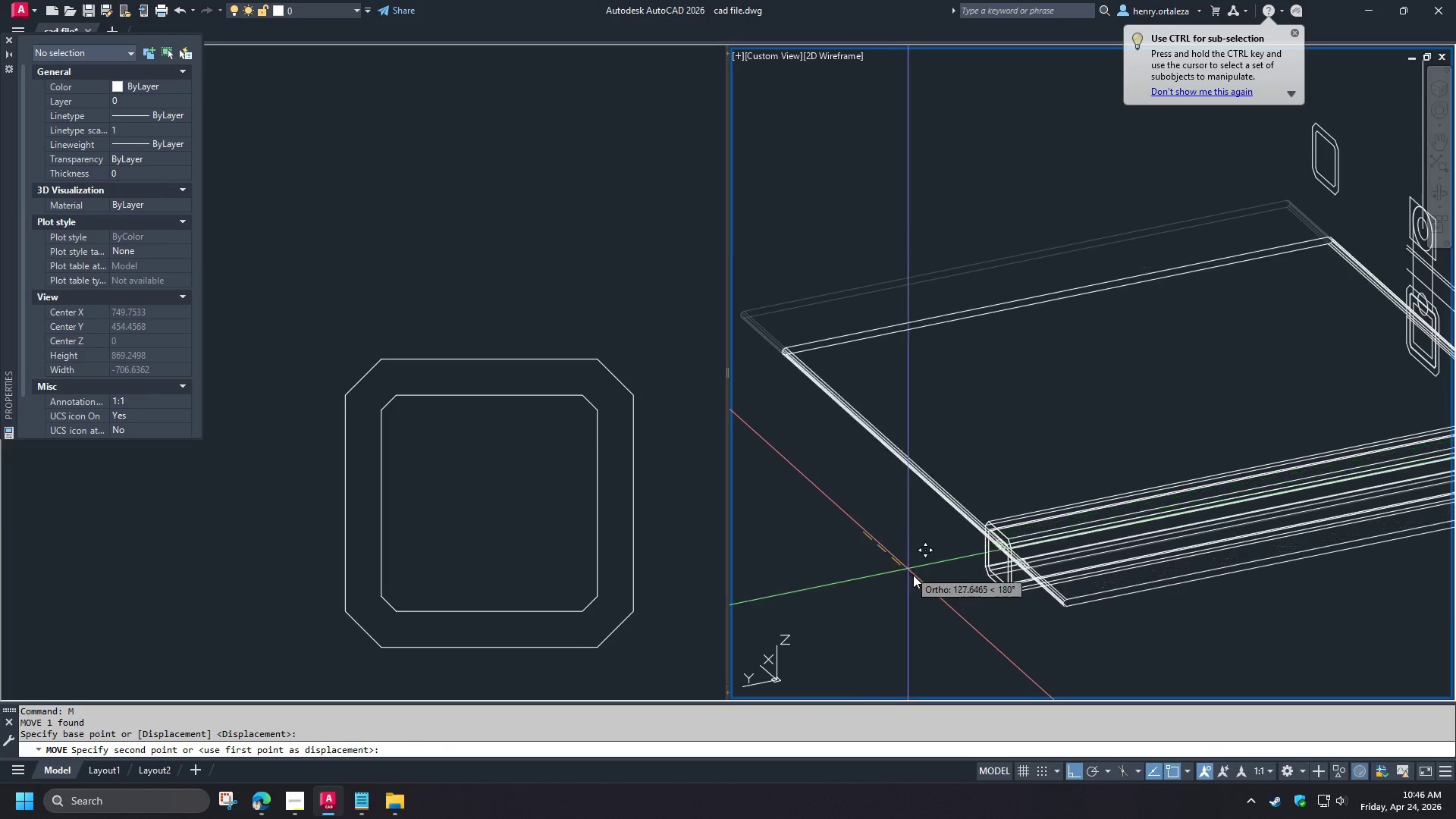 
left_click([915, 578])
 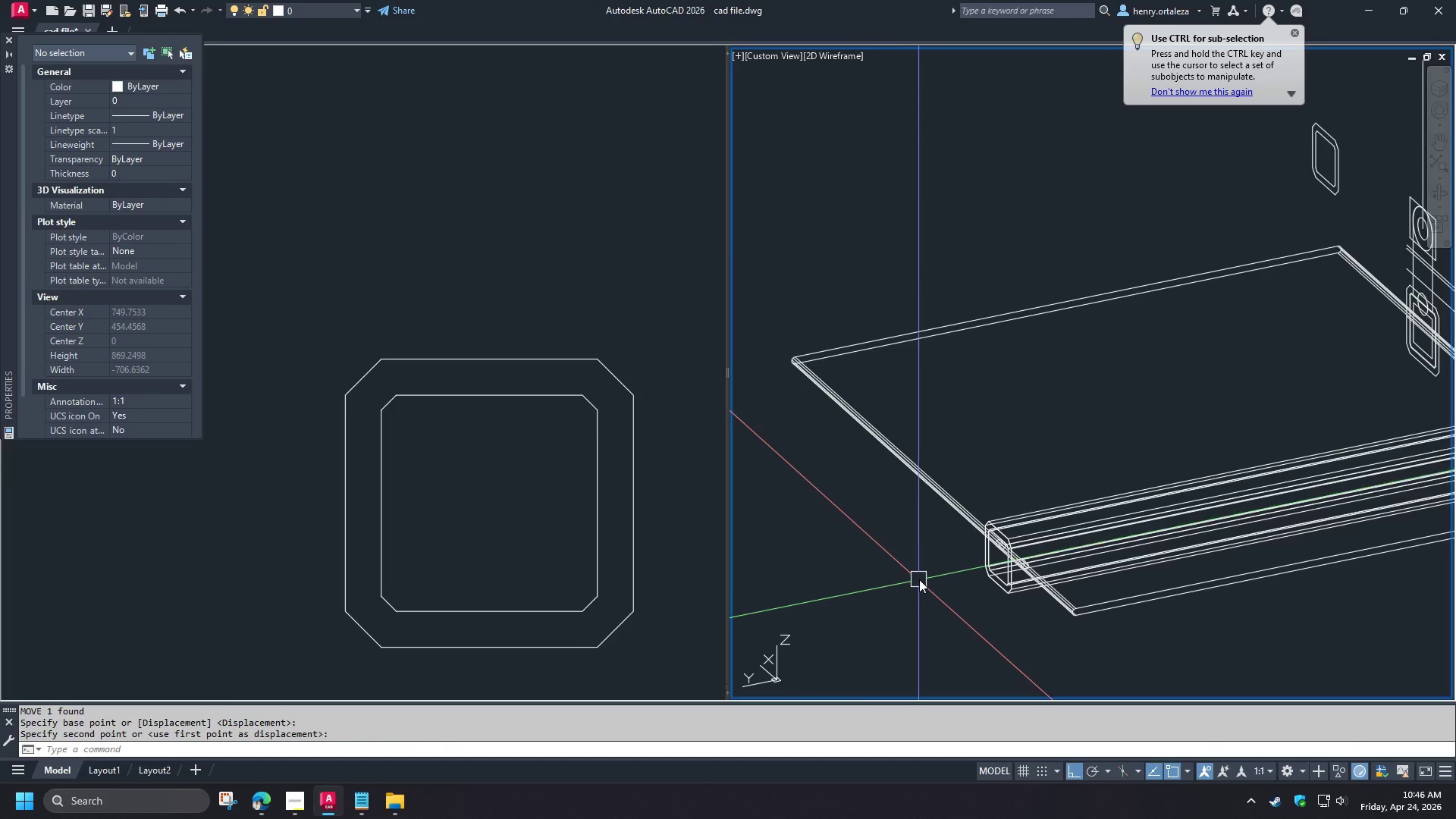 
type(su)
 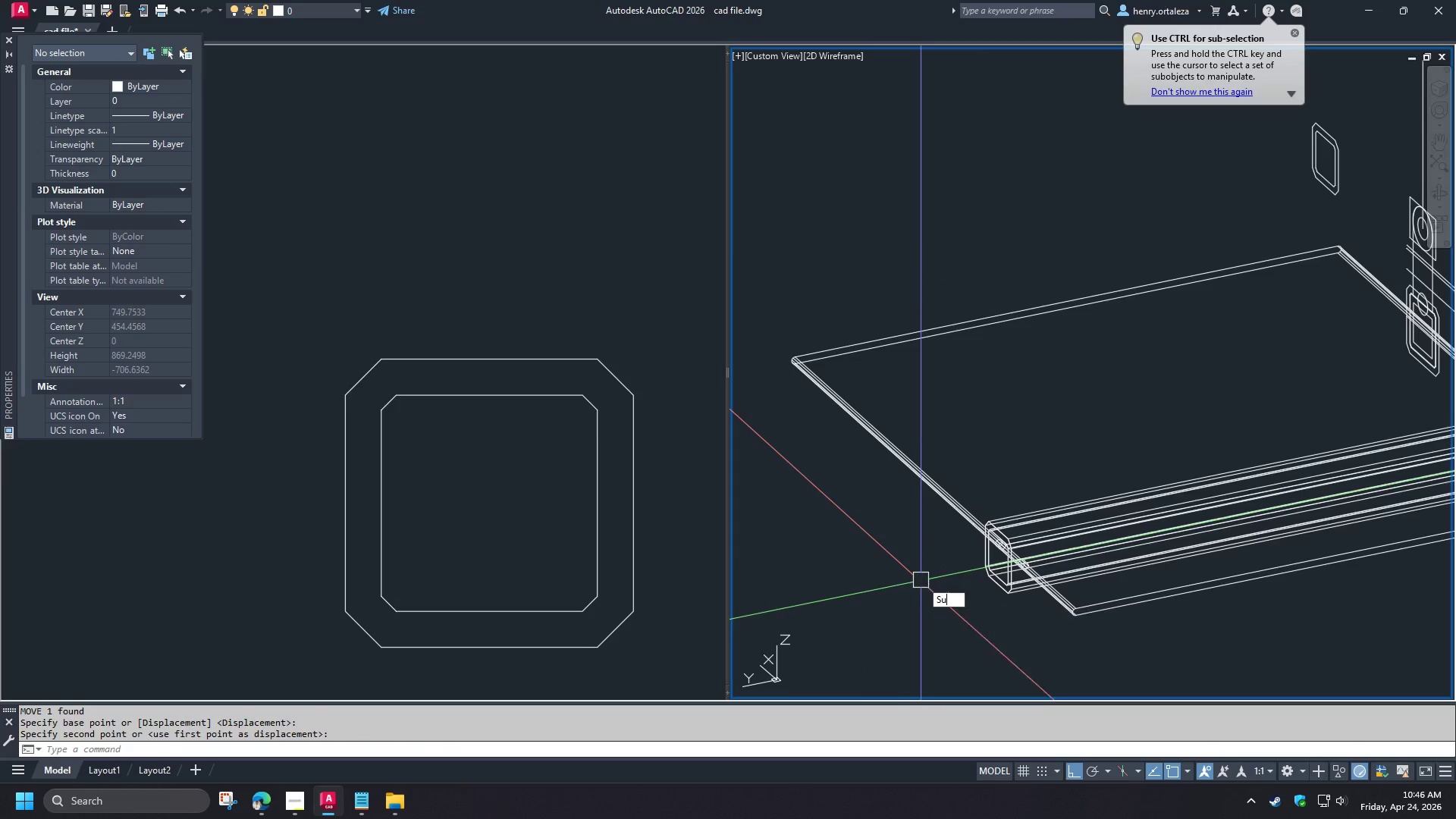 
key(Space)
 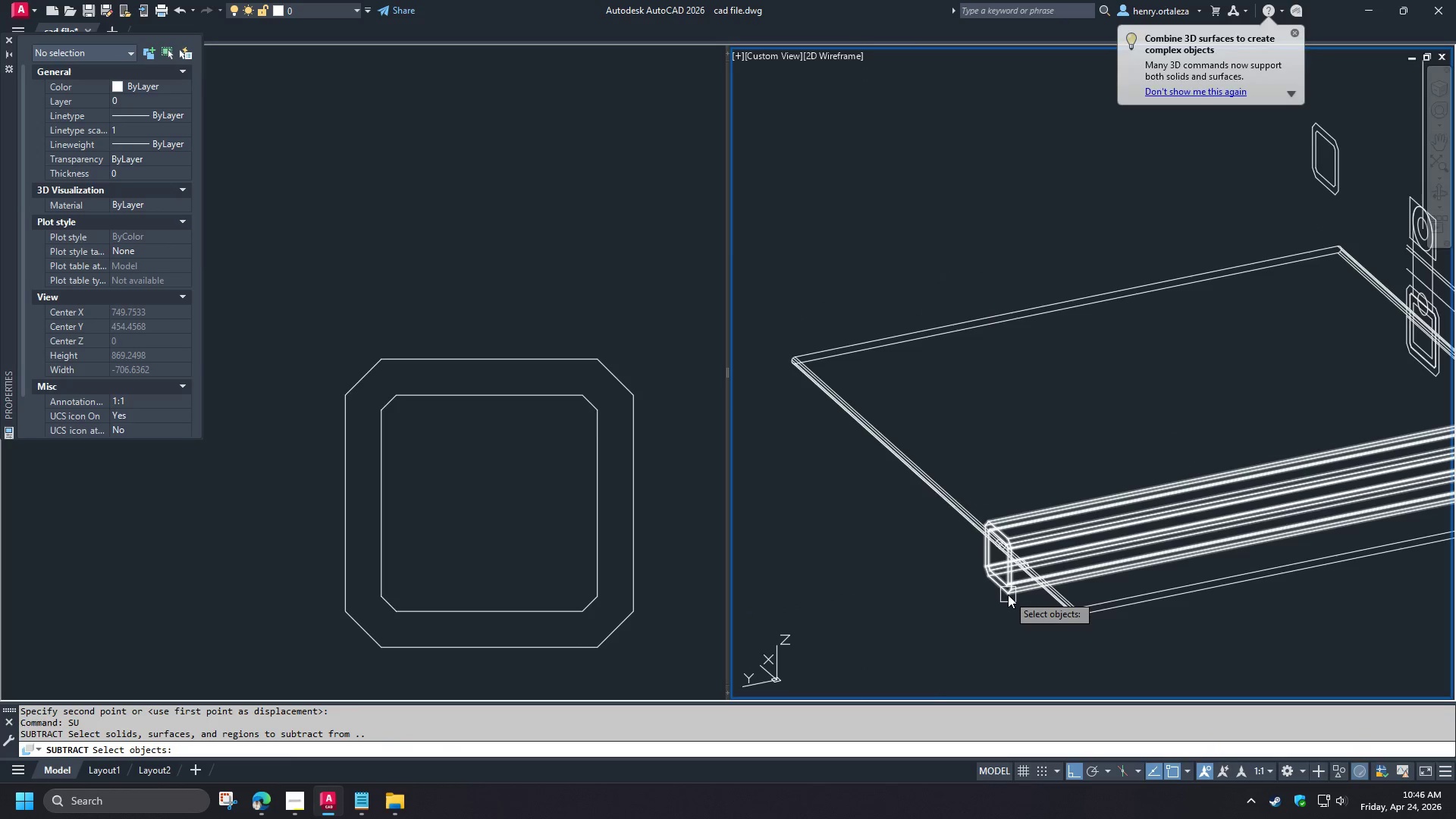 
left_click([1008, 597])
 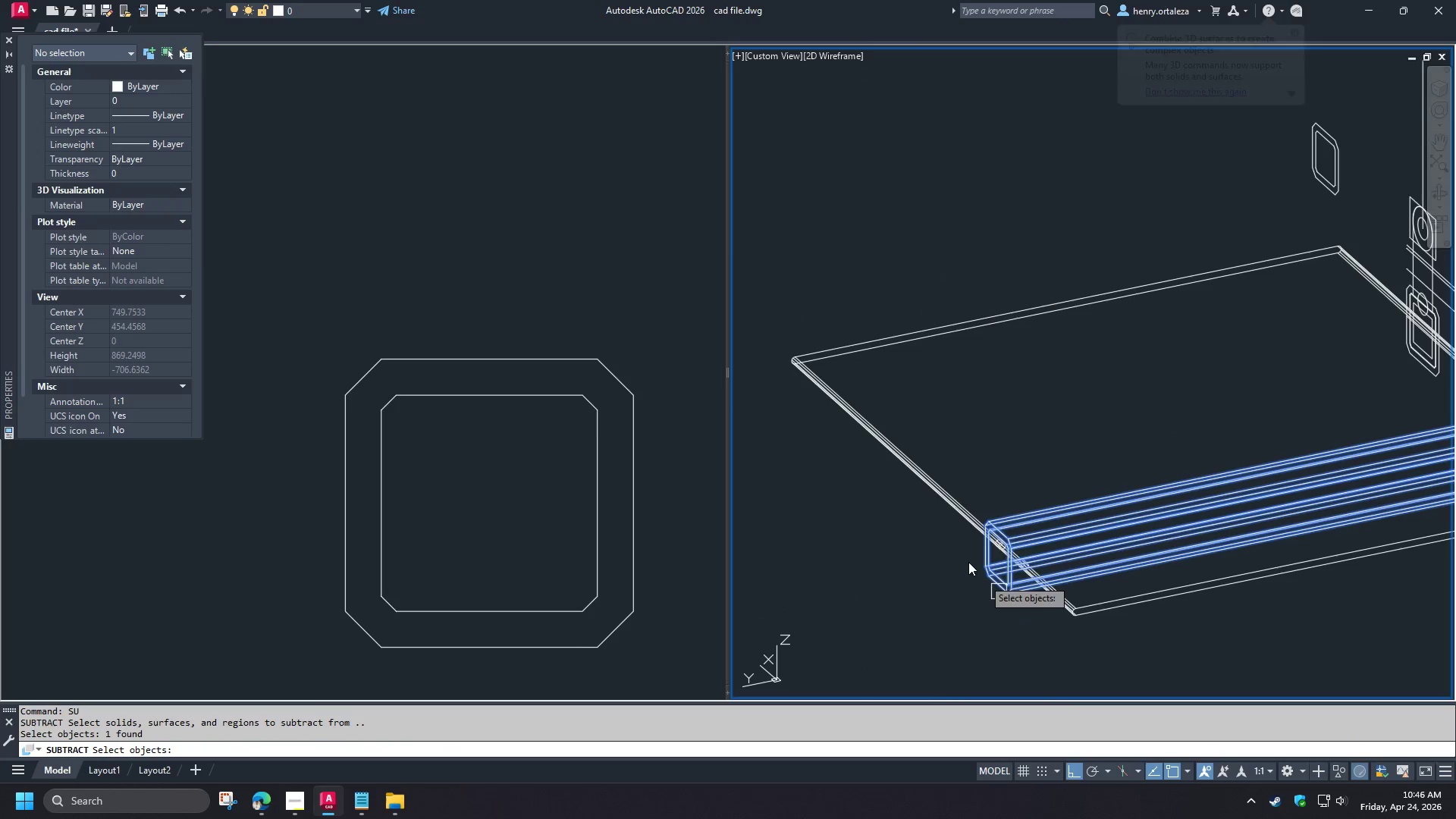 
key(Space)
 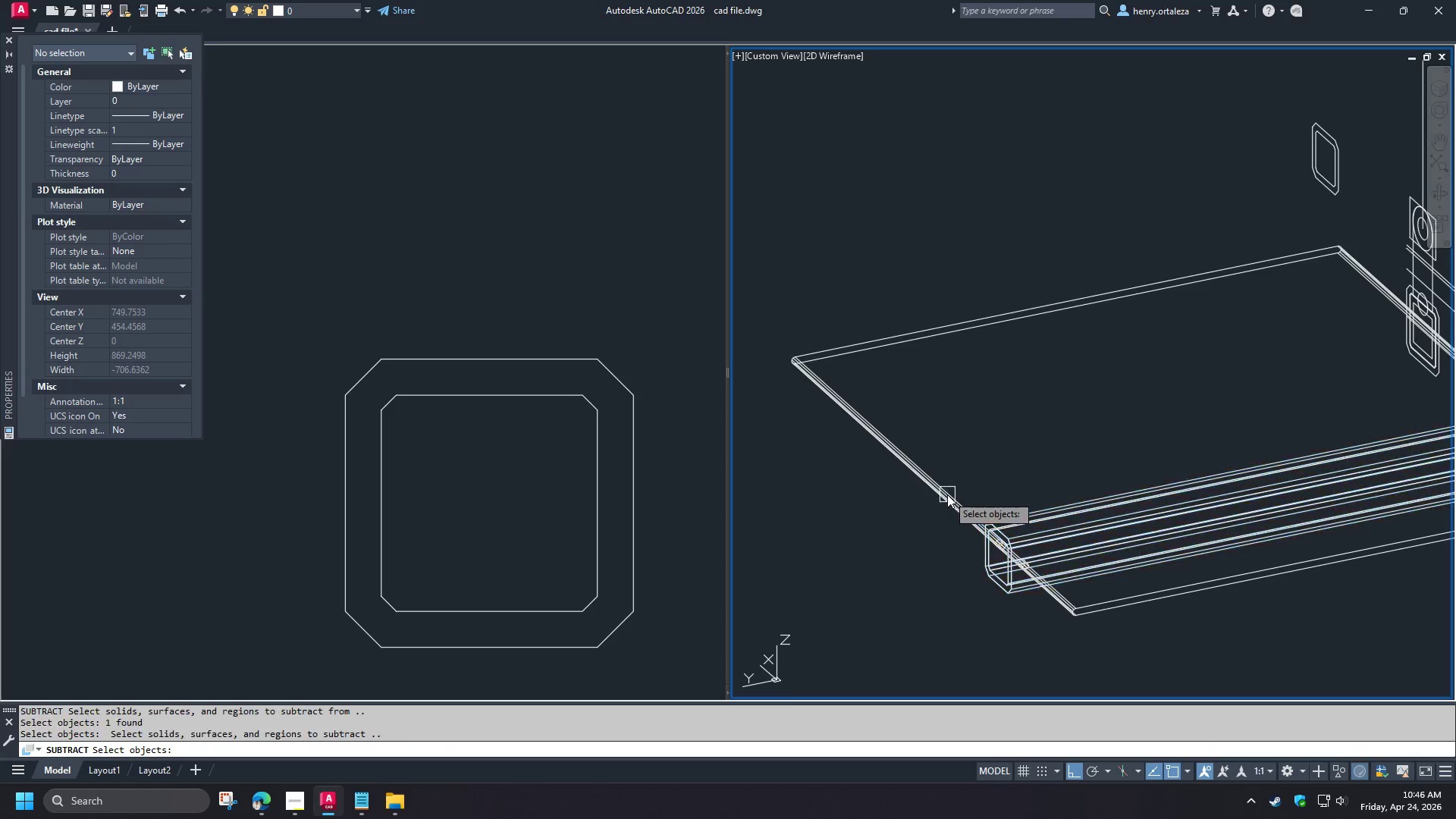 
left_click([947, 494])
 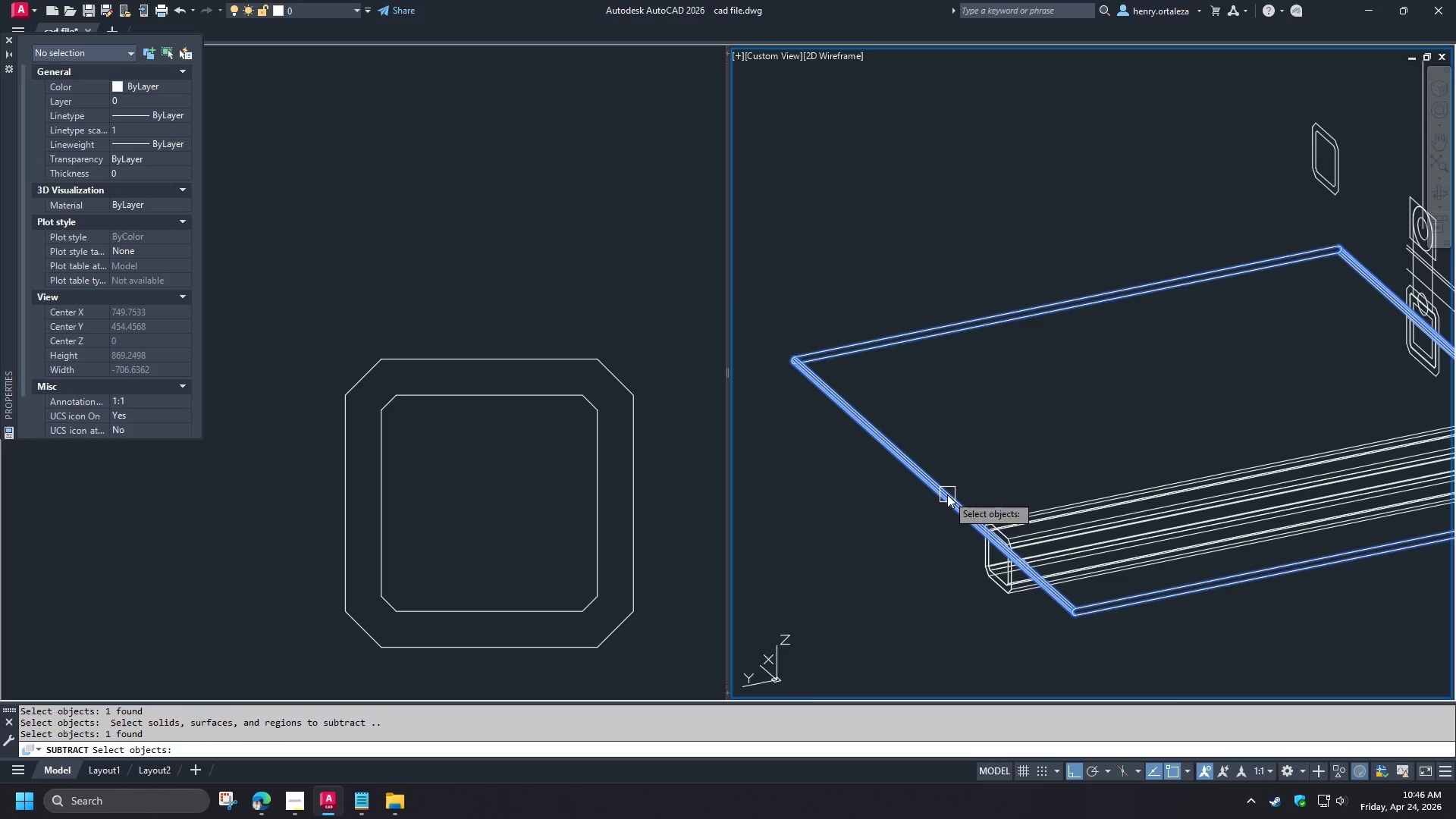 
type( vs s )
 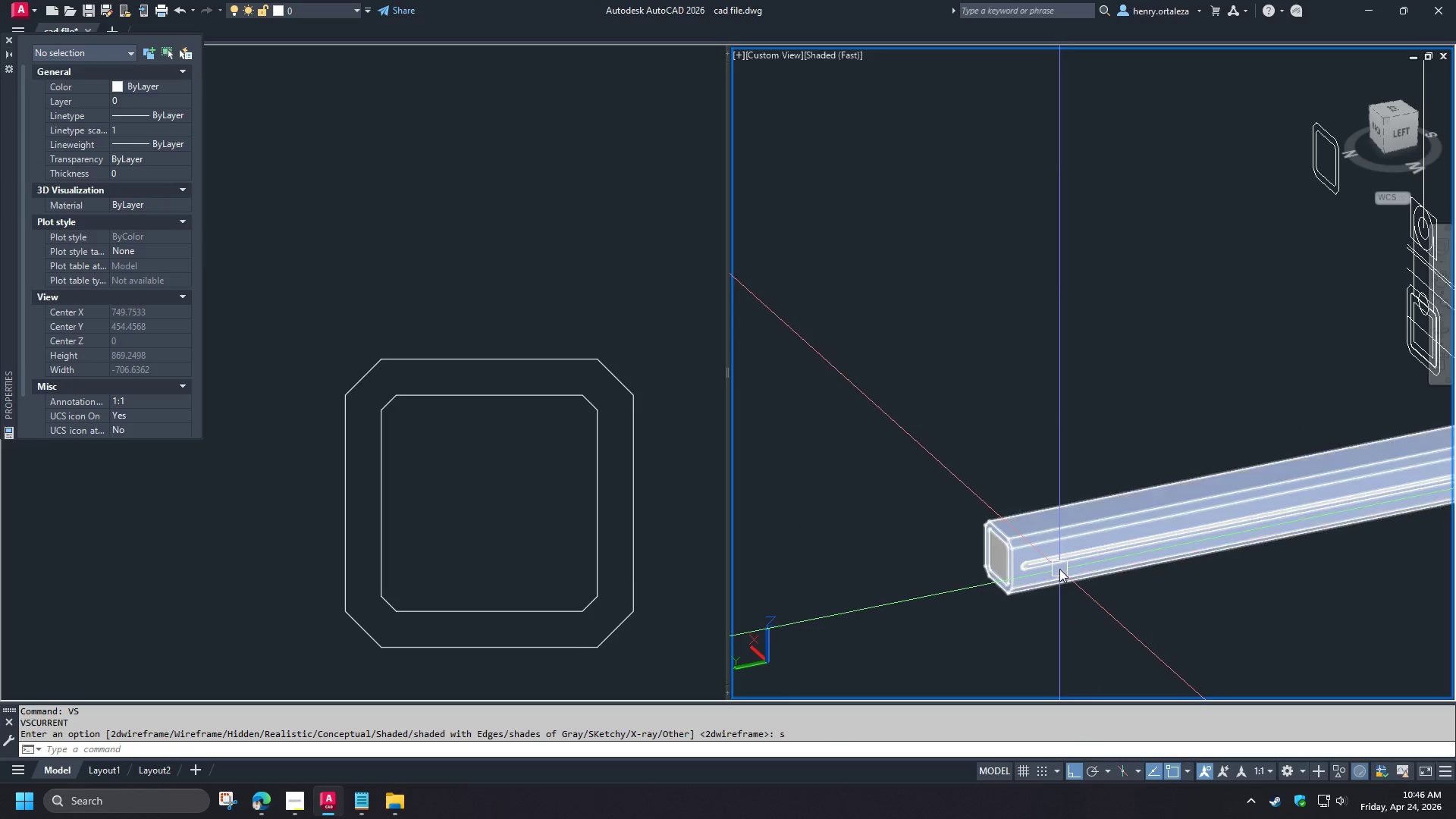 
hold_key(key=ShiftLeft, duration=1.5)
 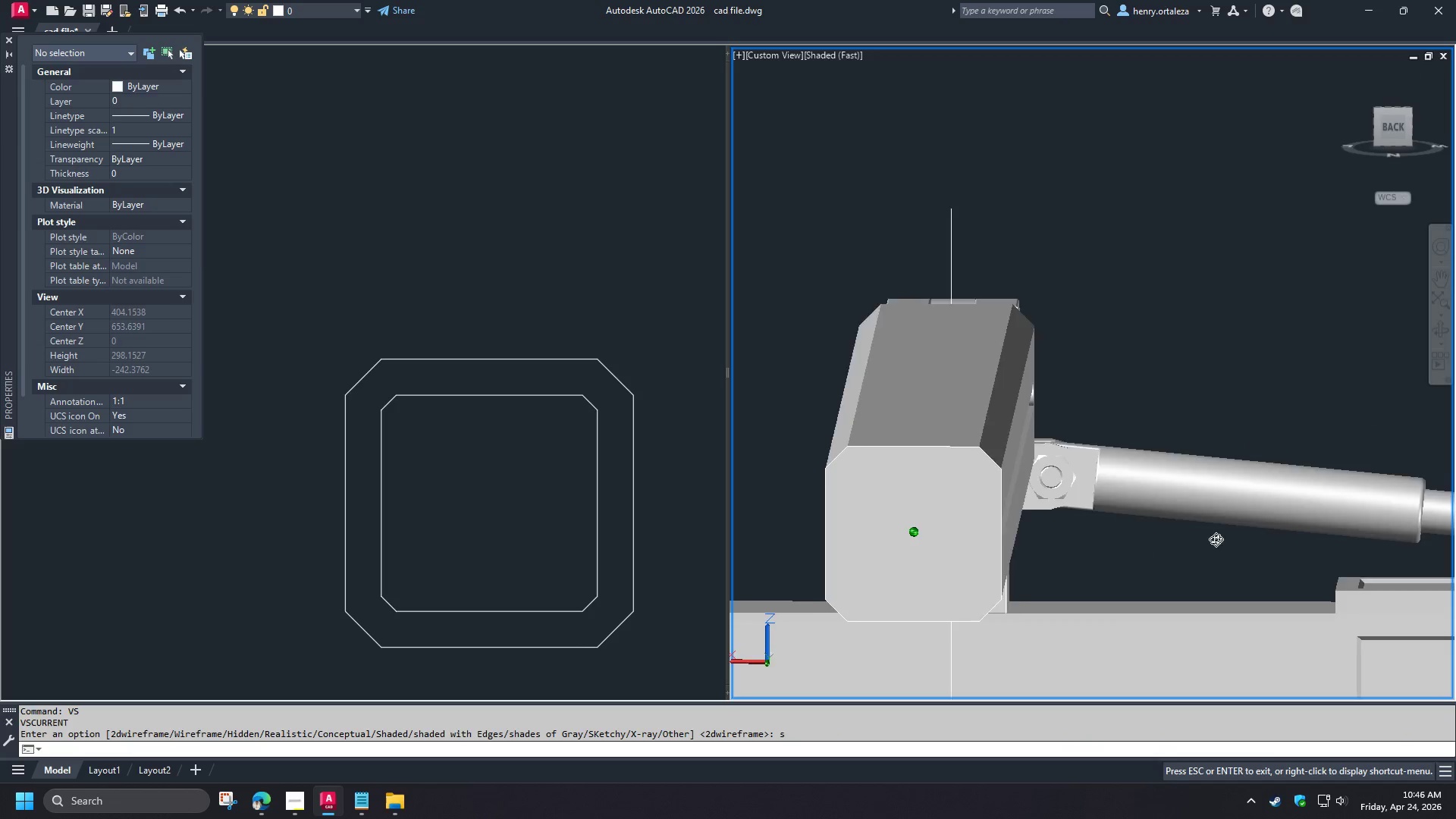 
scroll: coordinate [1053, 566], scroll_direction: up, amount: 3.0
 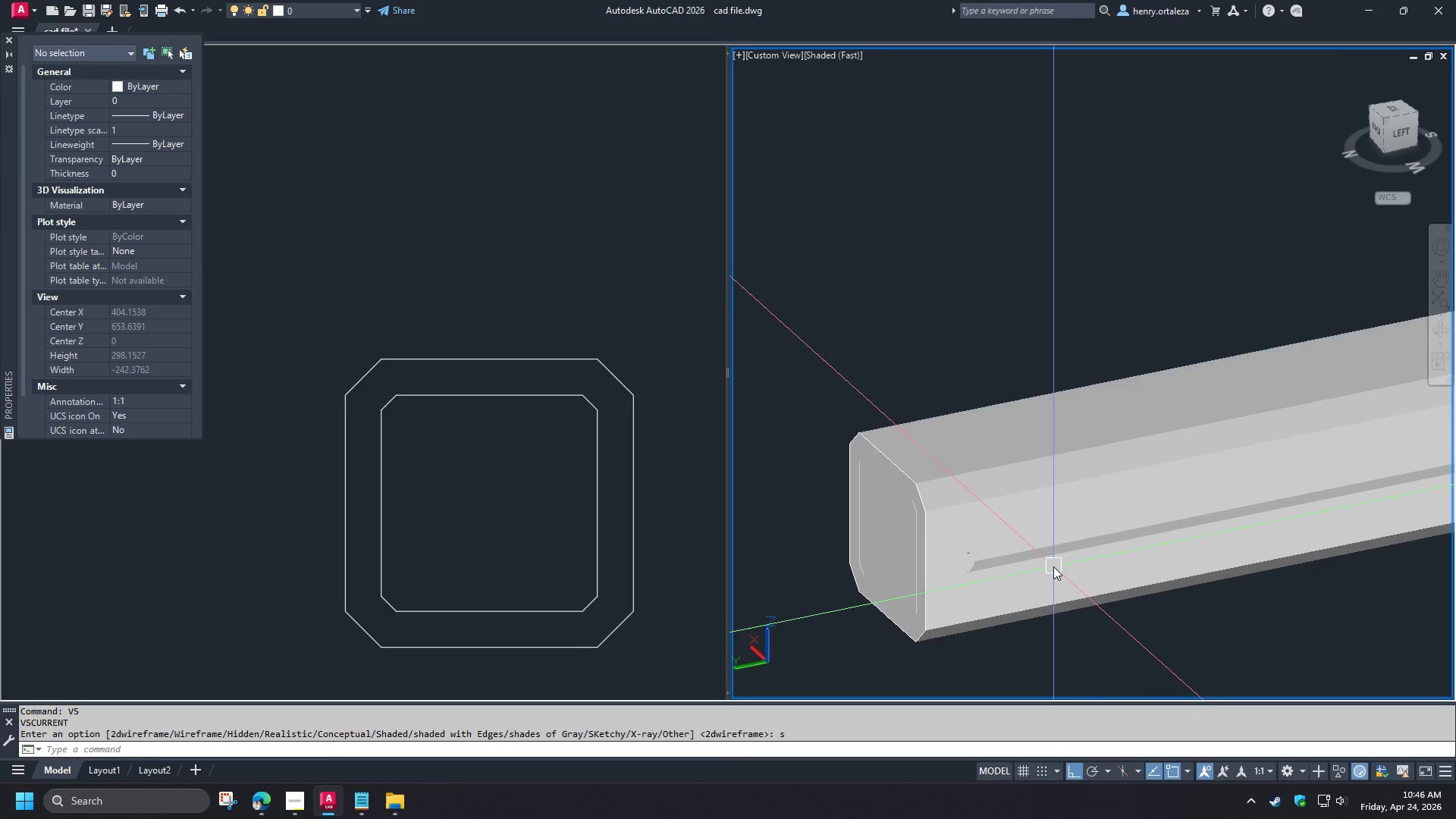 
hold_key(key=ShiftLeft, duration=1.53)
 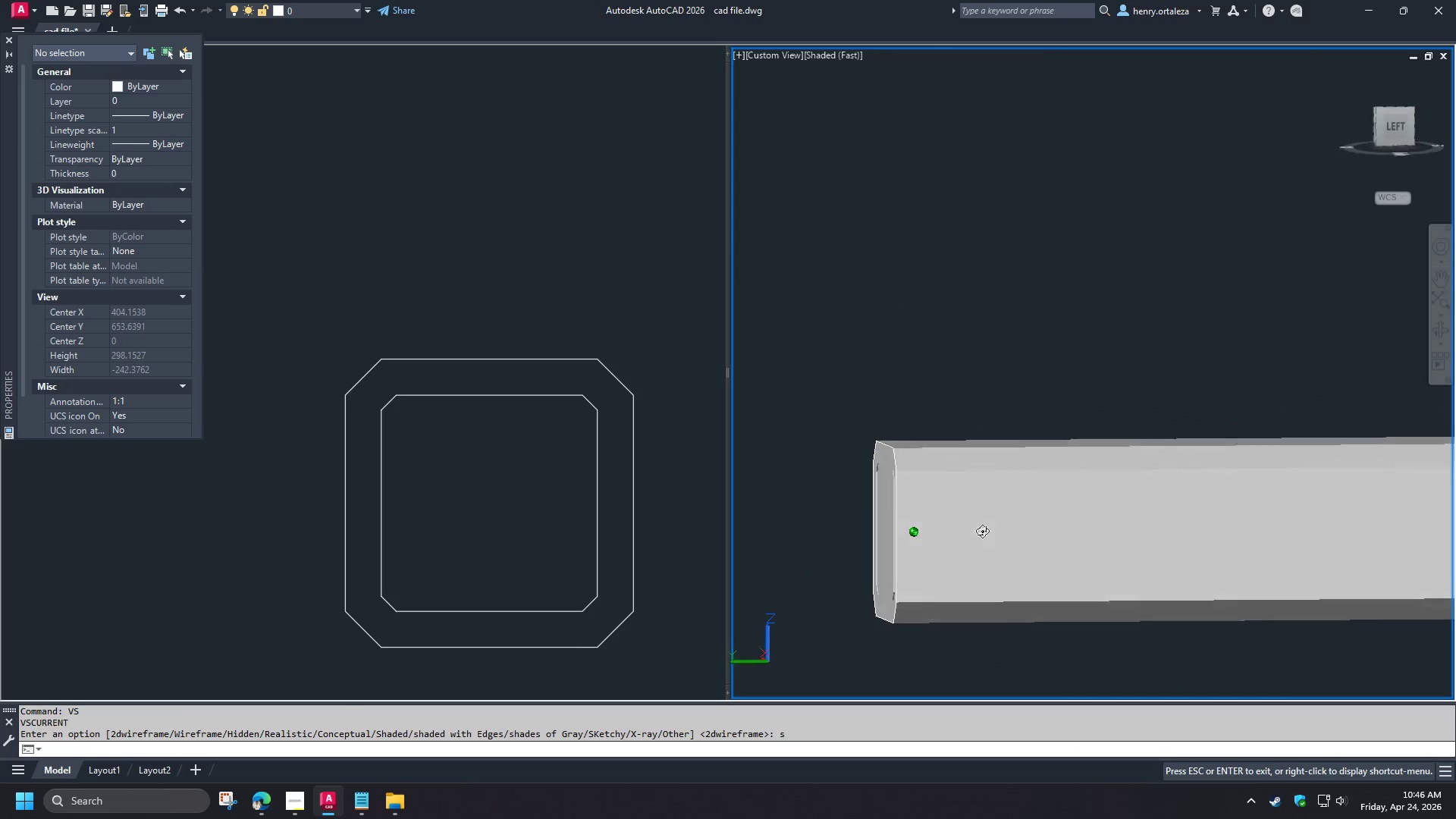 
hold_key(key=ShiftLeft, duration=1.51)
 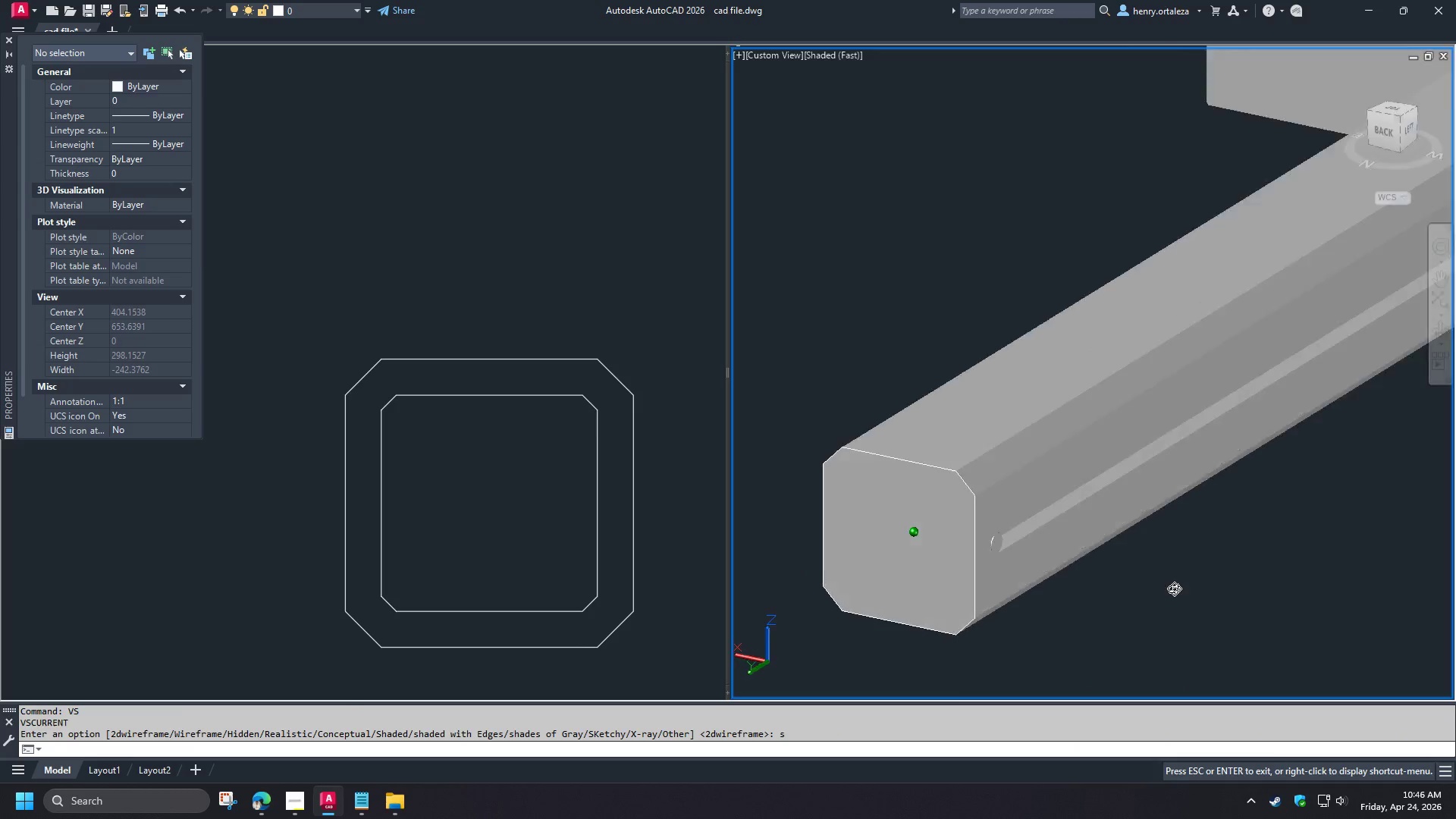 
hold_key(key=ShiftLeft, duration=1.22)
 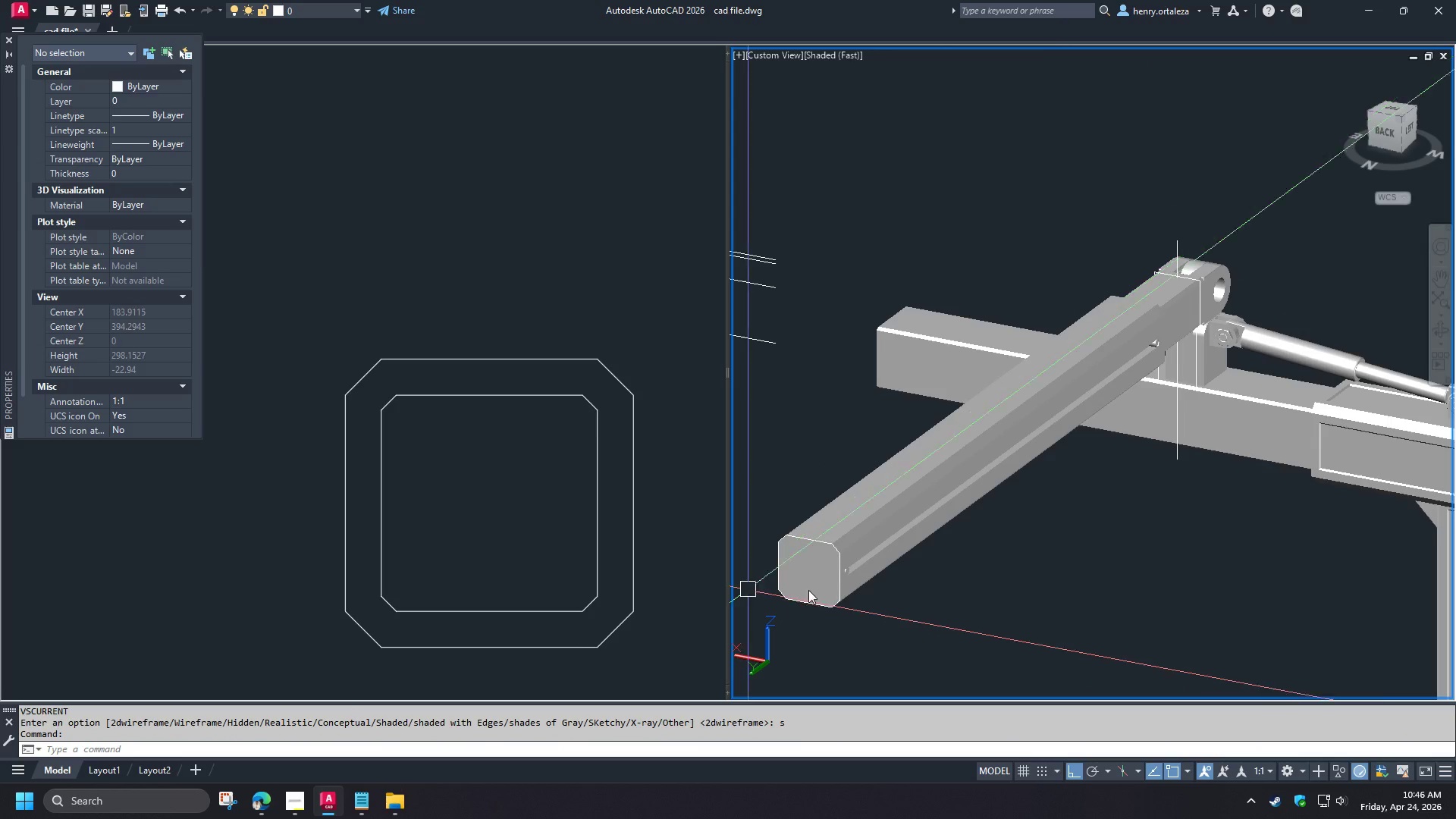 
hold_key(key=ShiftLeft, duration=2.27)
scroll: coordinate [727, 591], scroll_direction: down, amount: 2.0
 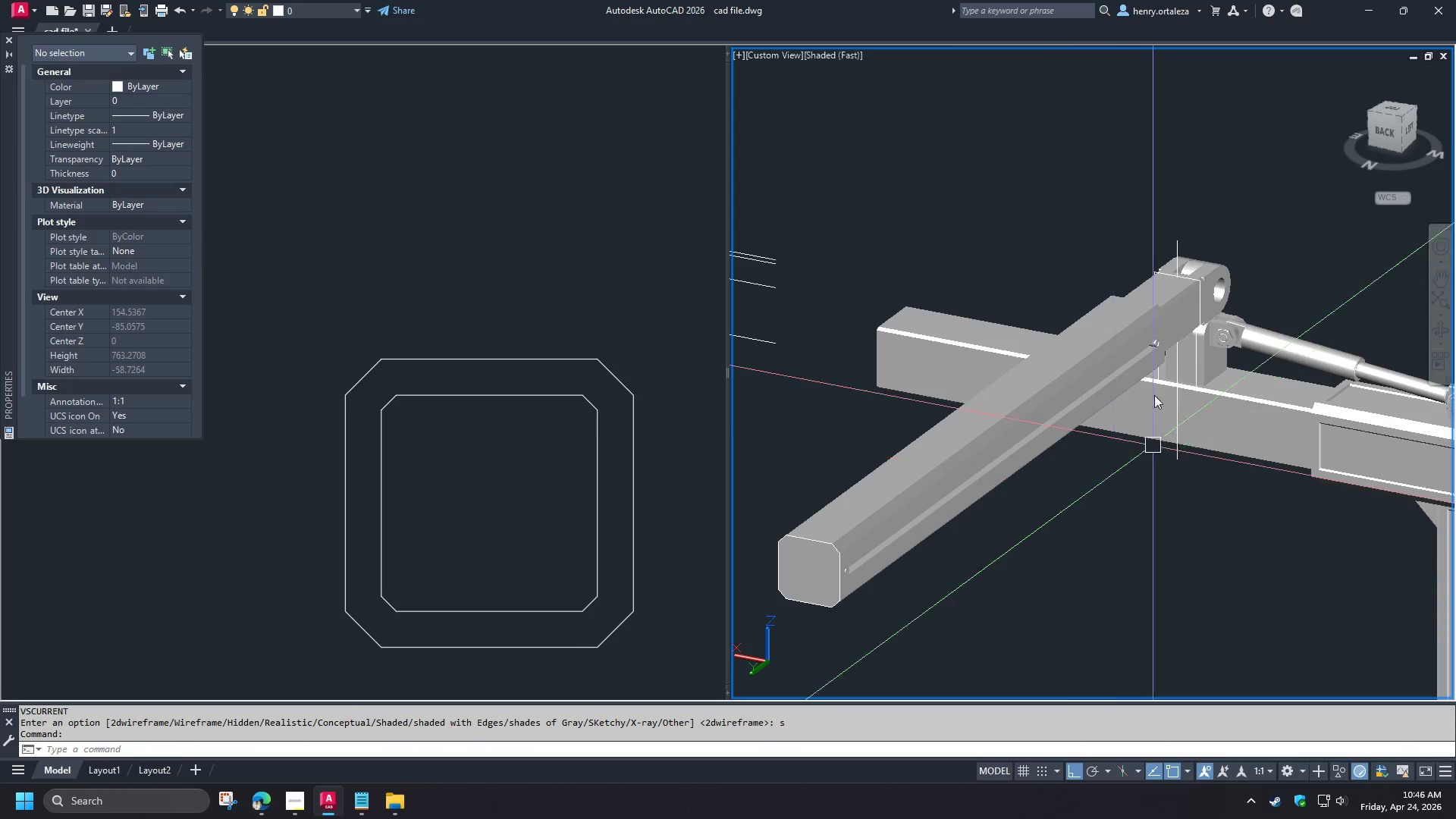 
scroll: coordinate [1171, 345], scroll_direction: up, amount: 4.0
 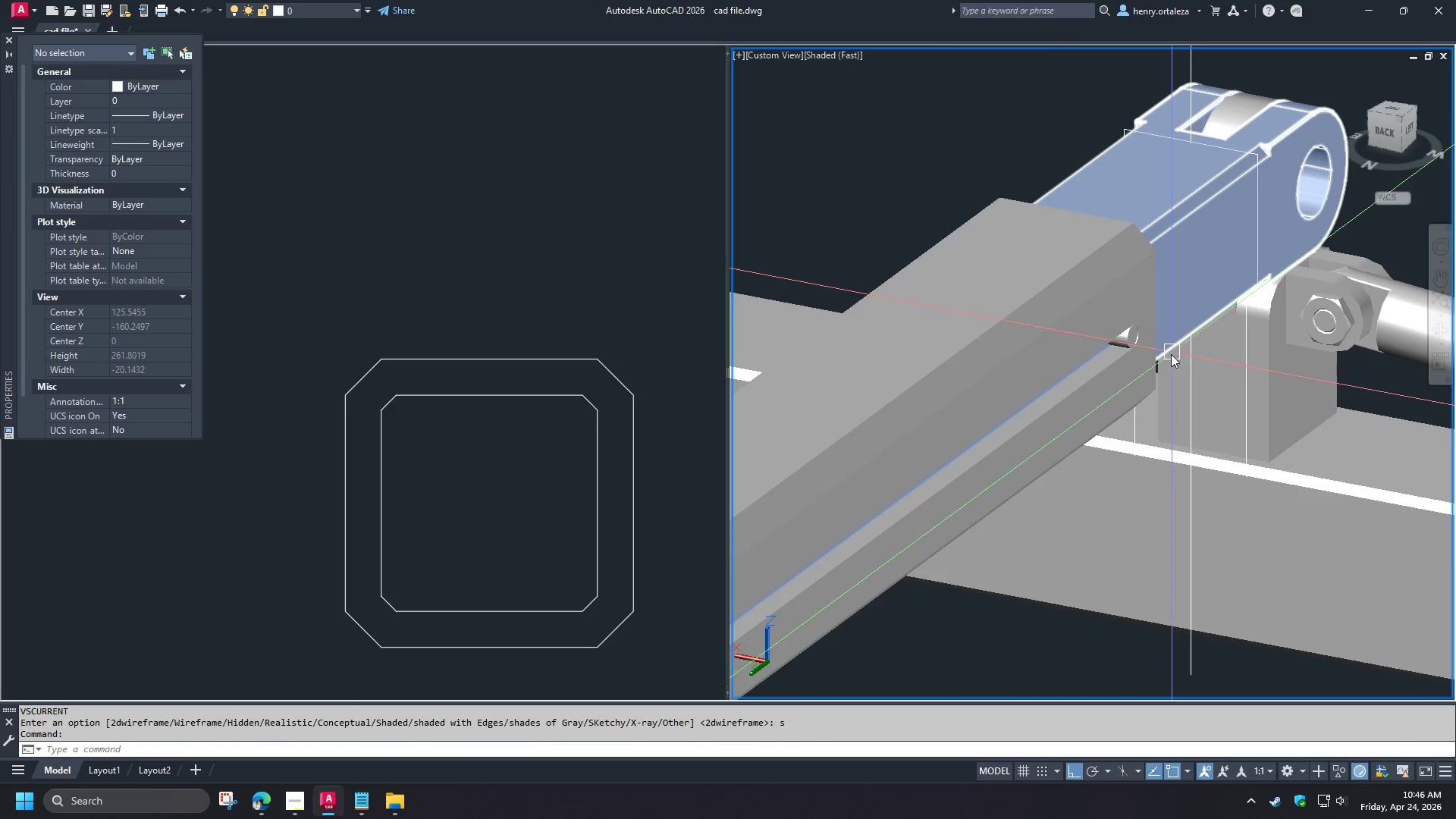 
hold_key(key=ShiftLeft, duration=1.5)
 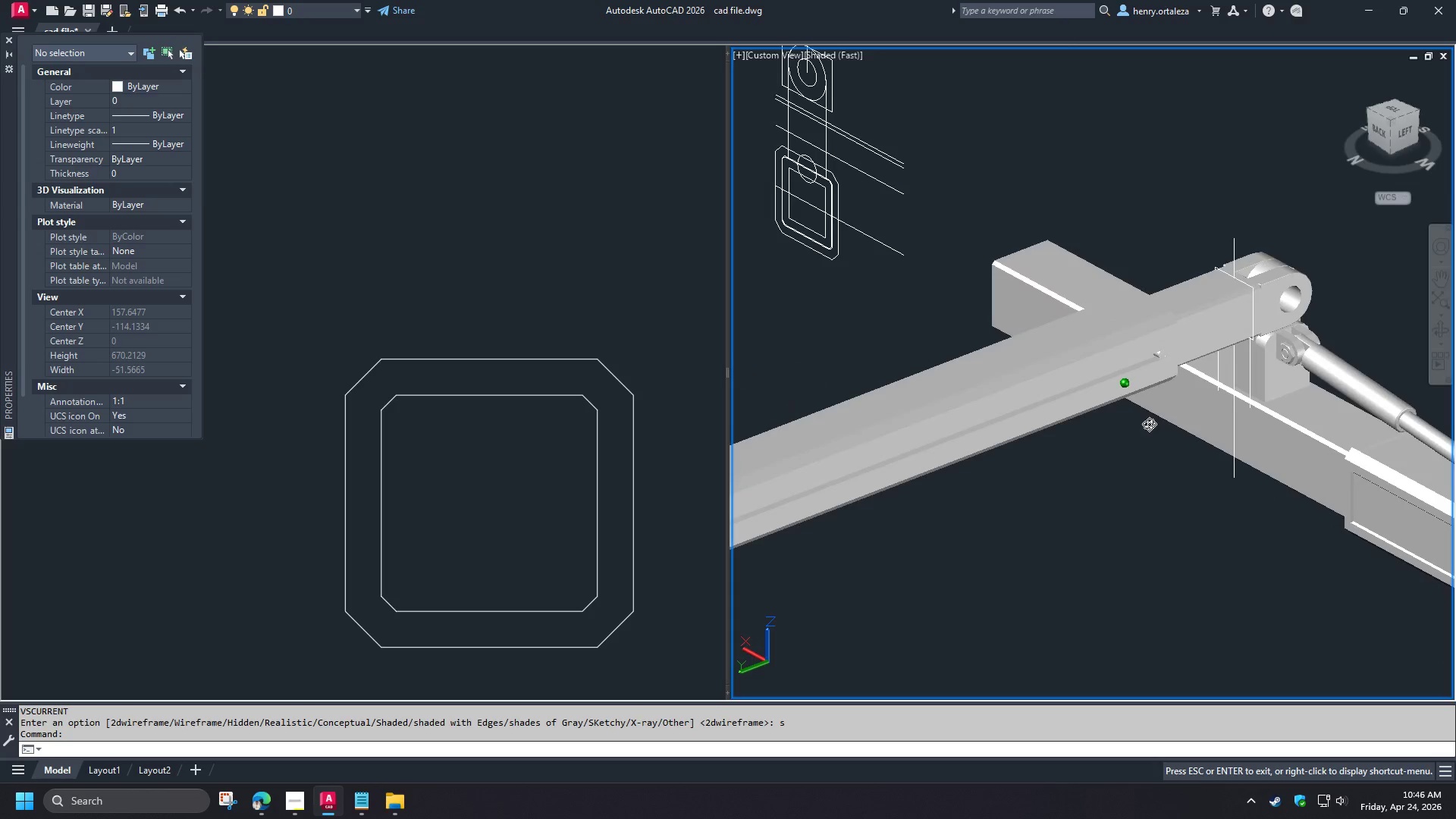 
scroll: coordinate [1171, 359], scroll_direction: down, amount: 2.0
 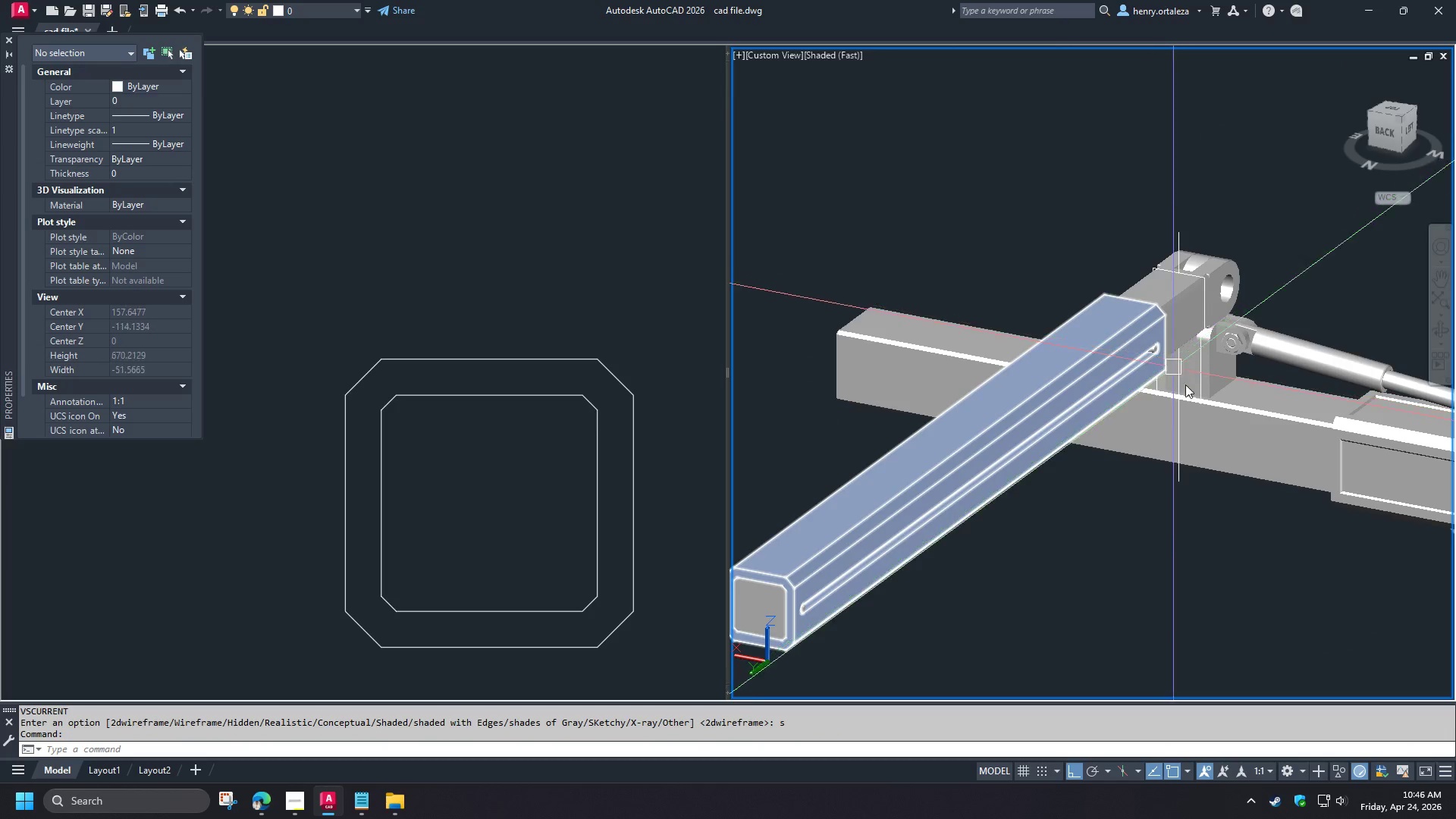 
hold_key(key=ShiftLeft, duration=0.8)
 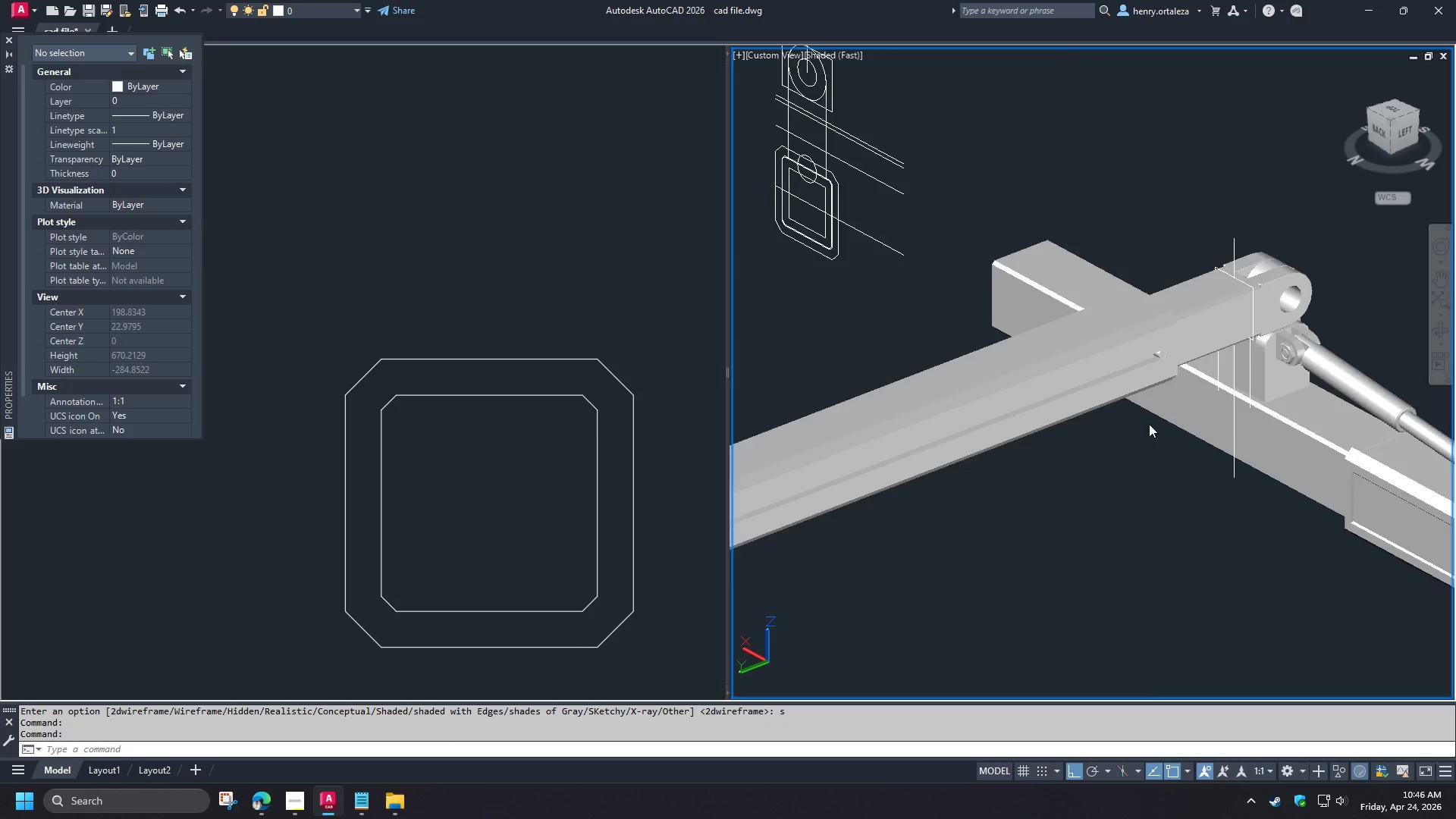 
scroll: coordinate [1149, 424], scroll_direction: down, amount: 1.0
 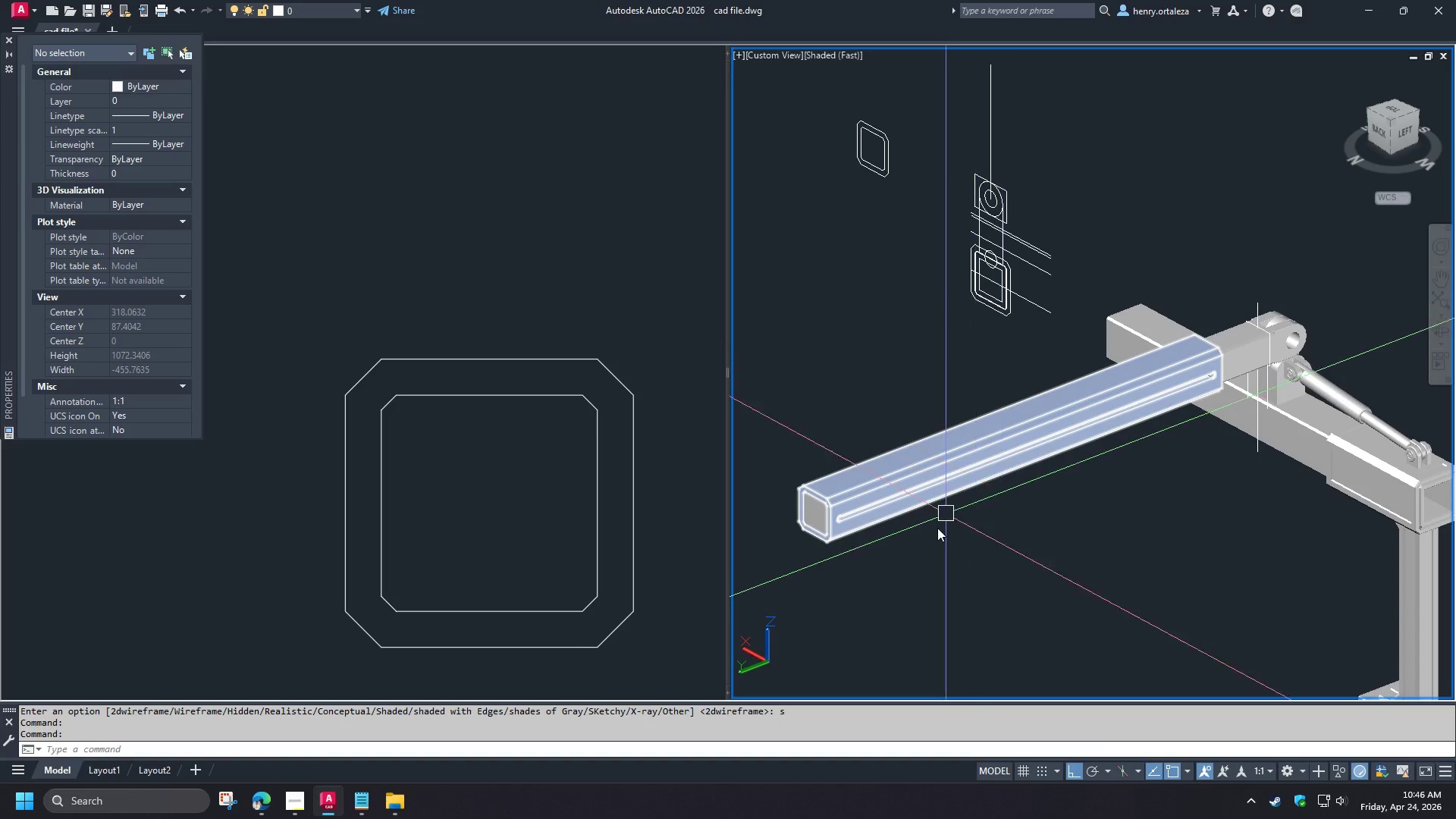 
scroll: coordinate [927, 536], scroll_direction: up, amount: 1.0
 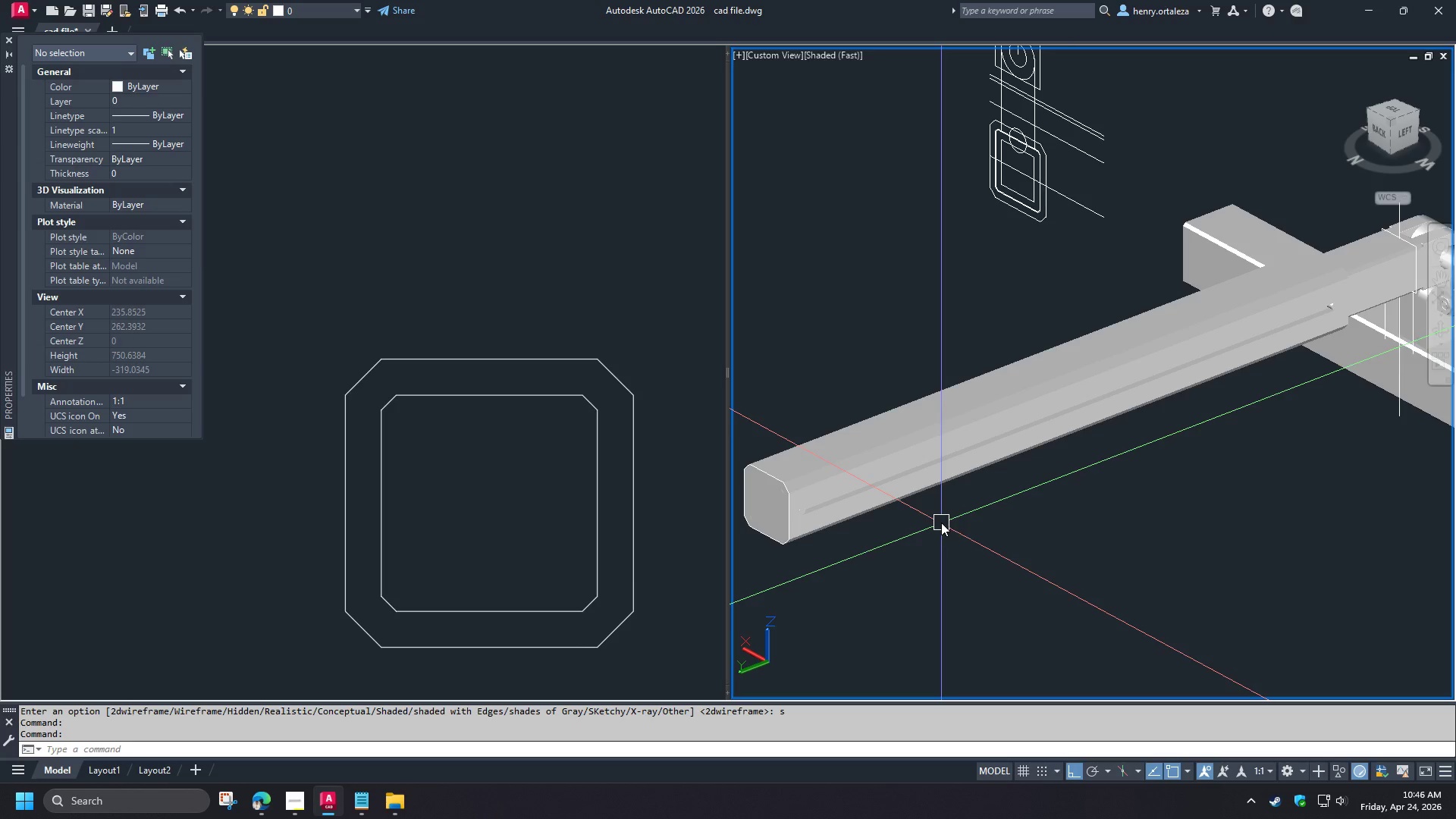 
wait(14.84)
 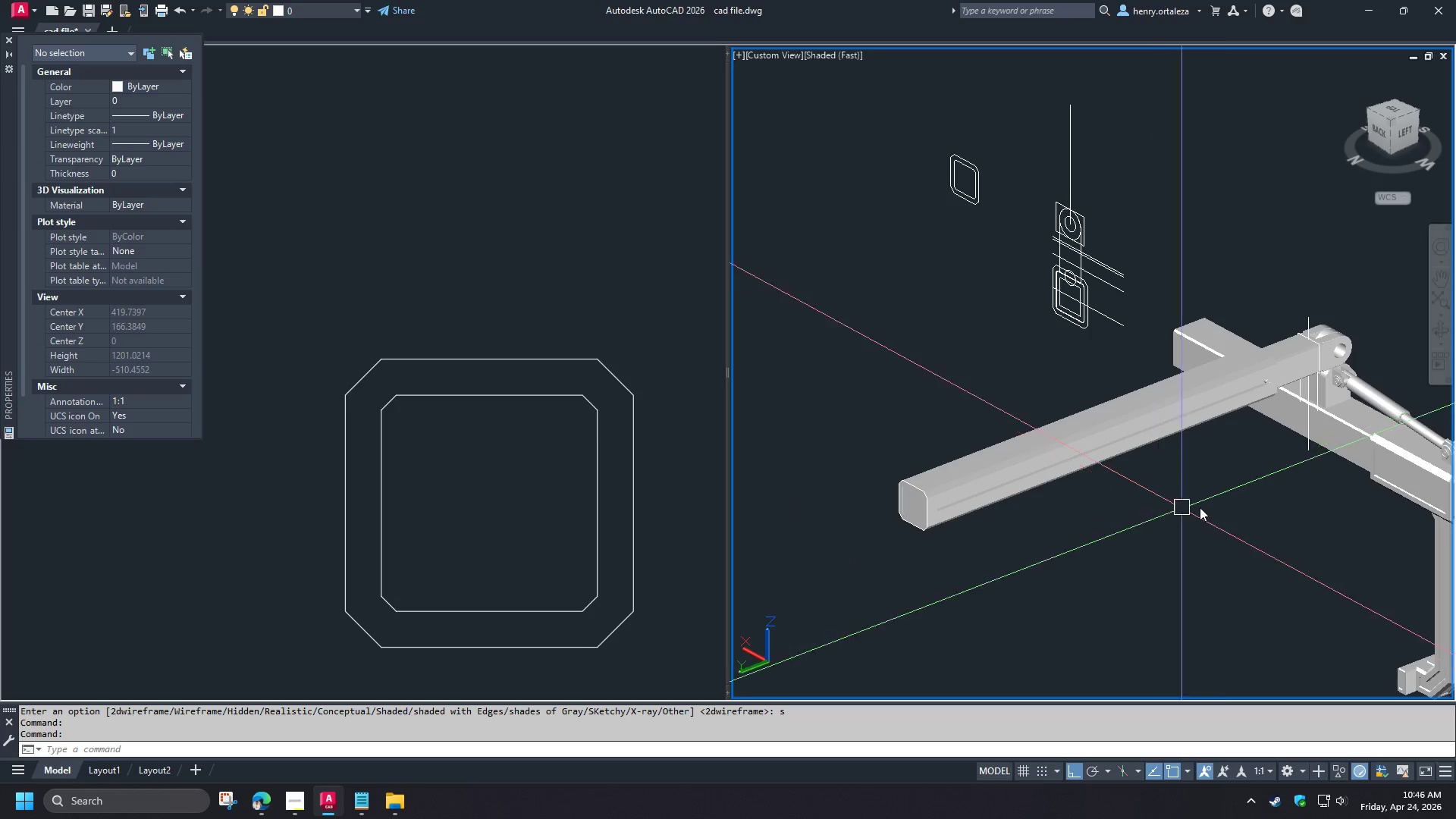 
hold_key(key=ShiftLeft, duration=1.52)
 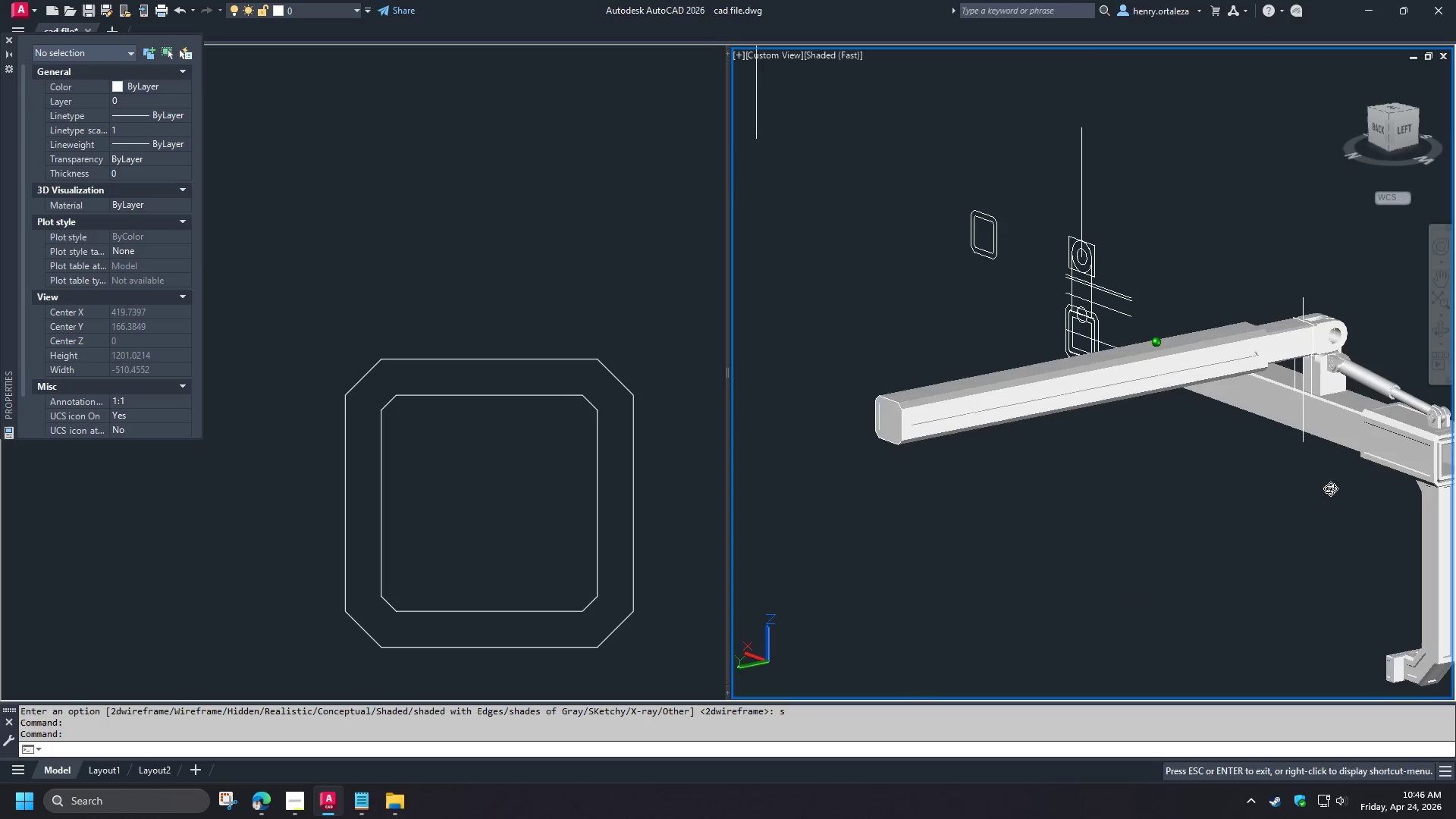 
scroll: coordinate [1157, 507], scroll_direction: down, amount: 1.0
 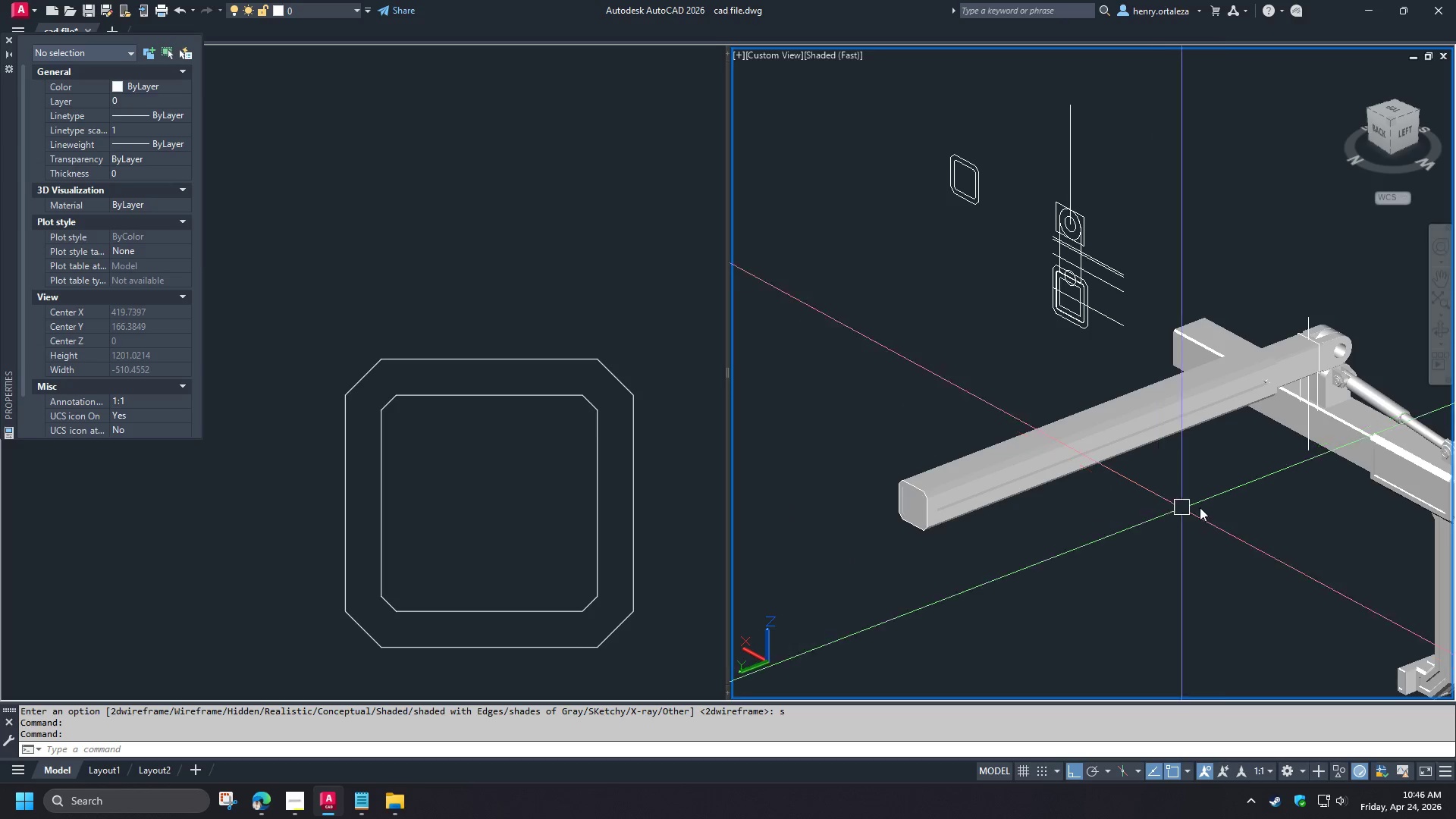 
hold_key(key=ShiftLeft, duration=1.5)
 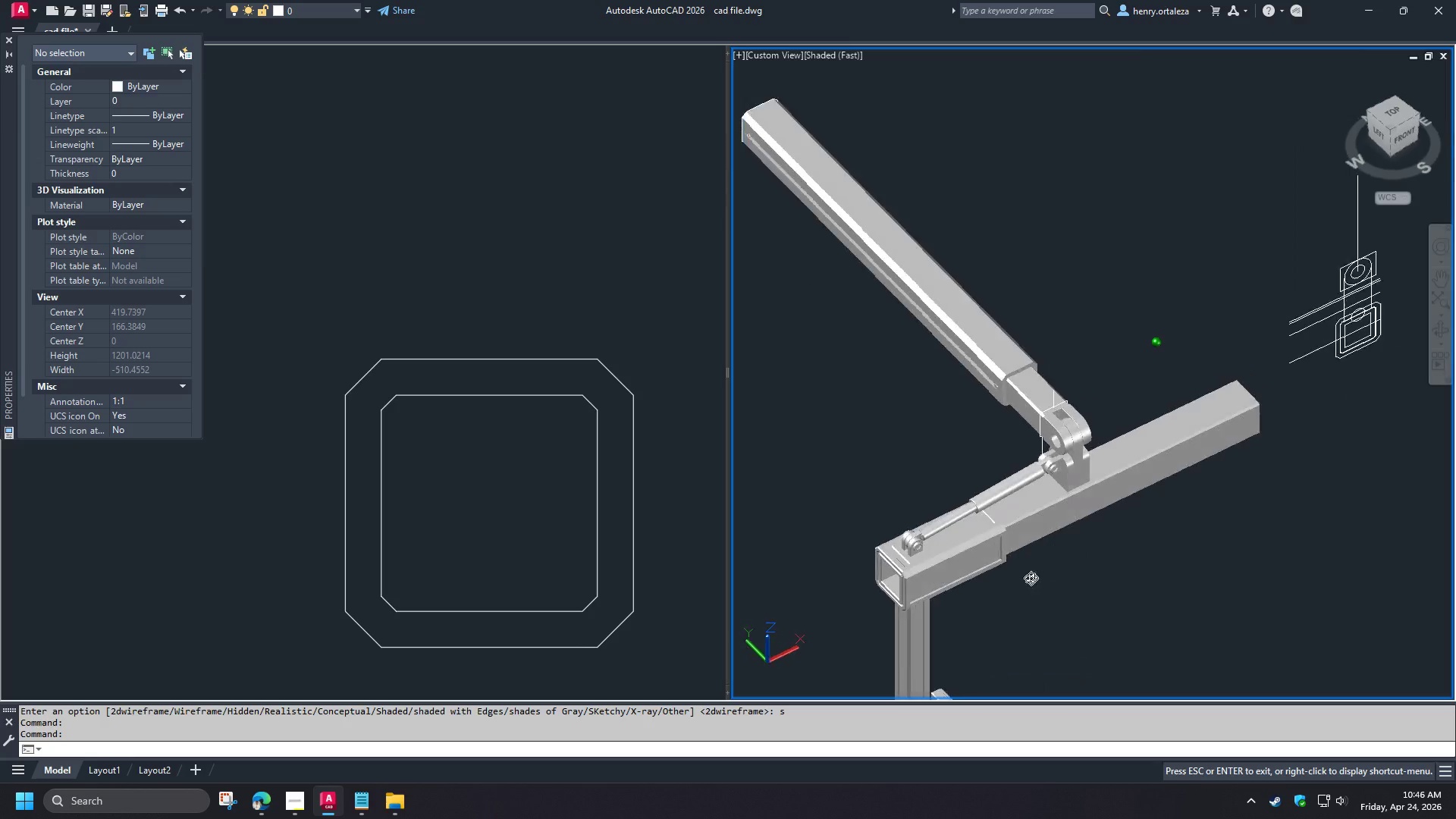 
hold_key(key=ShiftLeft, duration=1.5)
 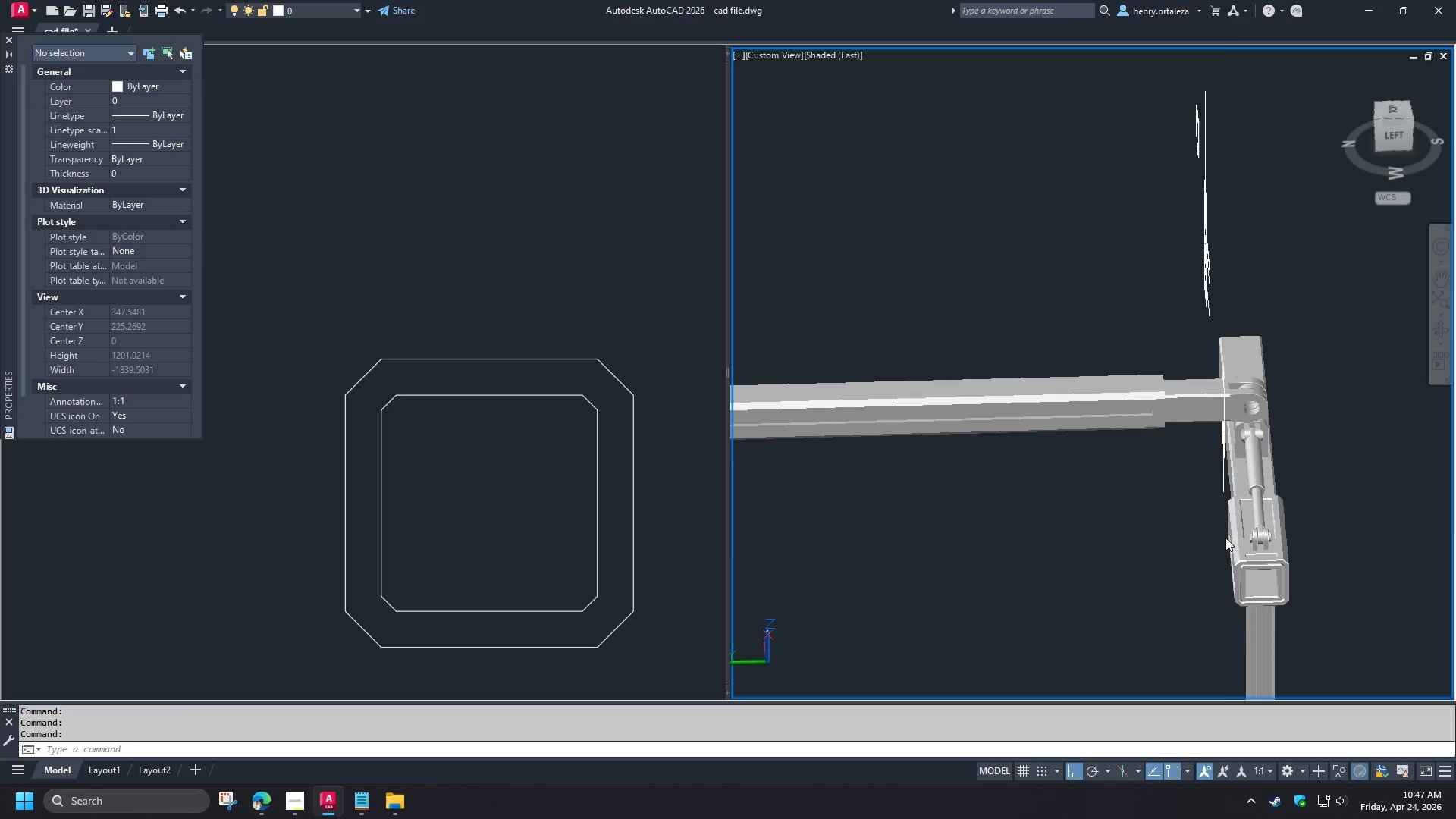 
hold_key(key=ShiftLeft, duration=0.47)
 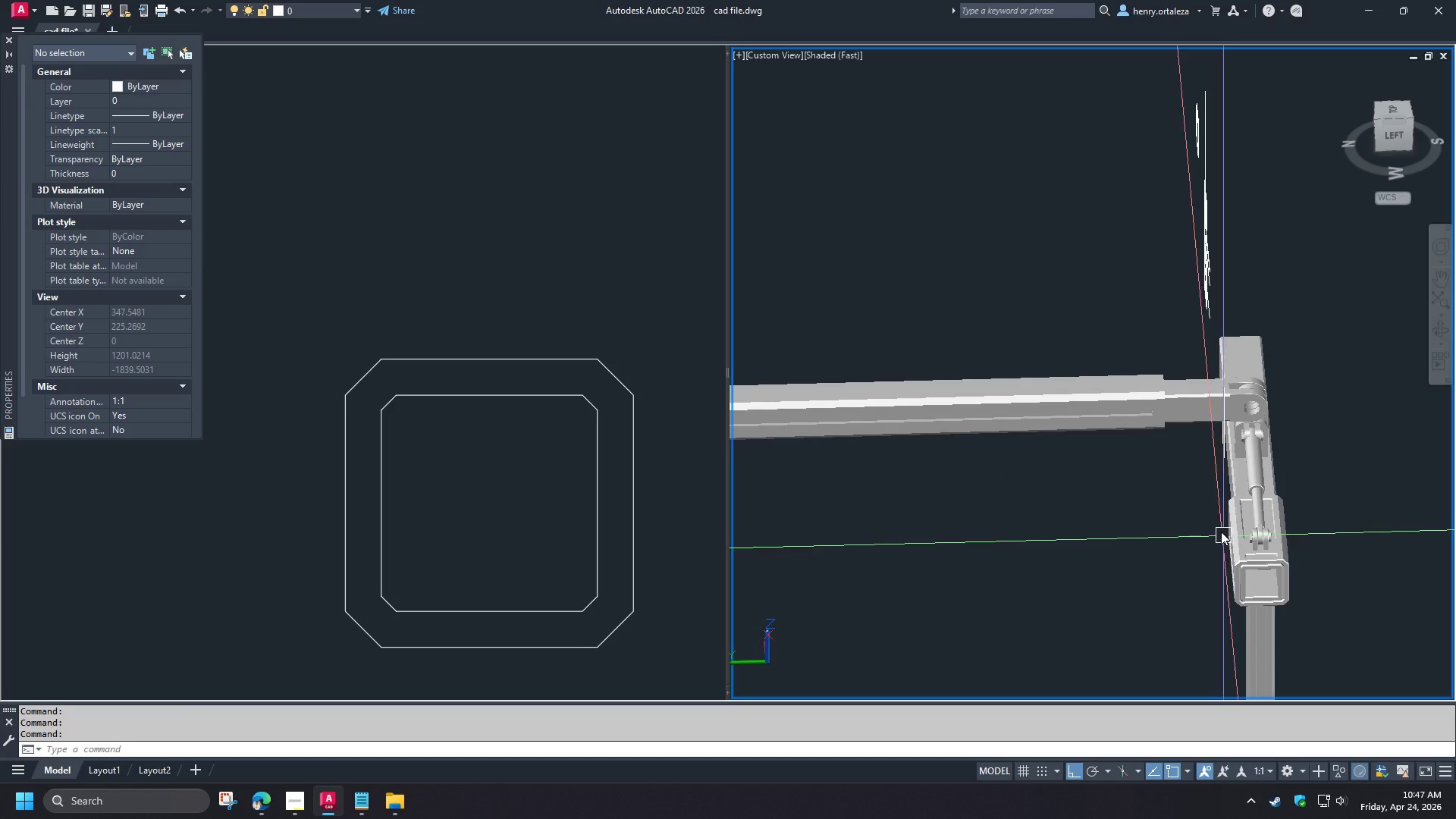 
scroll: coordinate [1223, 535], scroll_direction: down, amount: 1.0
 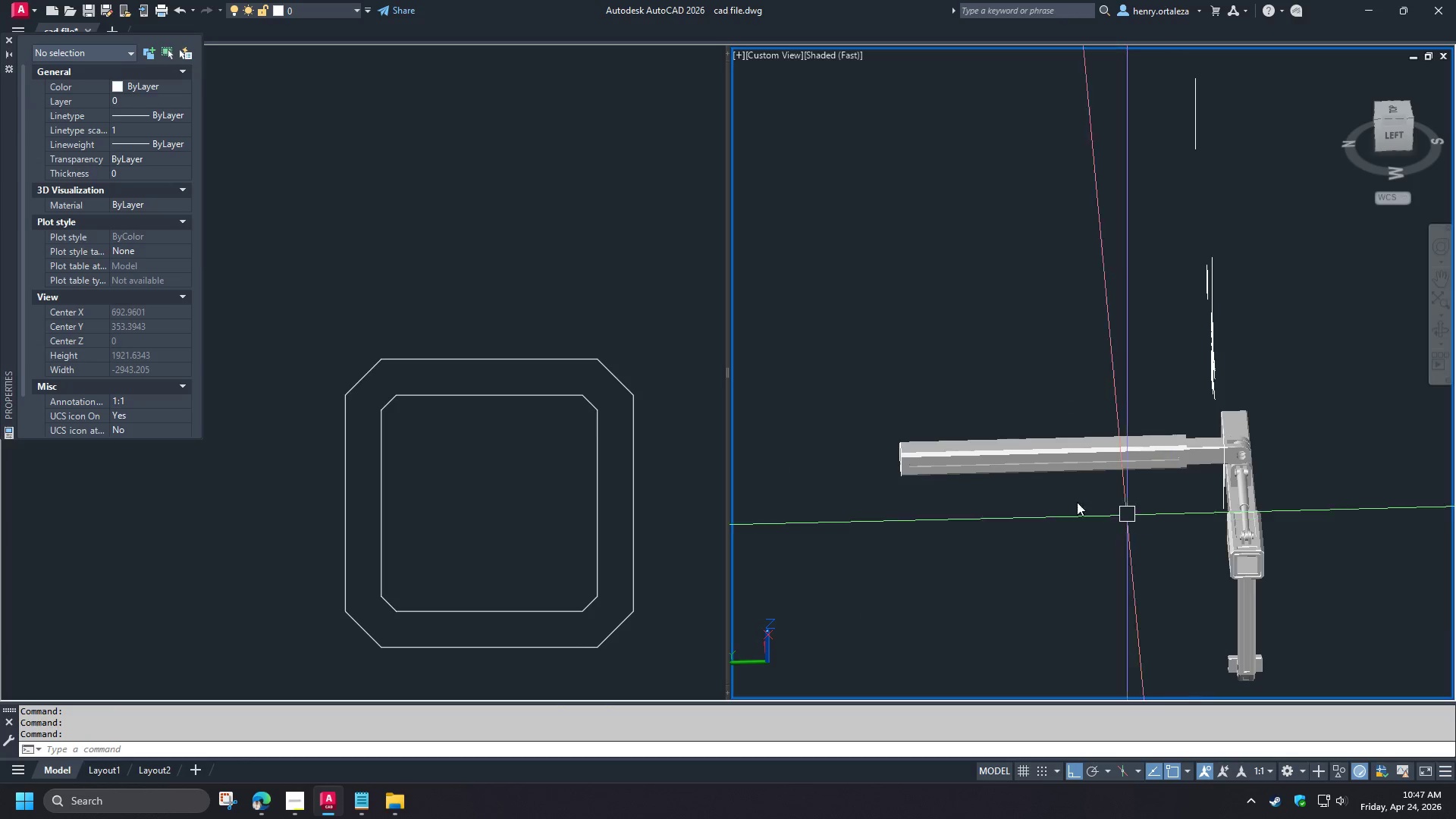 
scroll: coordinate [1042, 490], scroll_direction: up, amount: 2.0
 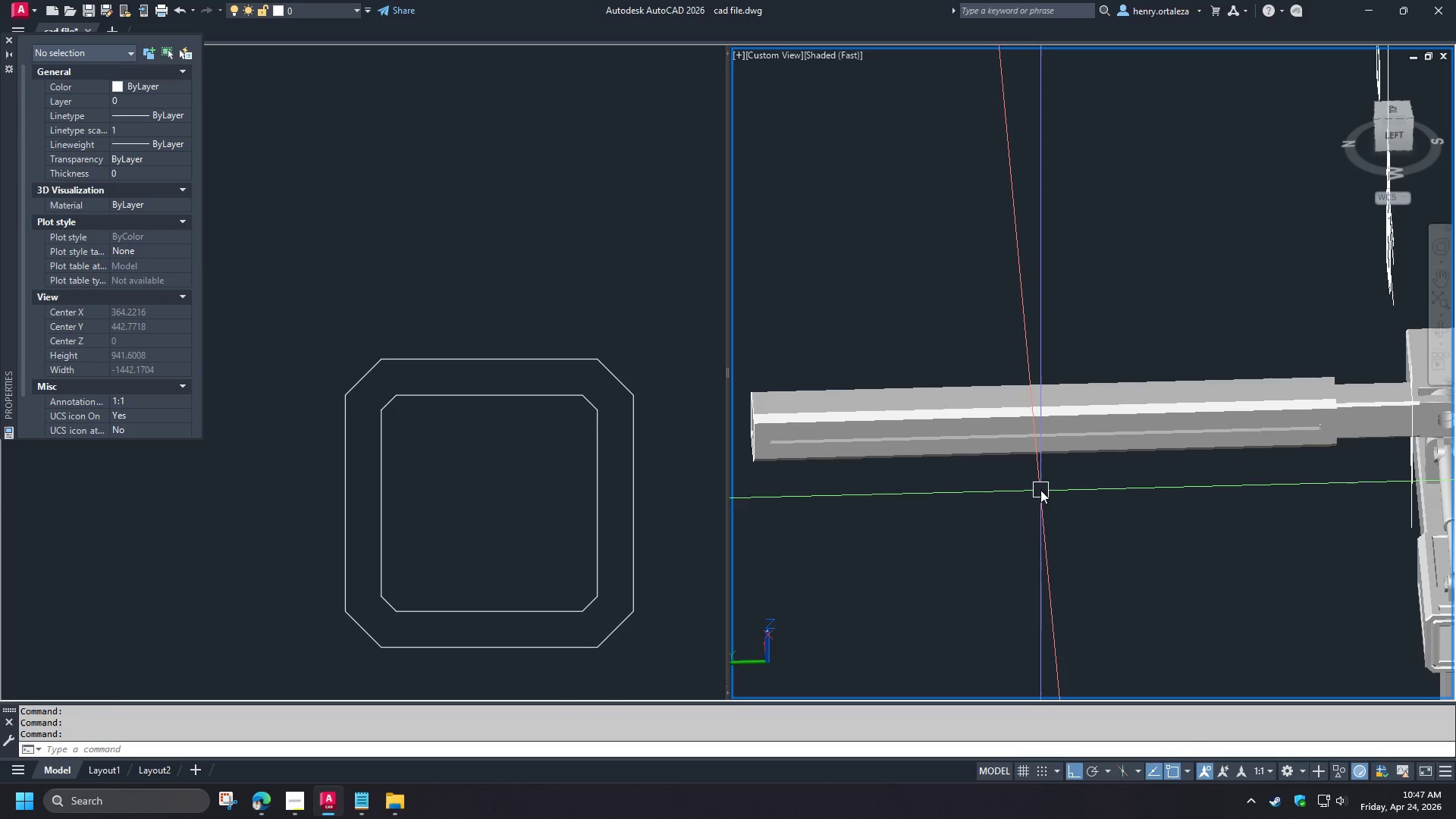 
hold_key(key=ShiftLeft, duration=0.88)
 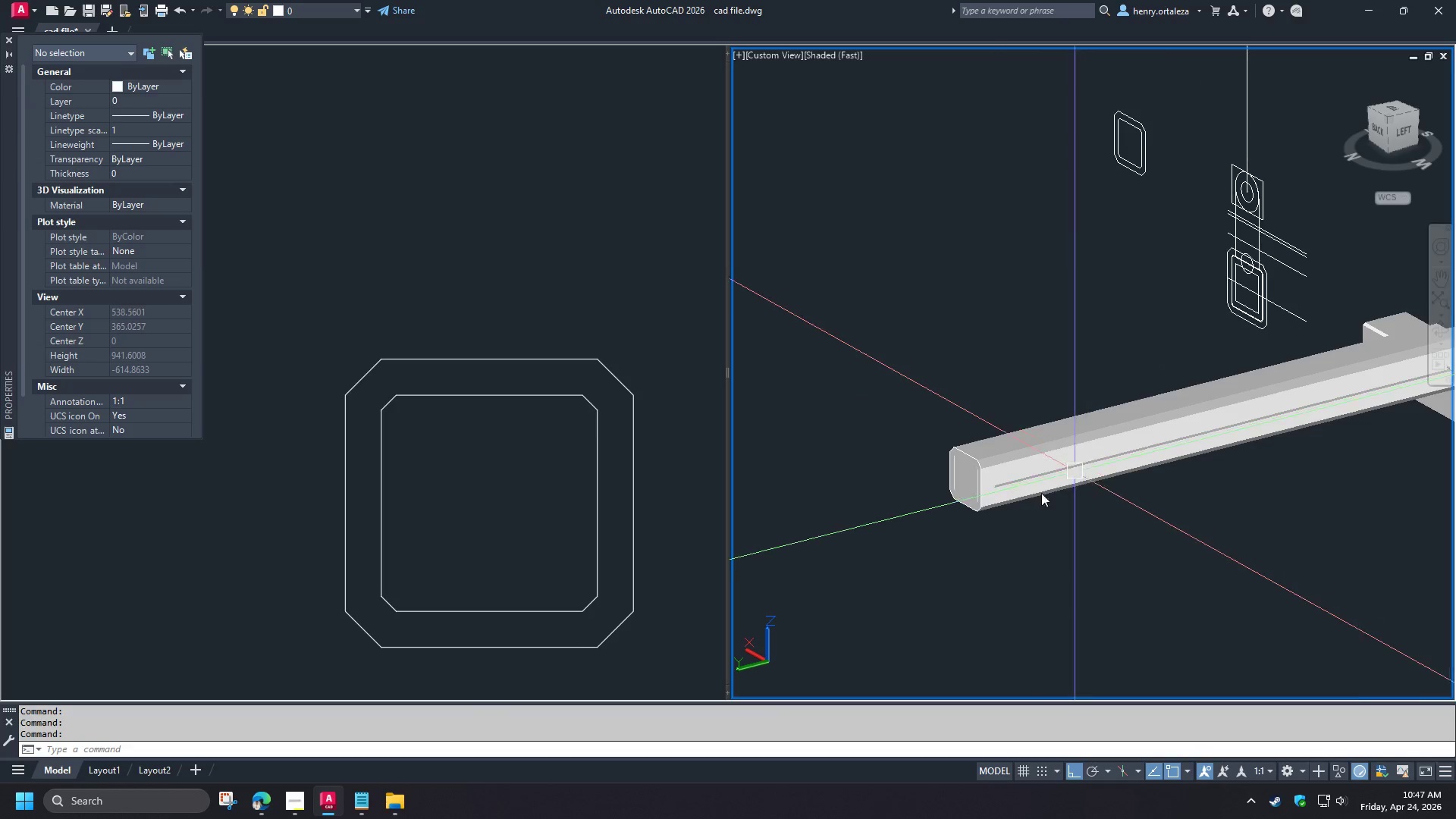 
scroll: coordinate [953, 453], scroll_direction: up, amount: 6.0
 